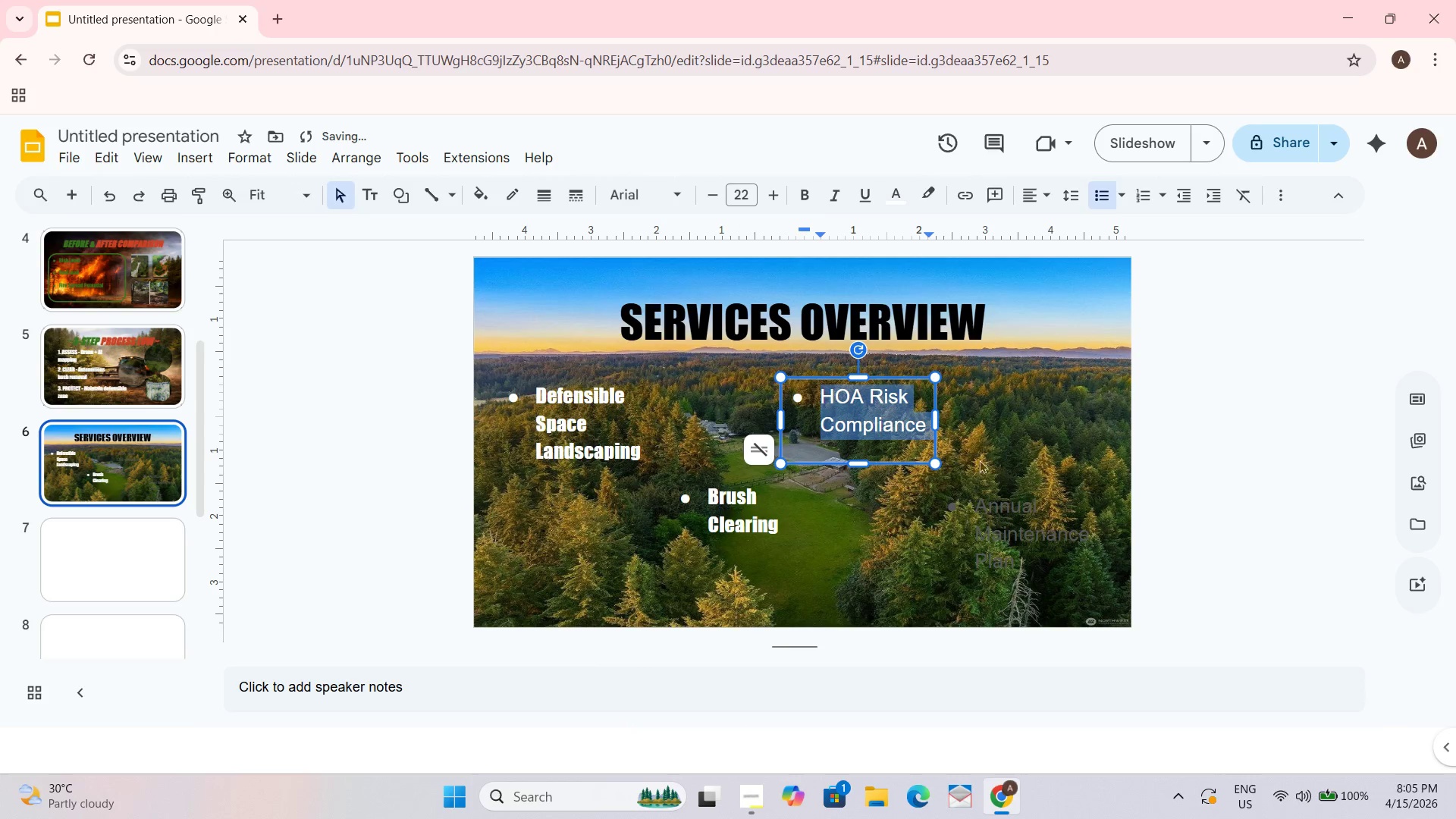 
left_click([988, 496])
 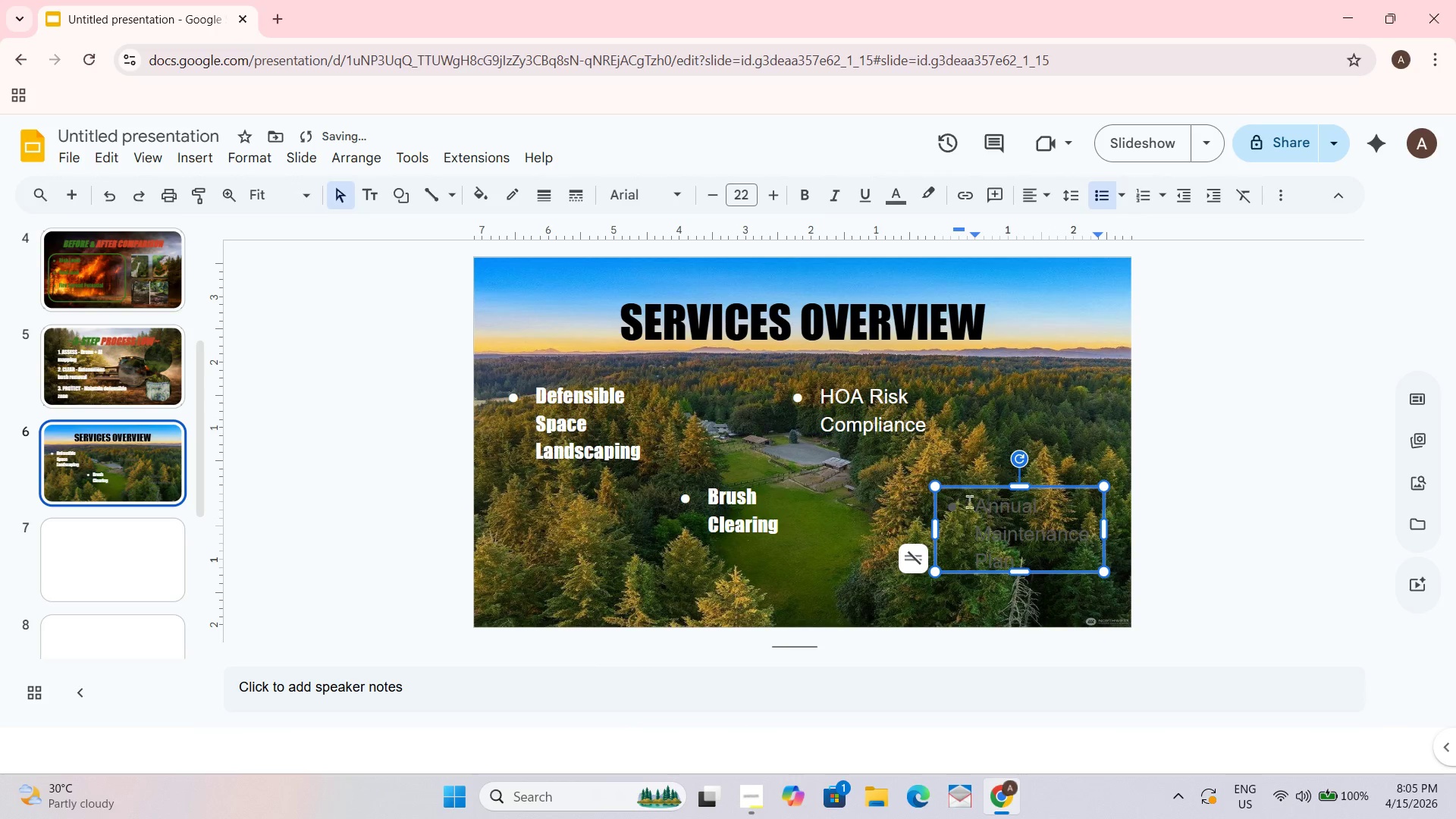 
left_click_drag(start_coordinate=[909, 427], to_coordinate=[905, 427])
 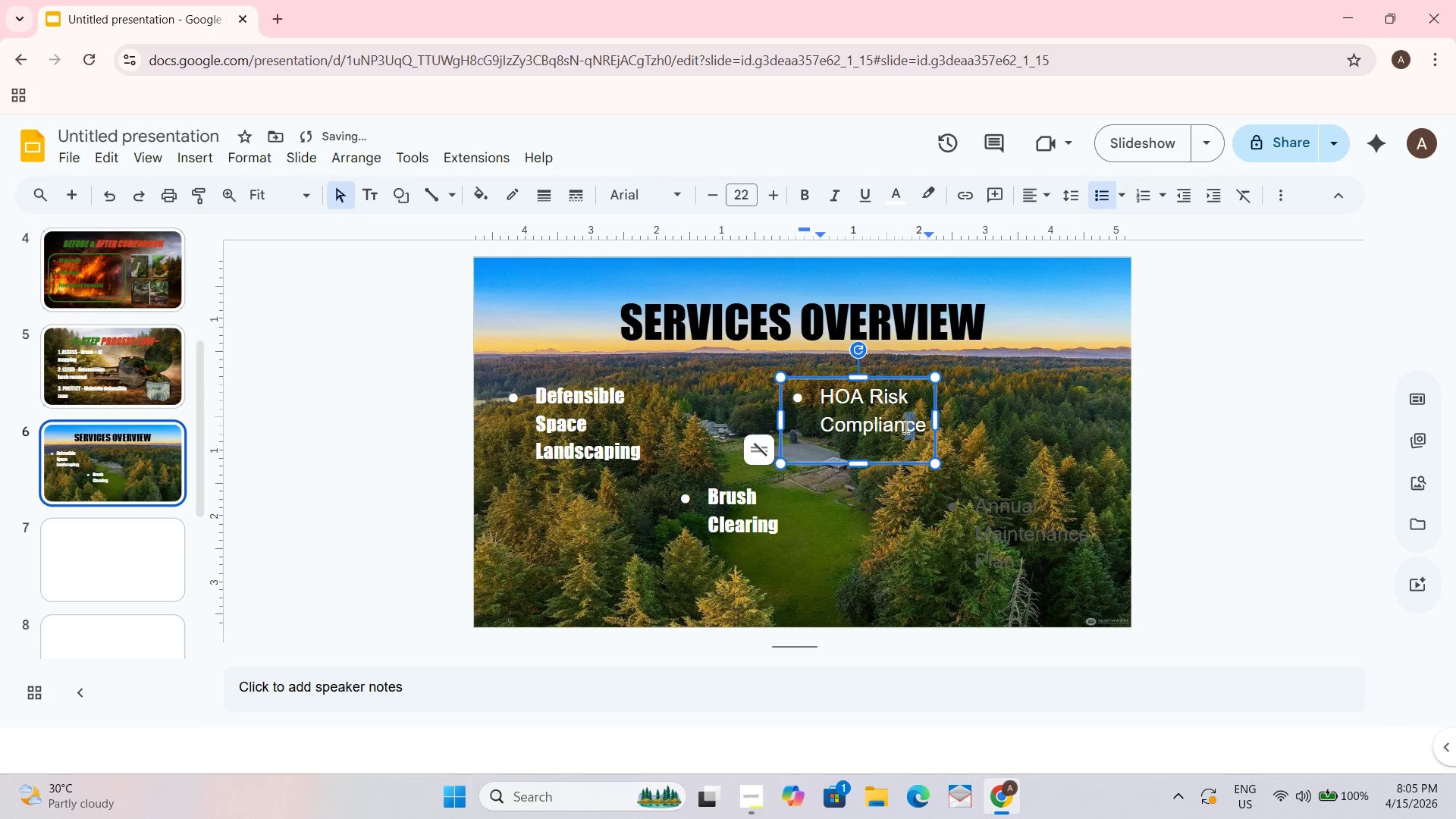 
key(Control+ControlLeft)
 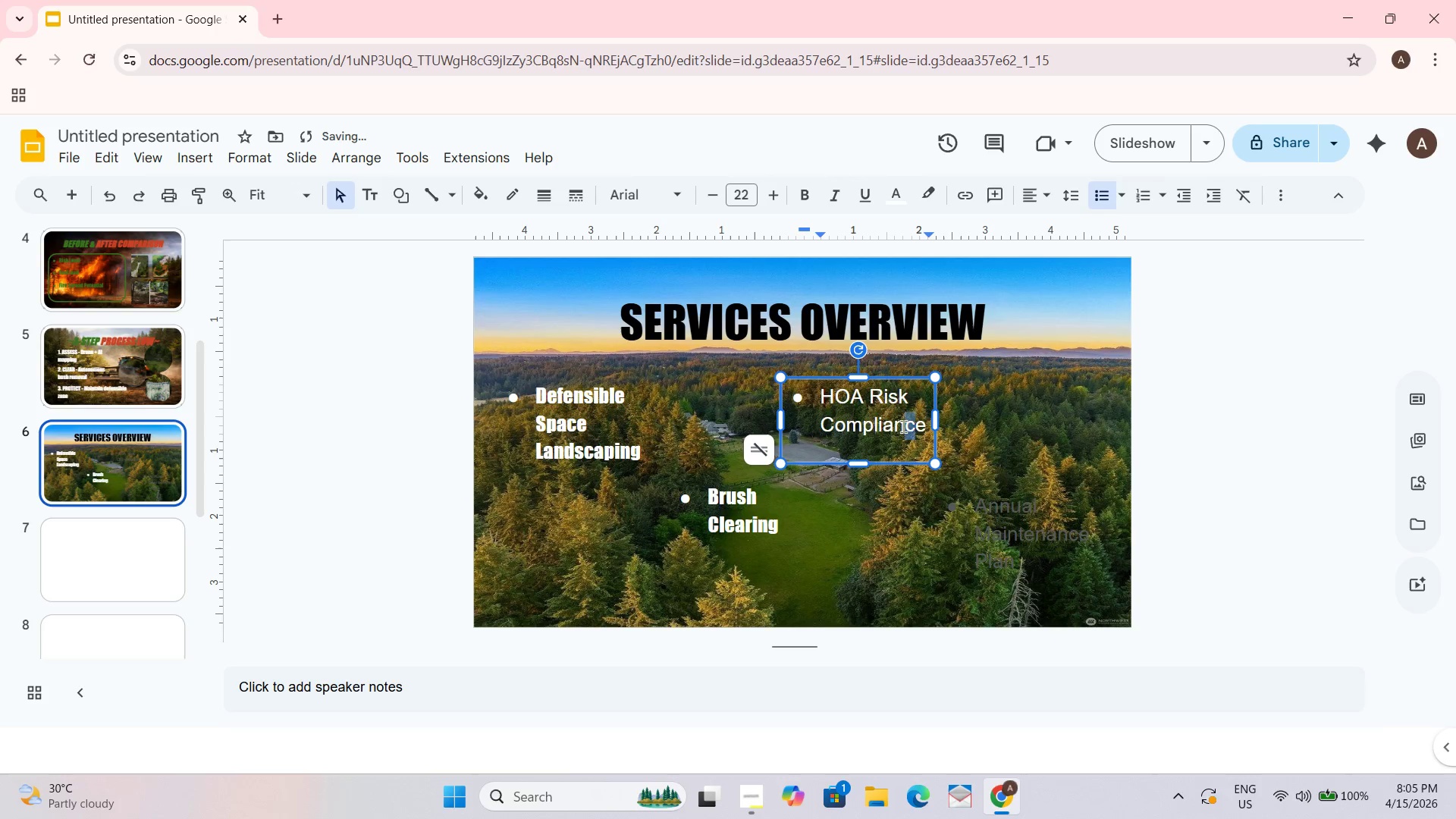 
key(Control+A)
 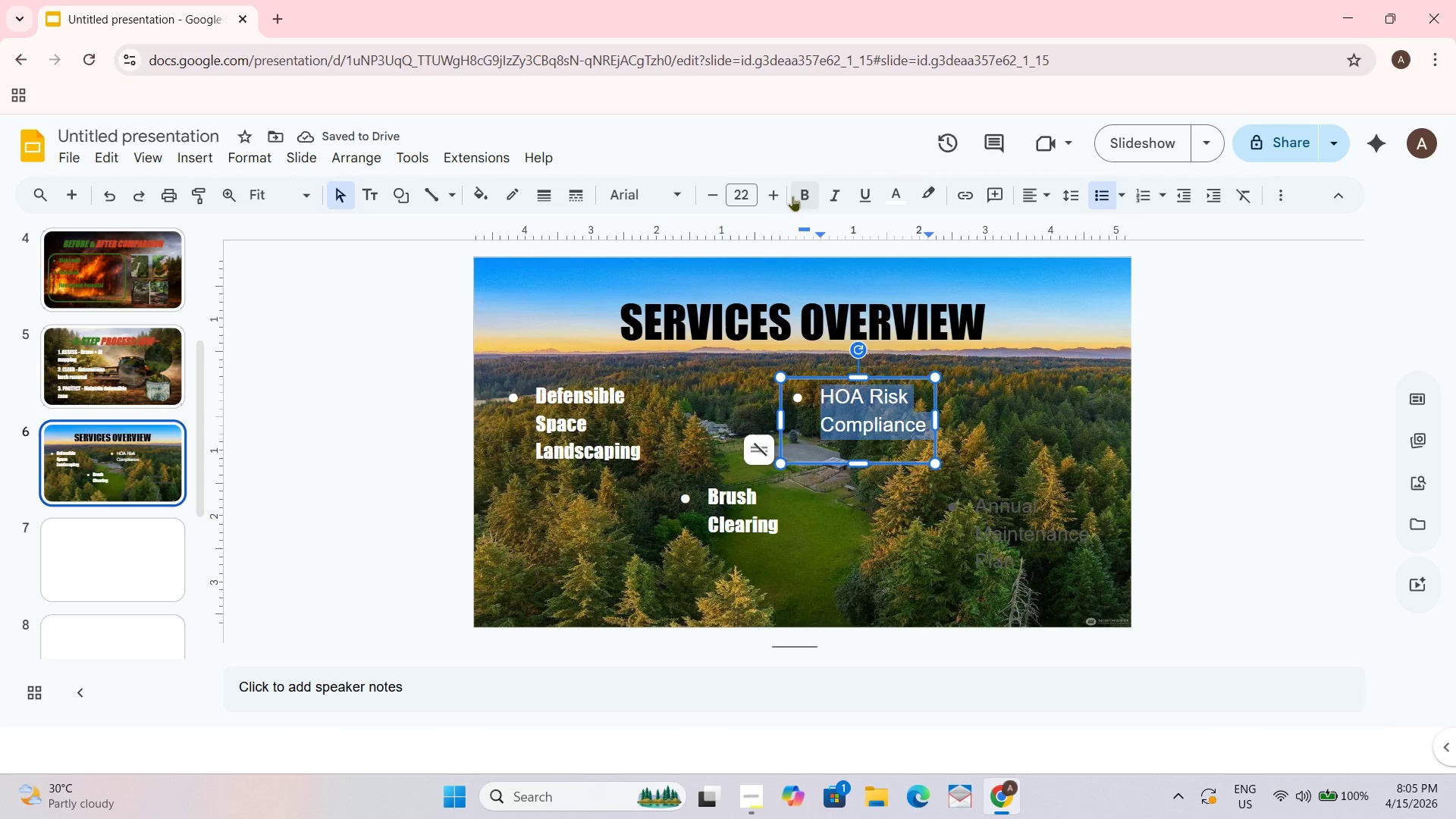 
left_click([683, 193])
 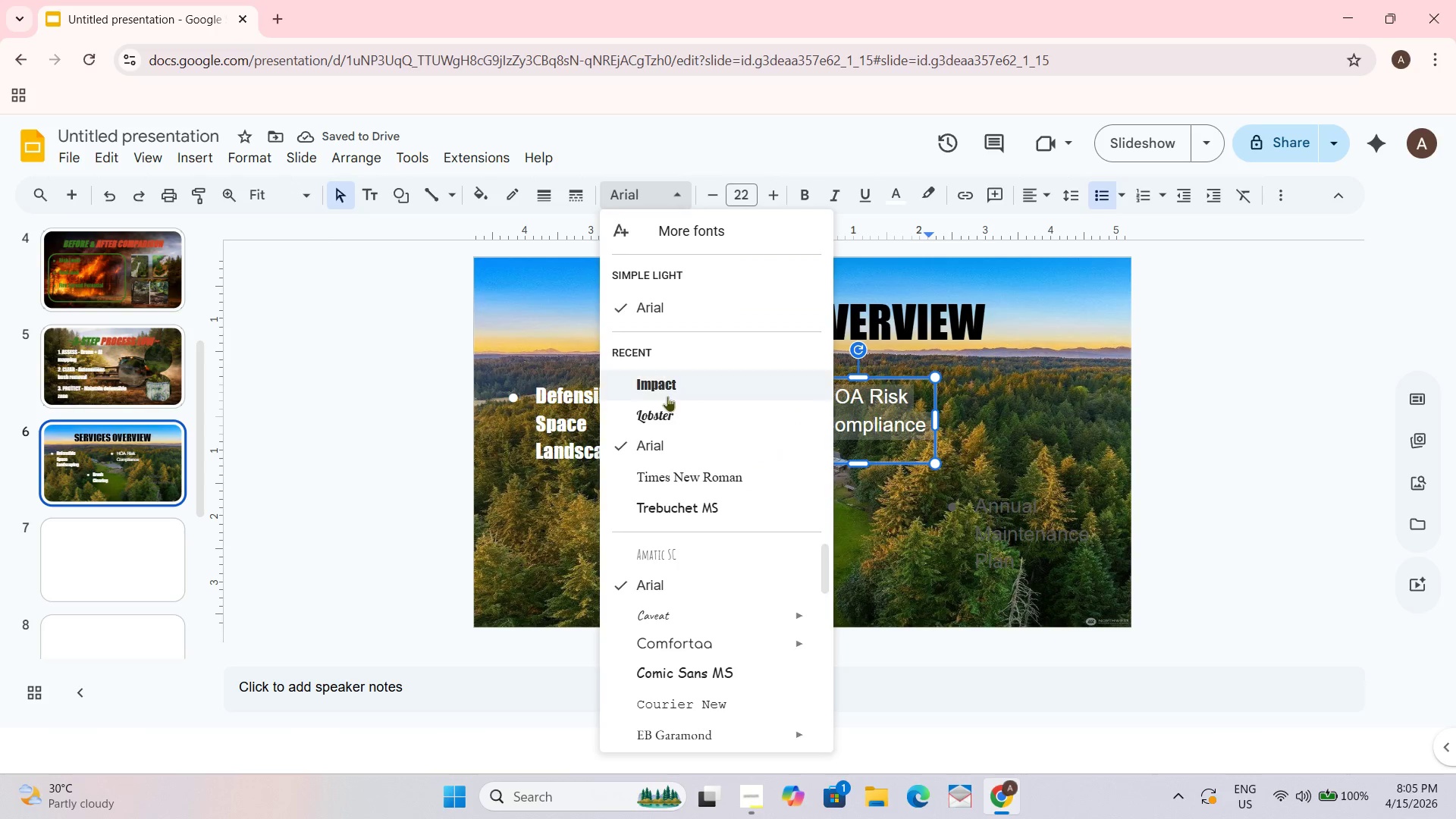 
left_click([667, 396])
 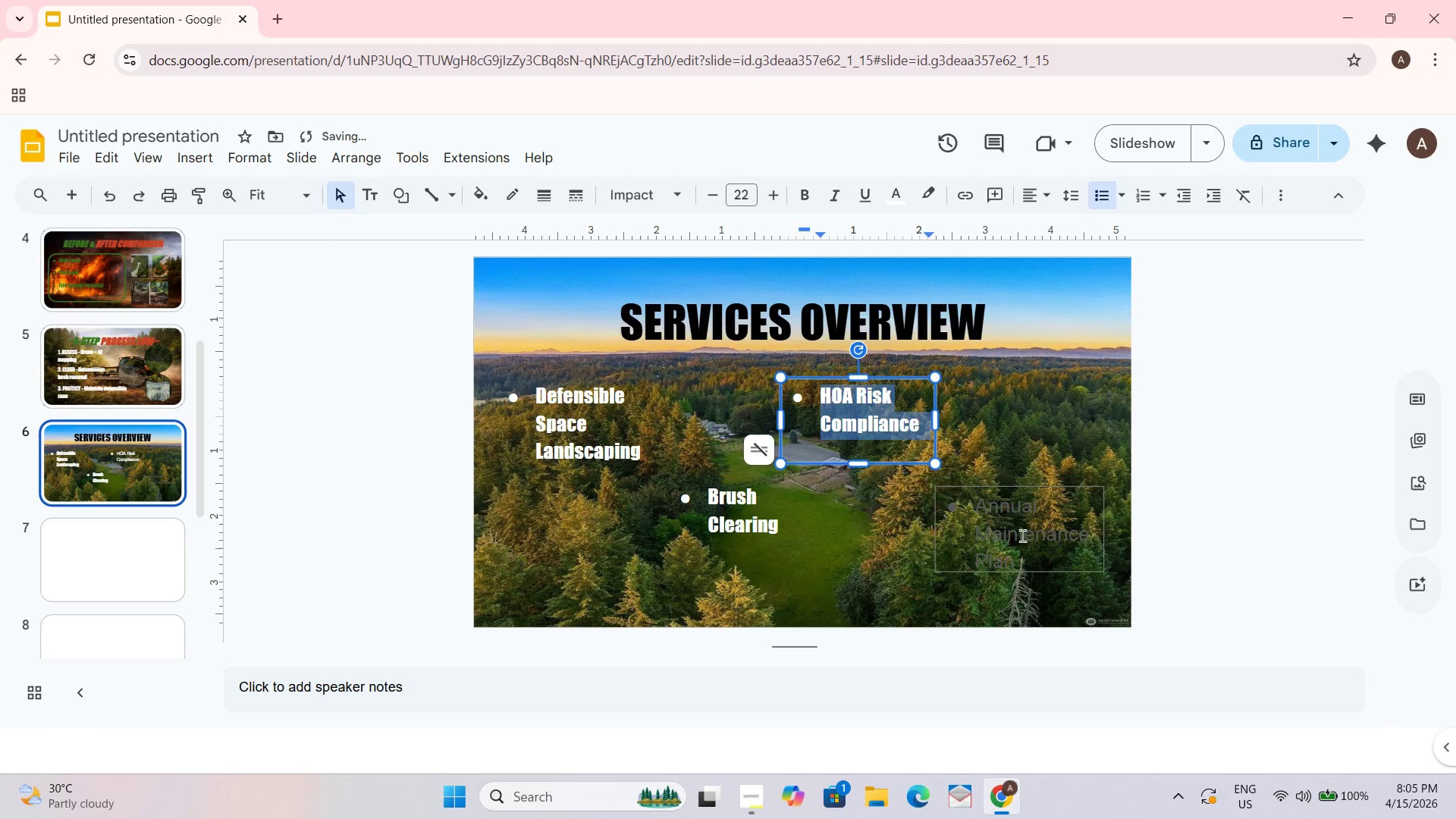 
left_click([1040, 535])
 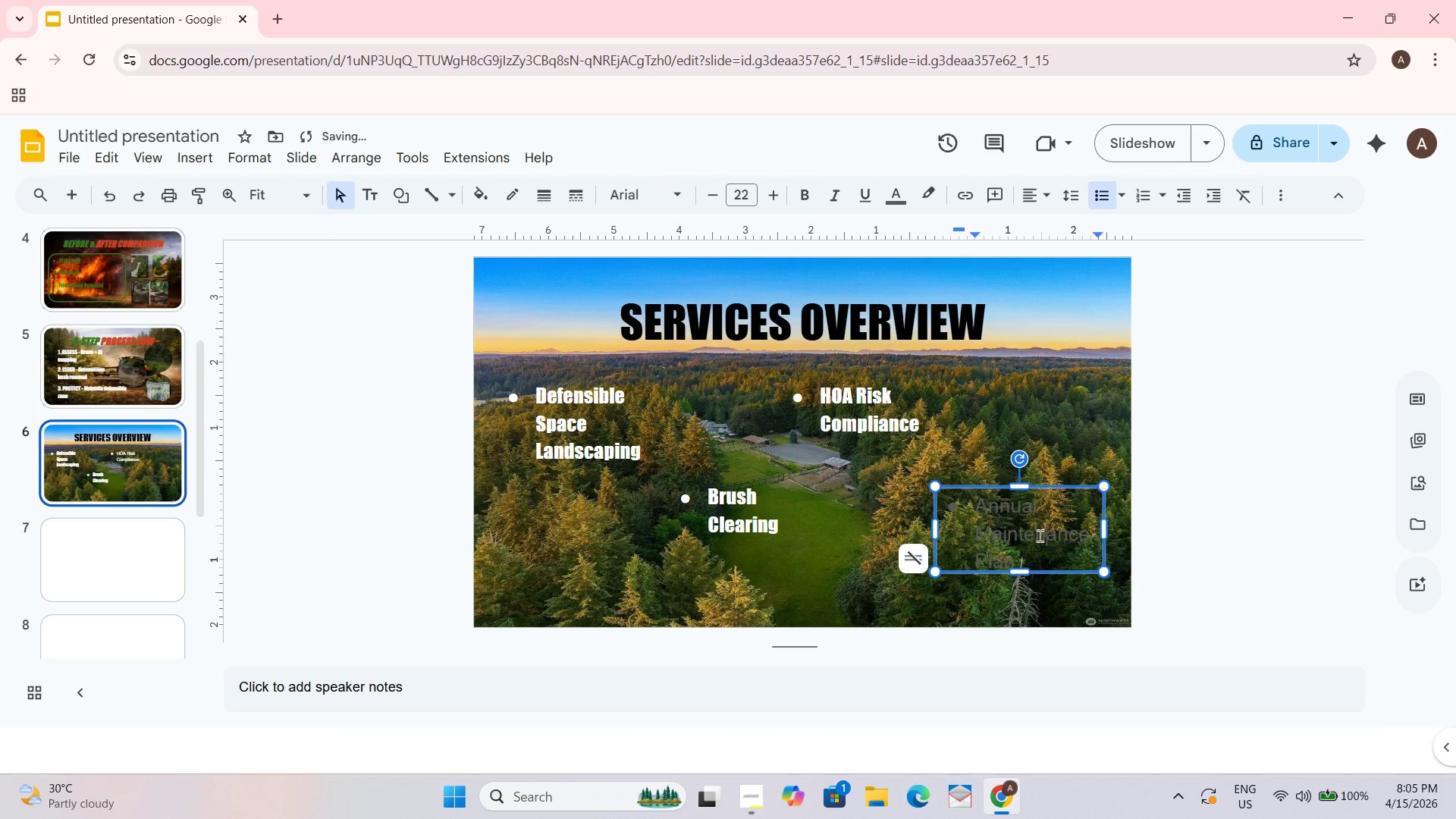 
key(Control+ControlLeft)
 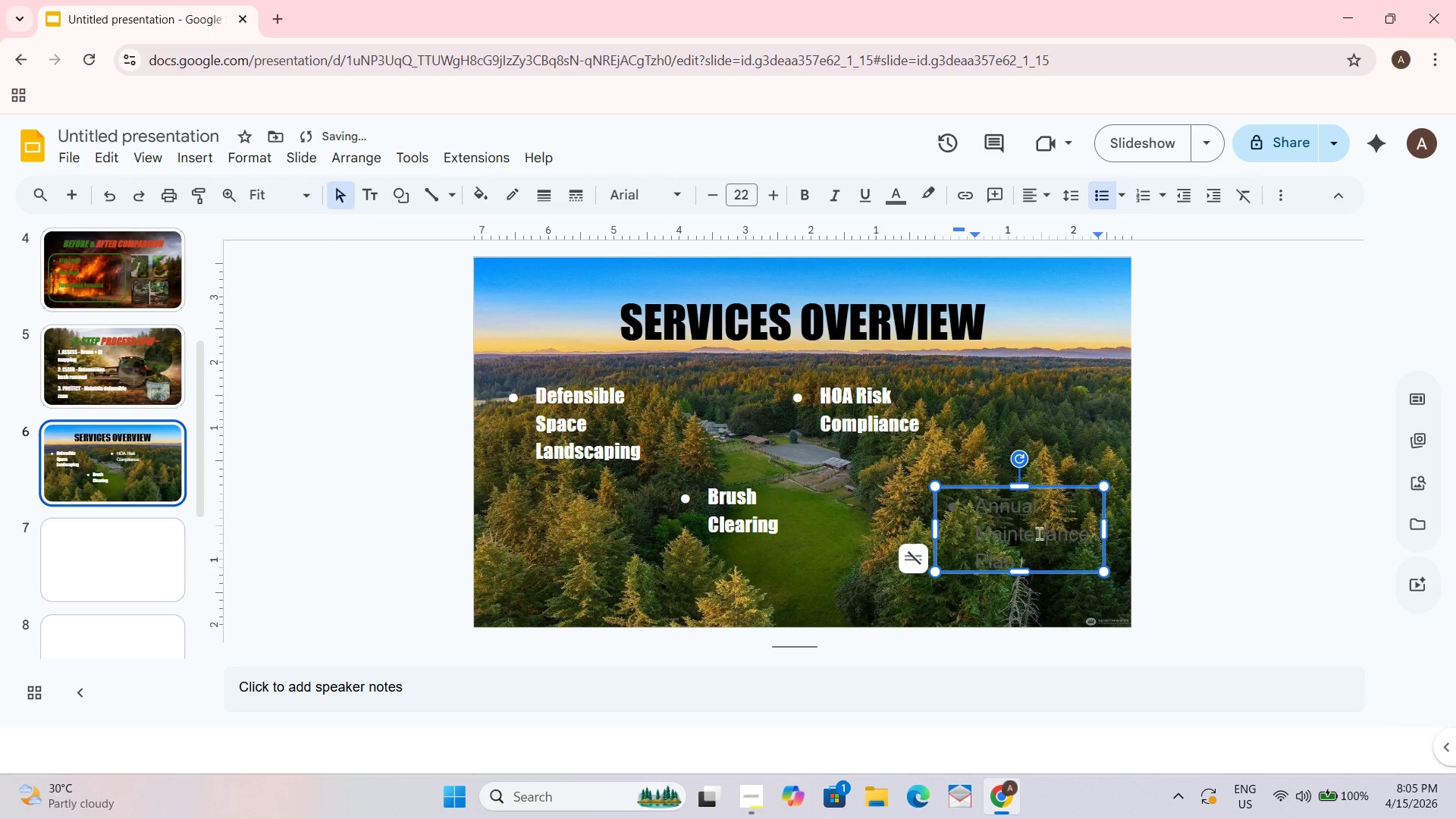 
key(Control+A)
 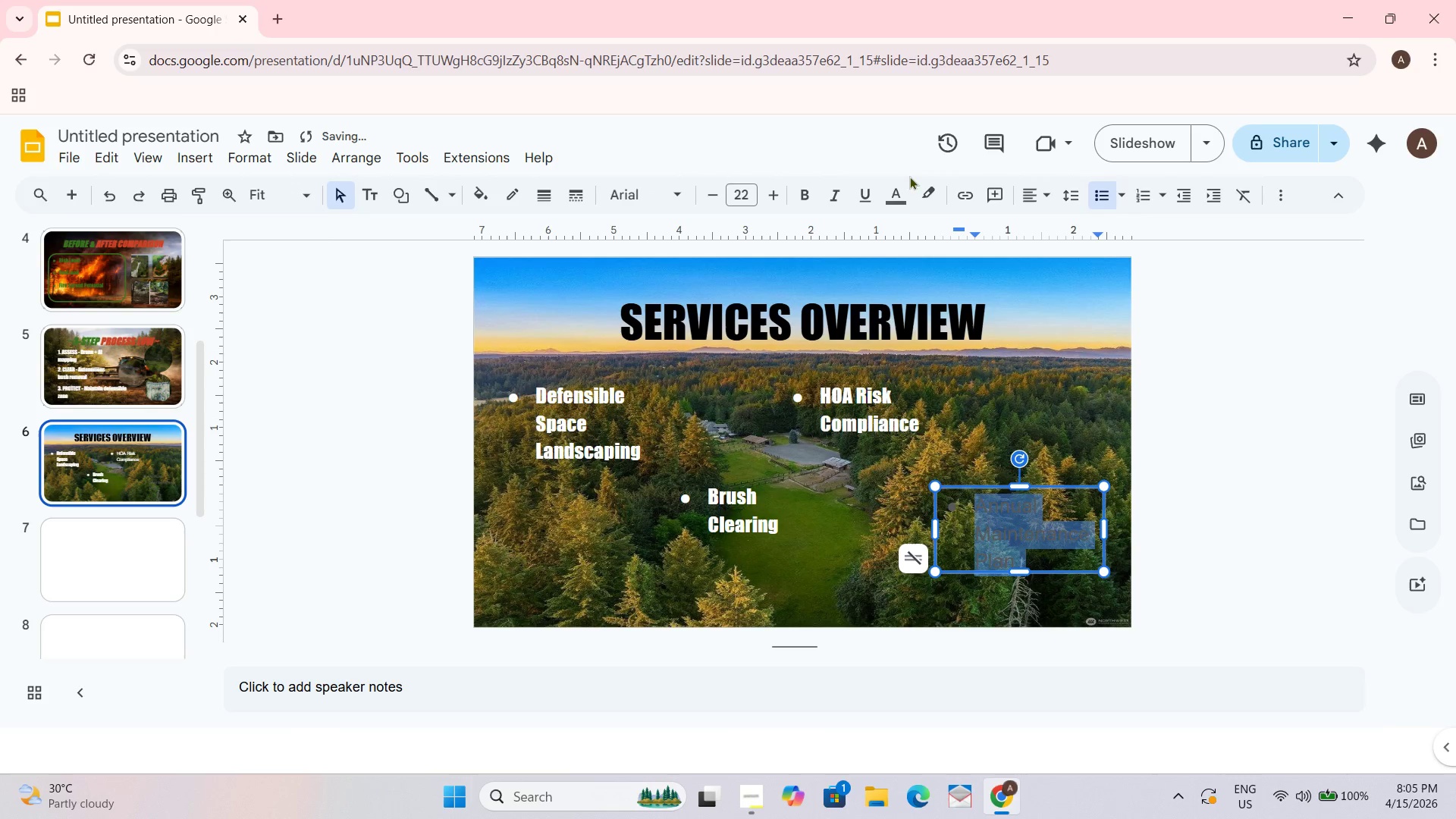 
left_click([902, 191])
 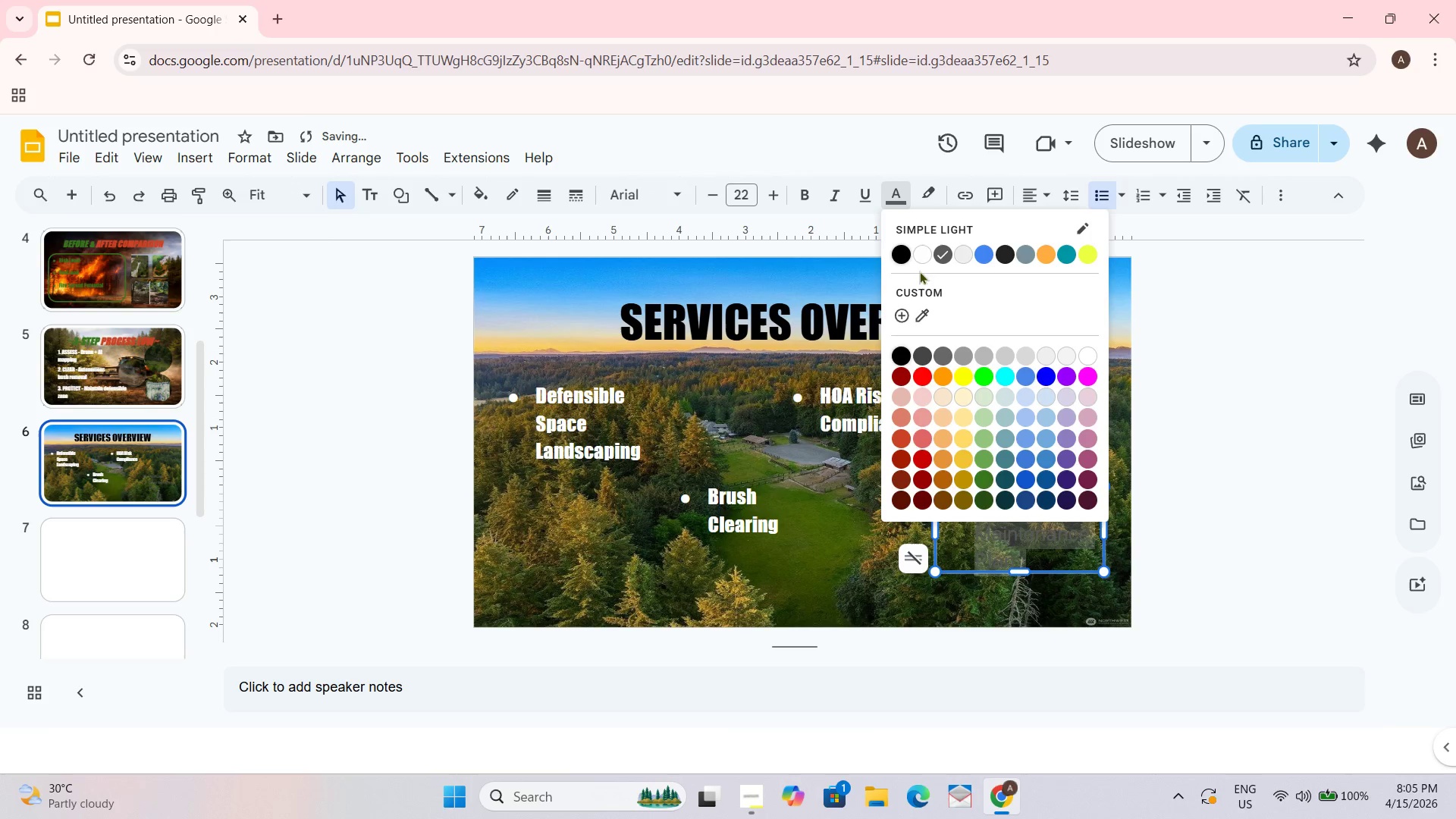 
left_click([921, 253])
 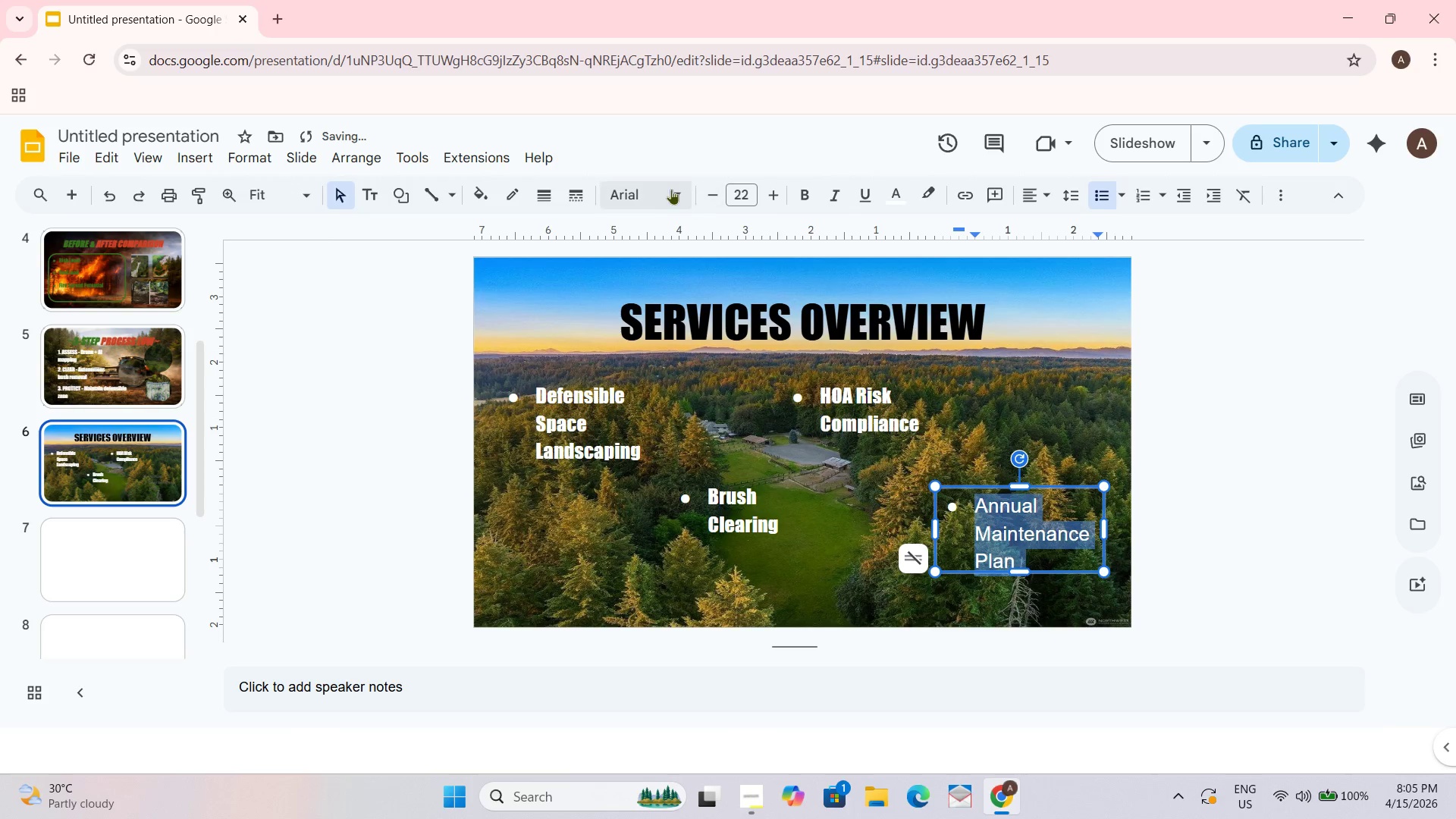 
left_click([653, 189])
 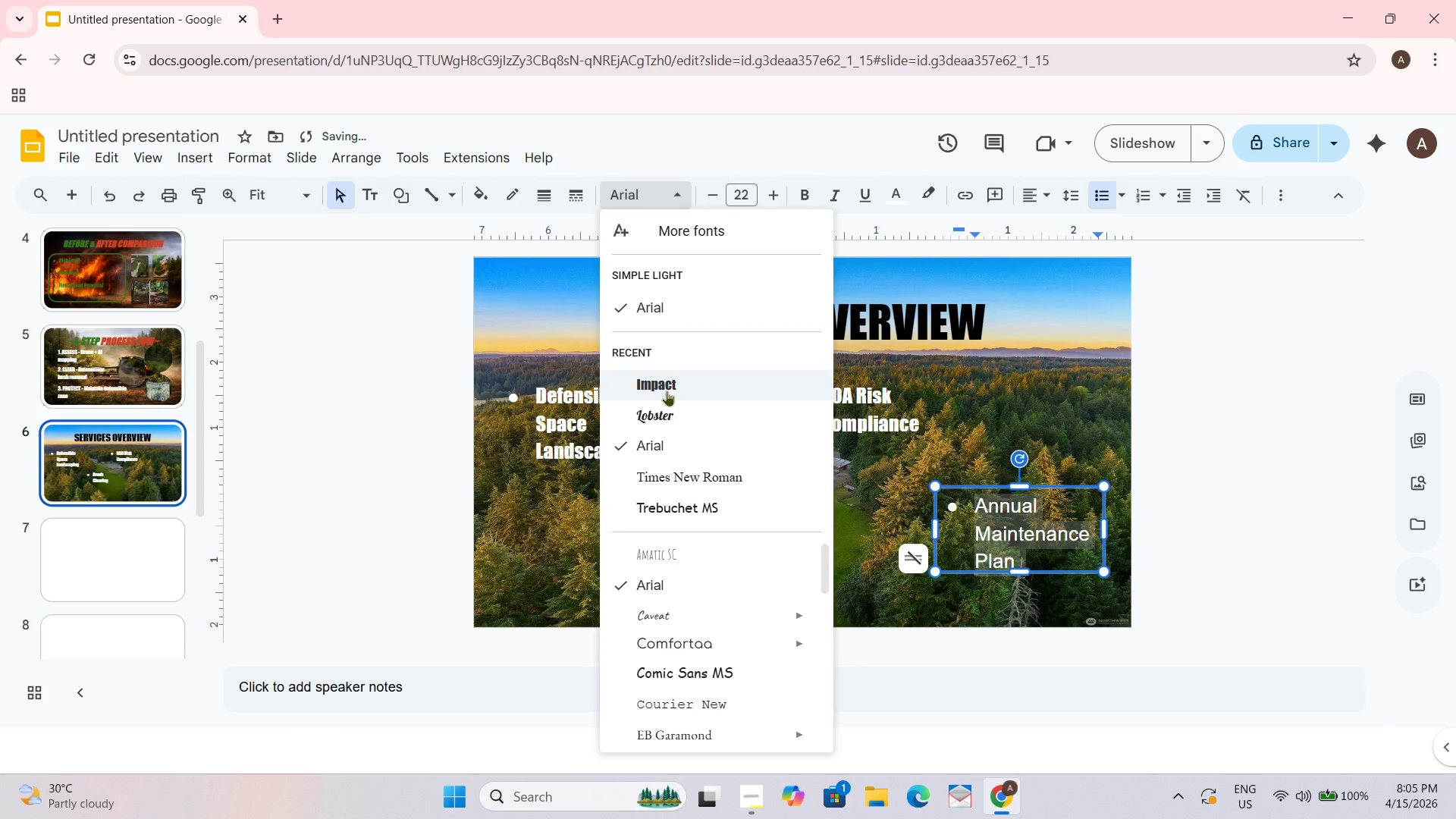 
left_click([665, 391])
 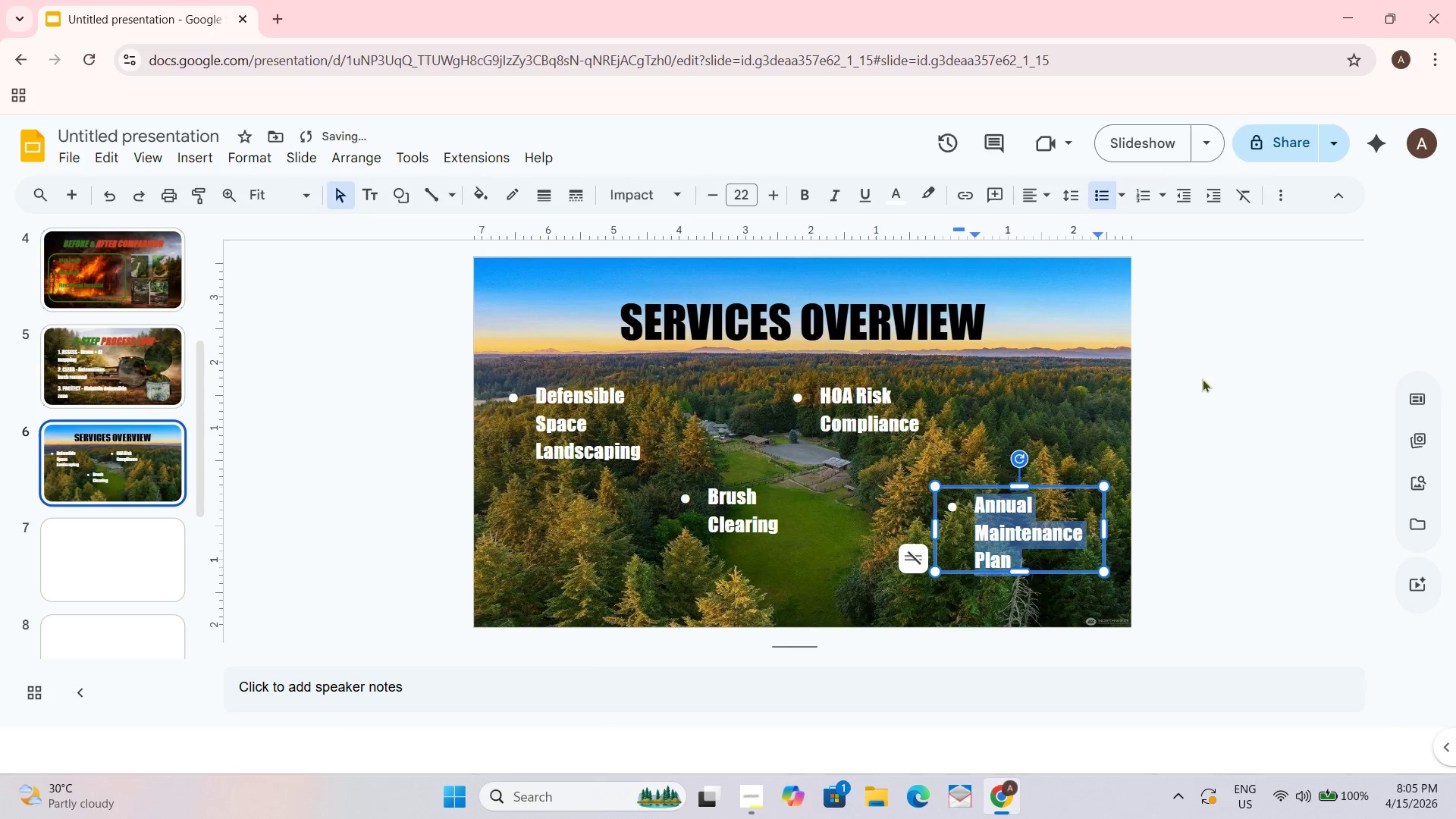 
left_click_drag(start_coordinate=[1209, 375], to_coordinate=[1197, 372])
 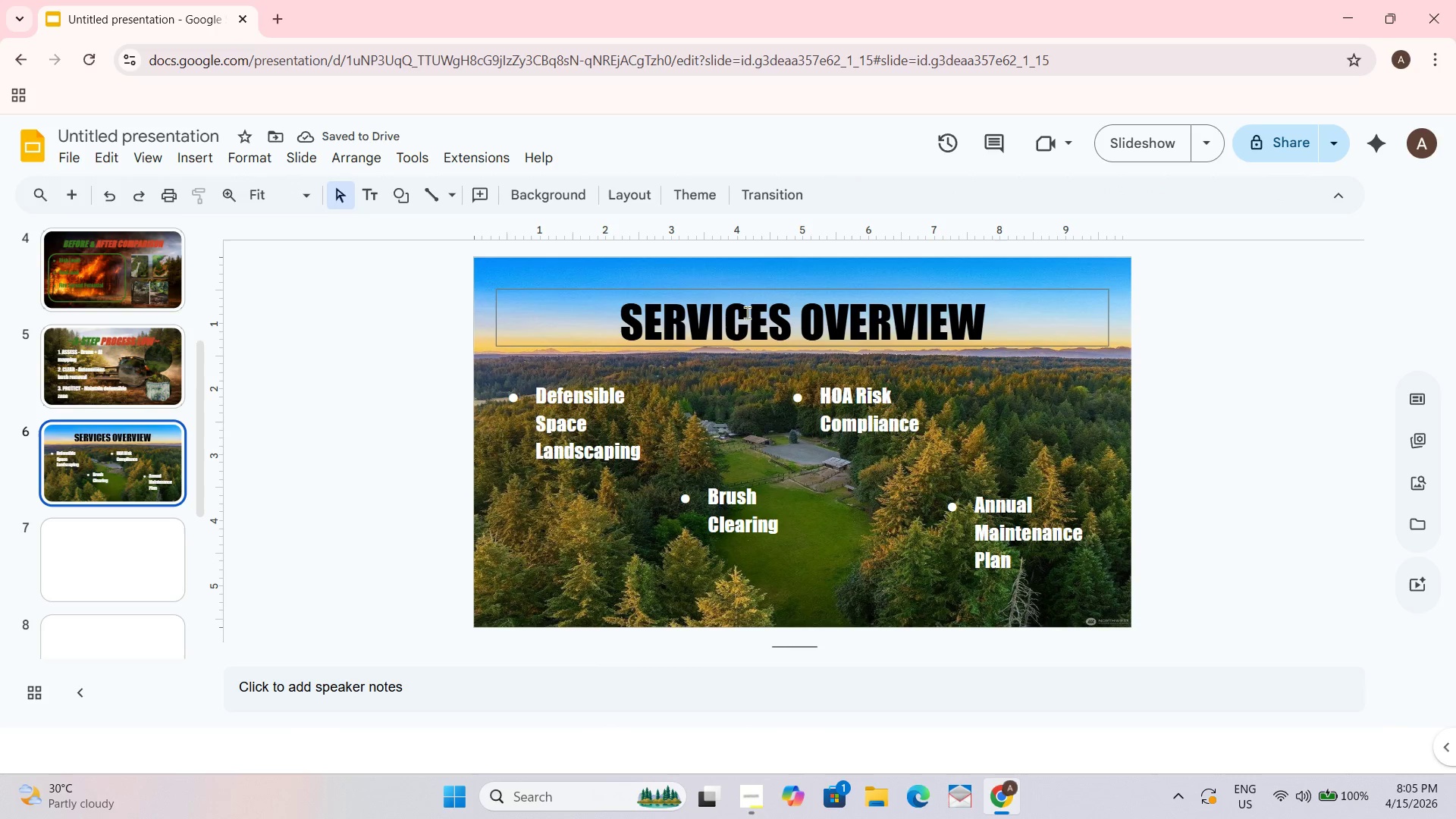 
left_click([624, 309])
 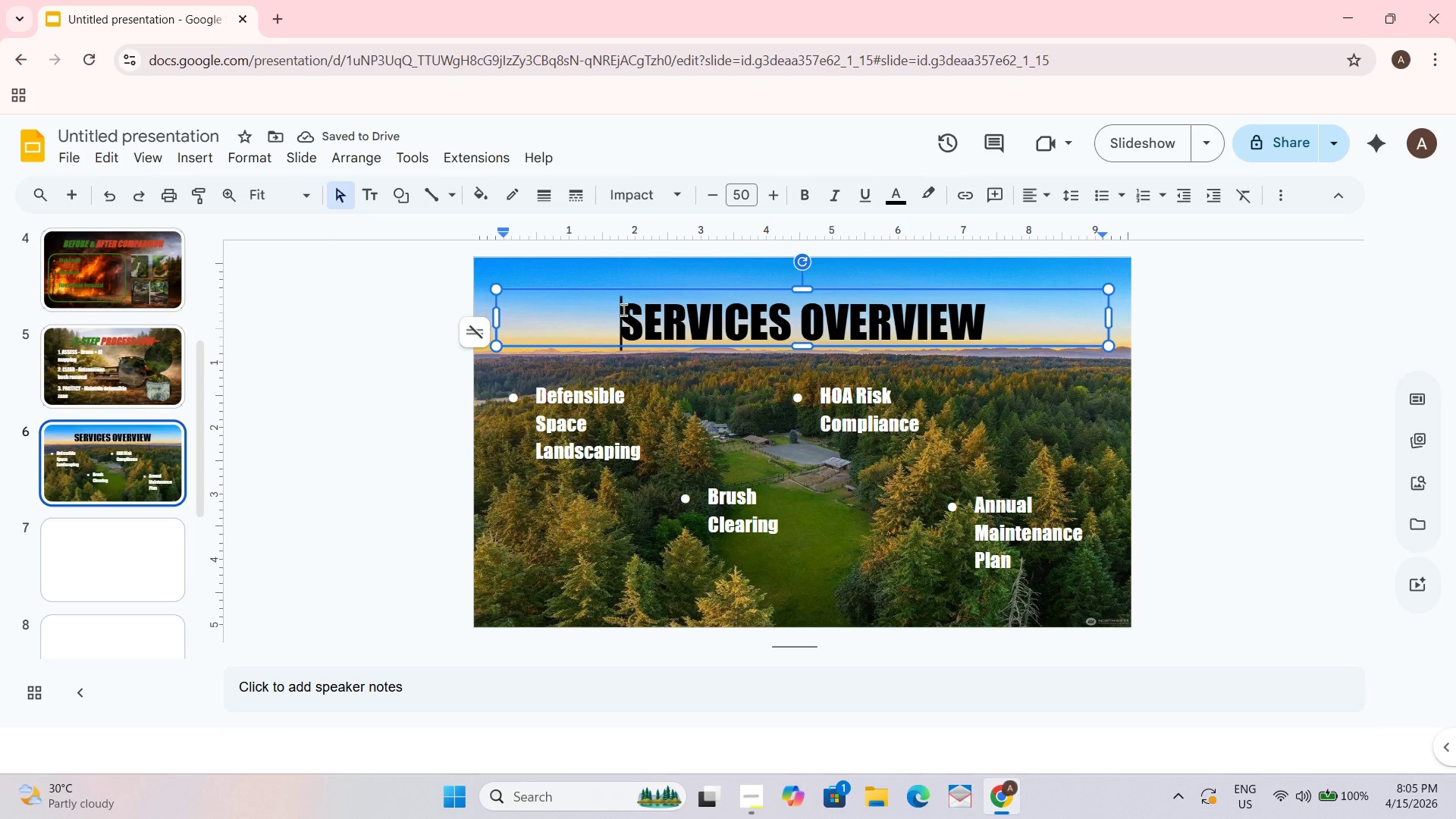 
key(Shift+Backquote)
 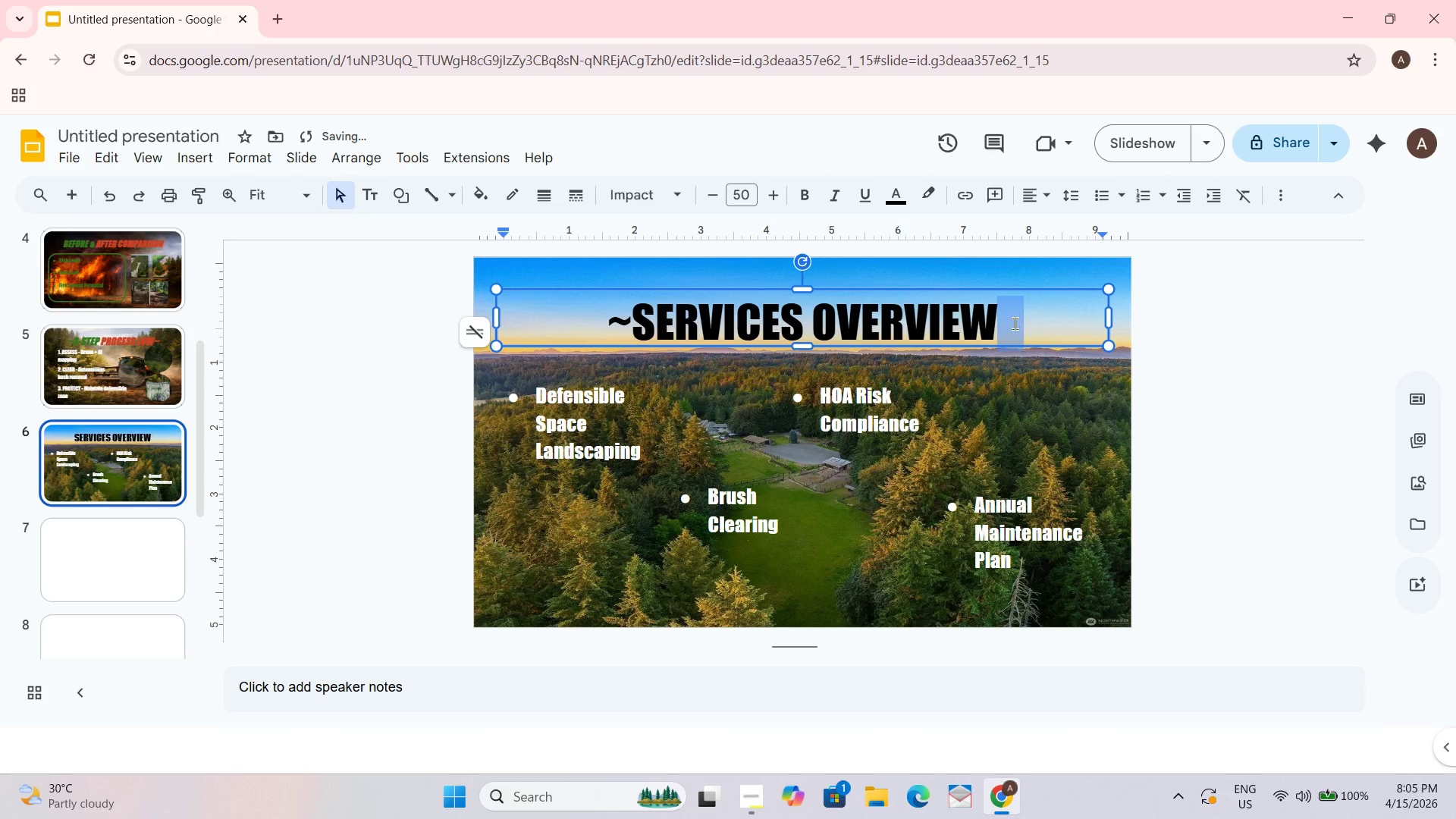 
key(Shift+Backquote)
 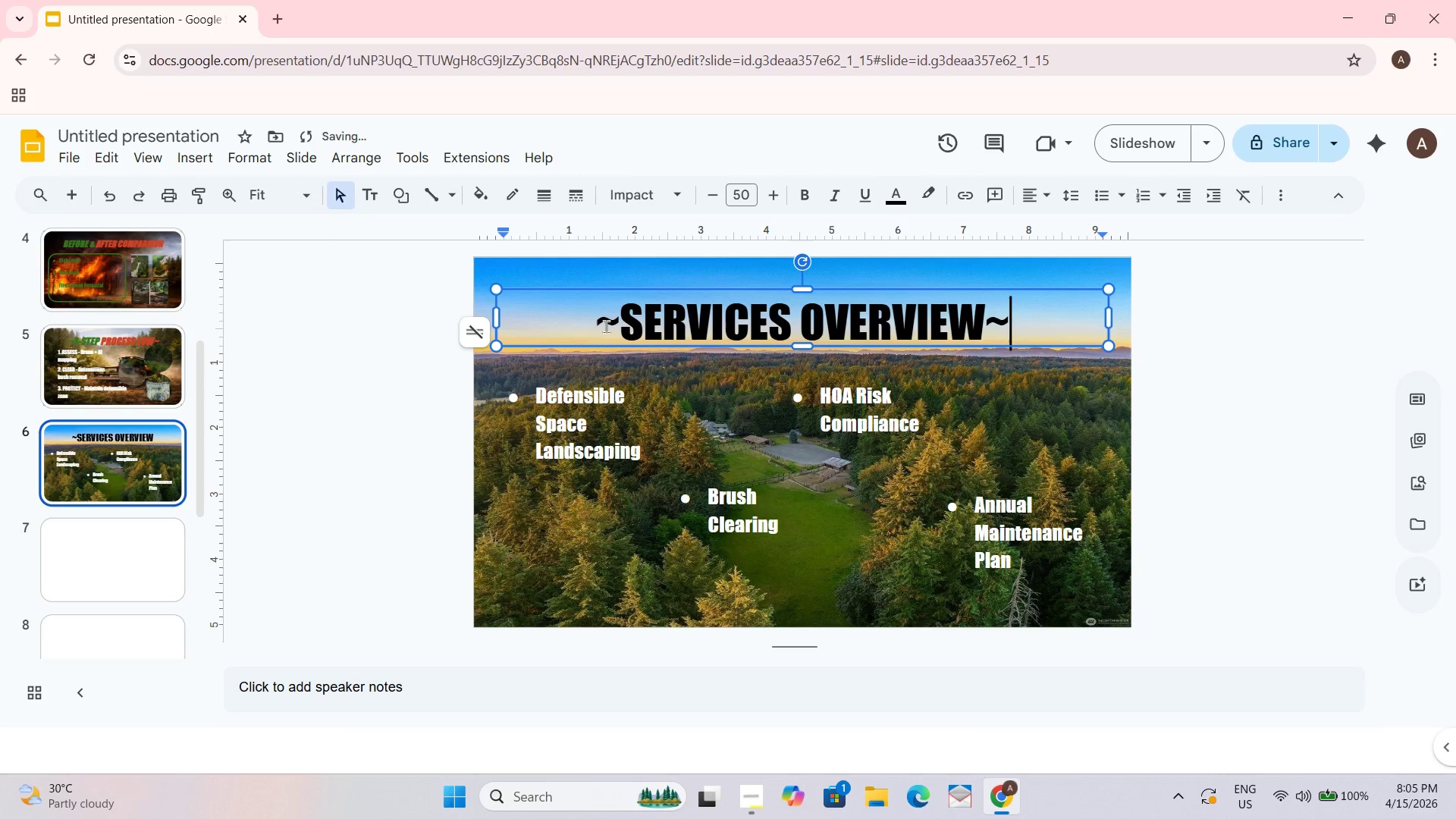 
left_click_drag(start_coordinate=[589, 319], to_coordinate=[792, 318])
 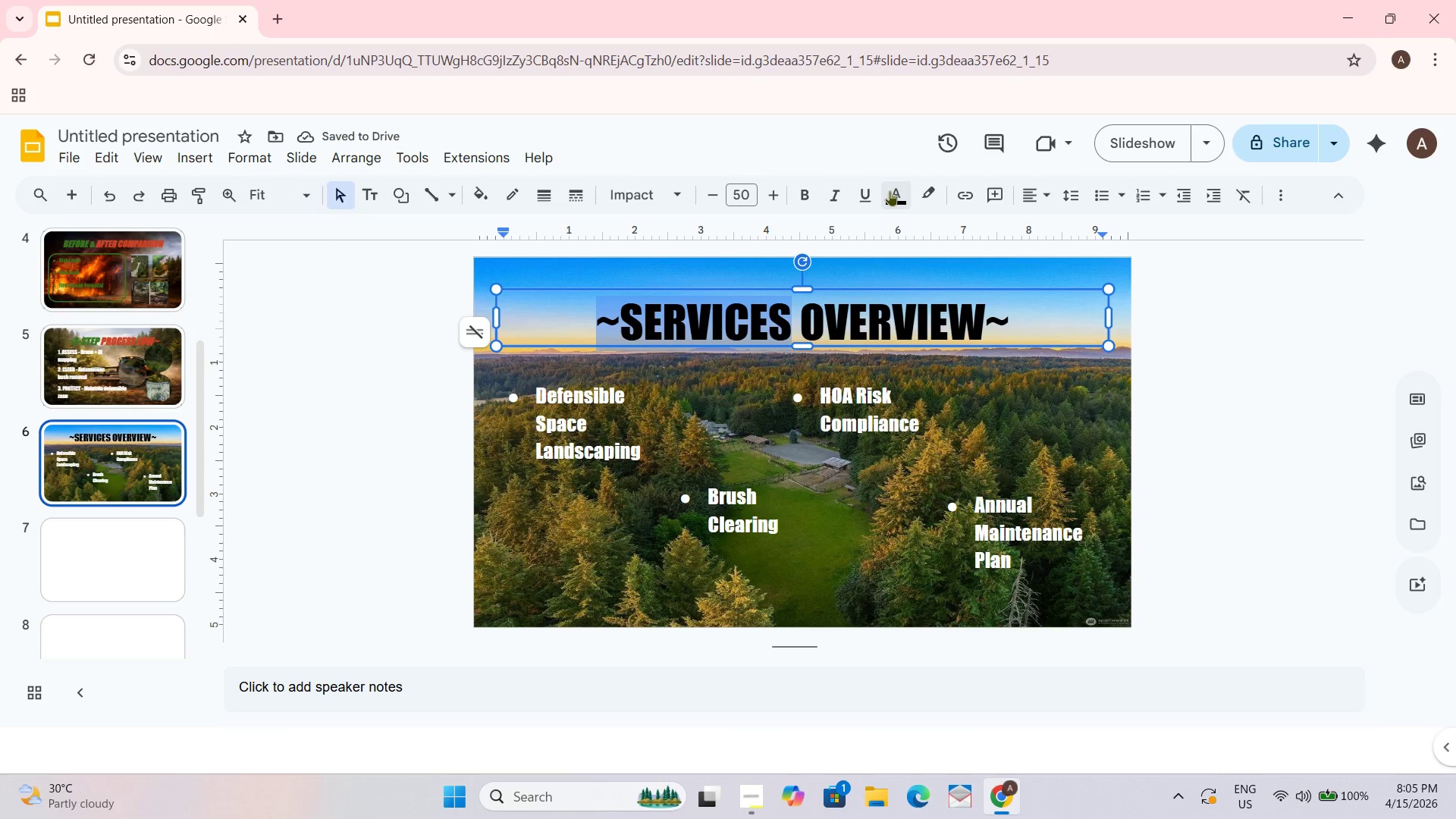 
left_click([890, 190])
 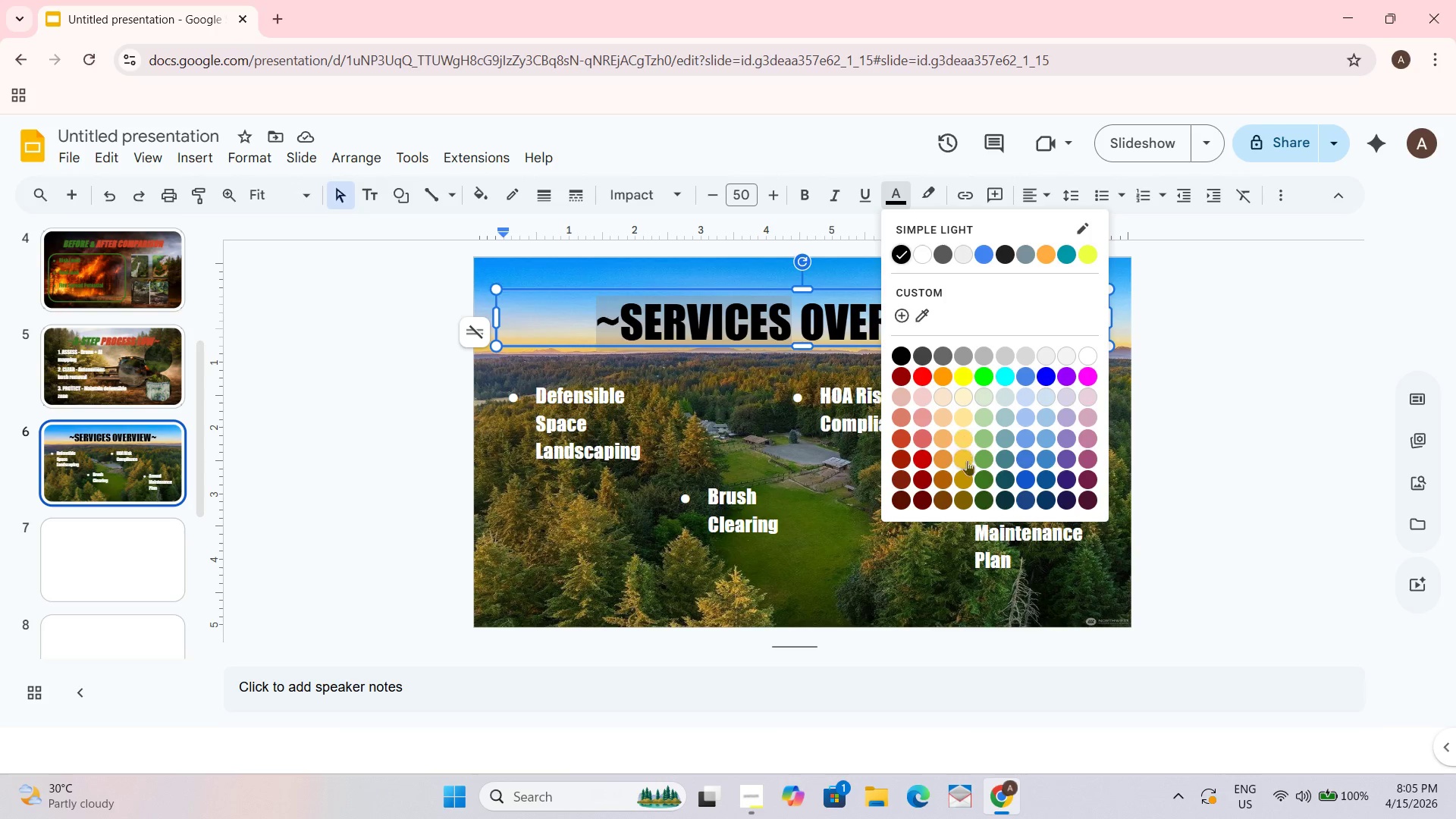 
left_click([982, 483])
 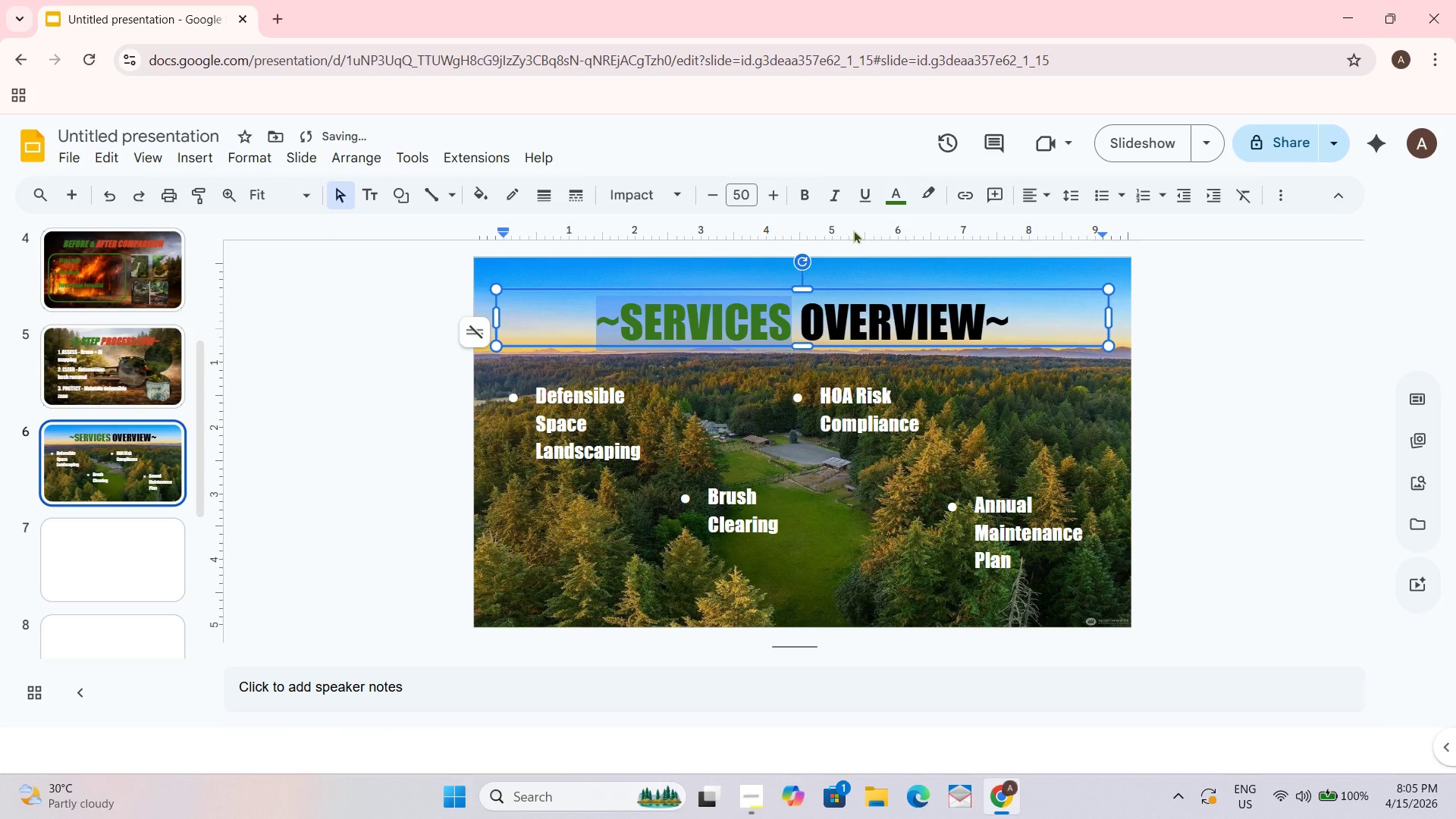 
left_click([896, 310])
 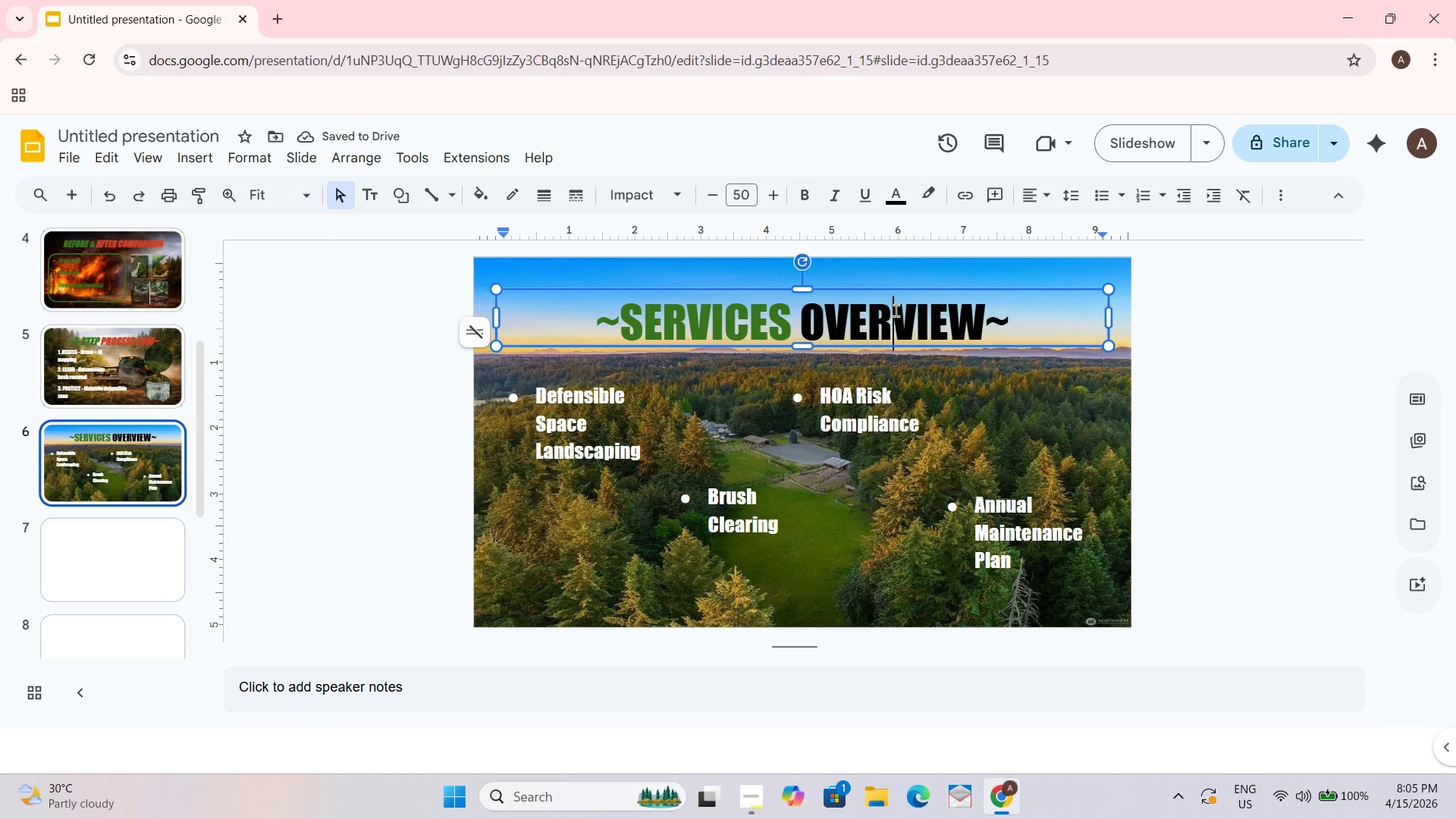 
hold_key(key=ControlLeft, duration=0.53)
 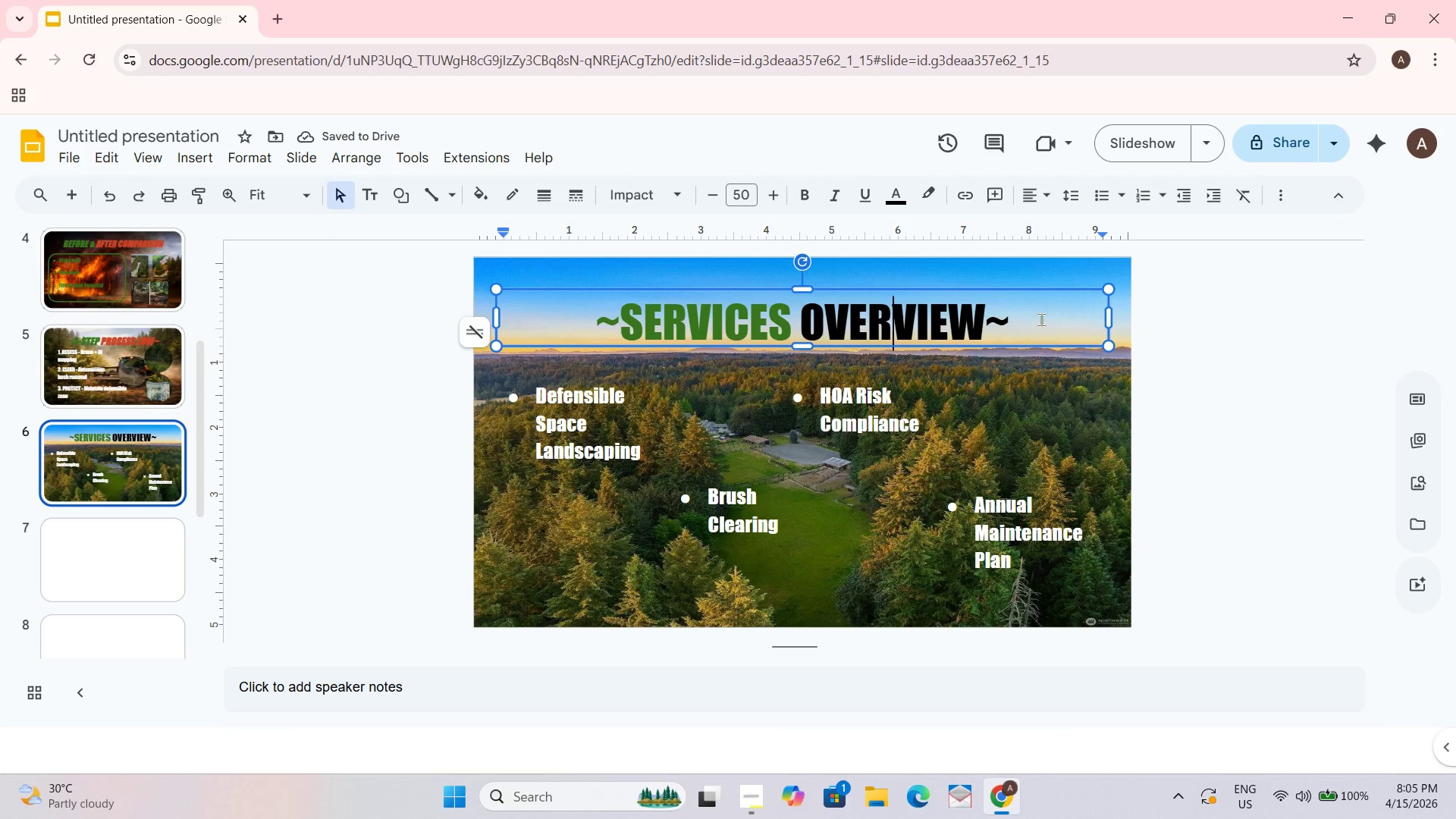 
left_click_drag(start_coordinate=[1045, 319], to_coordinate=[807, 320])
 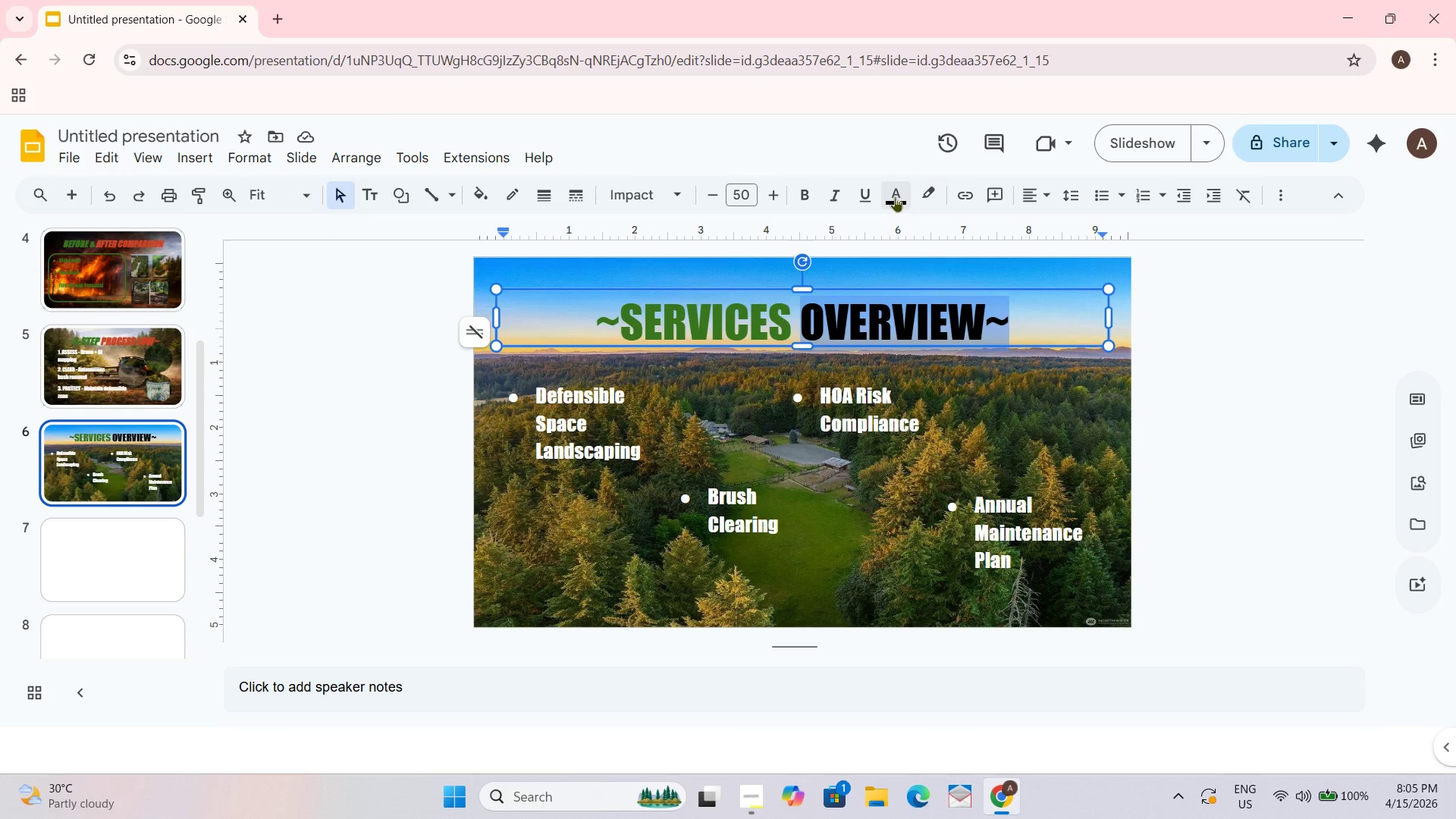 
left_click([895, 196])
 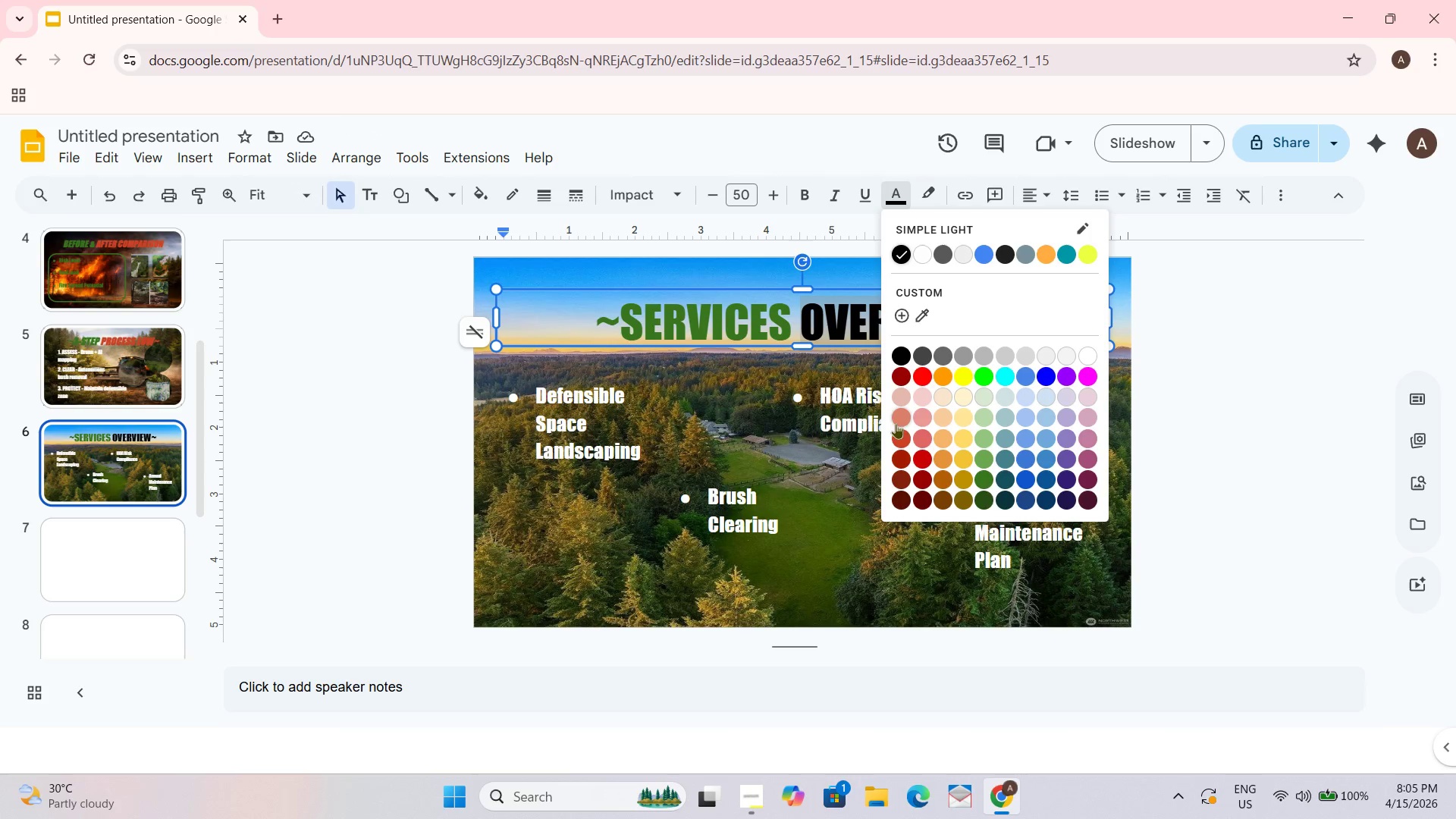 
left_click([899, 438])
 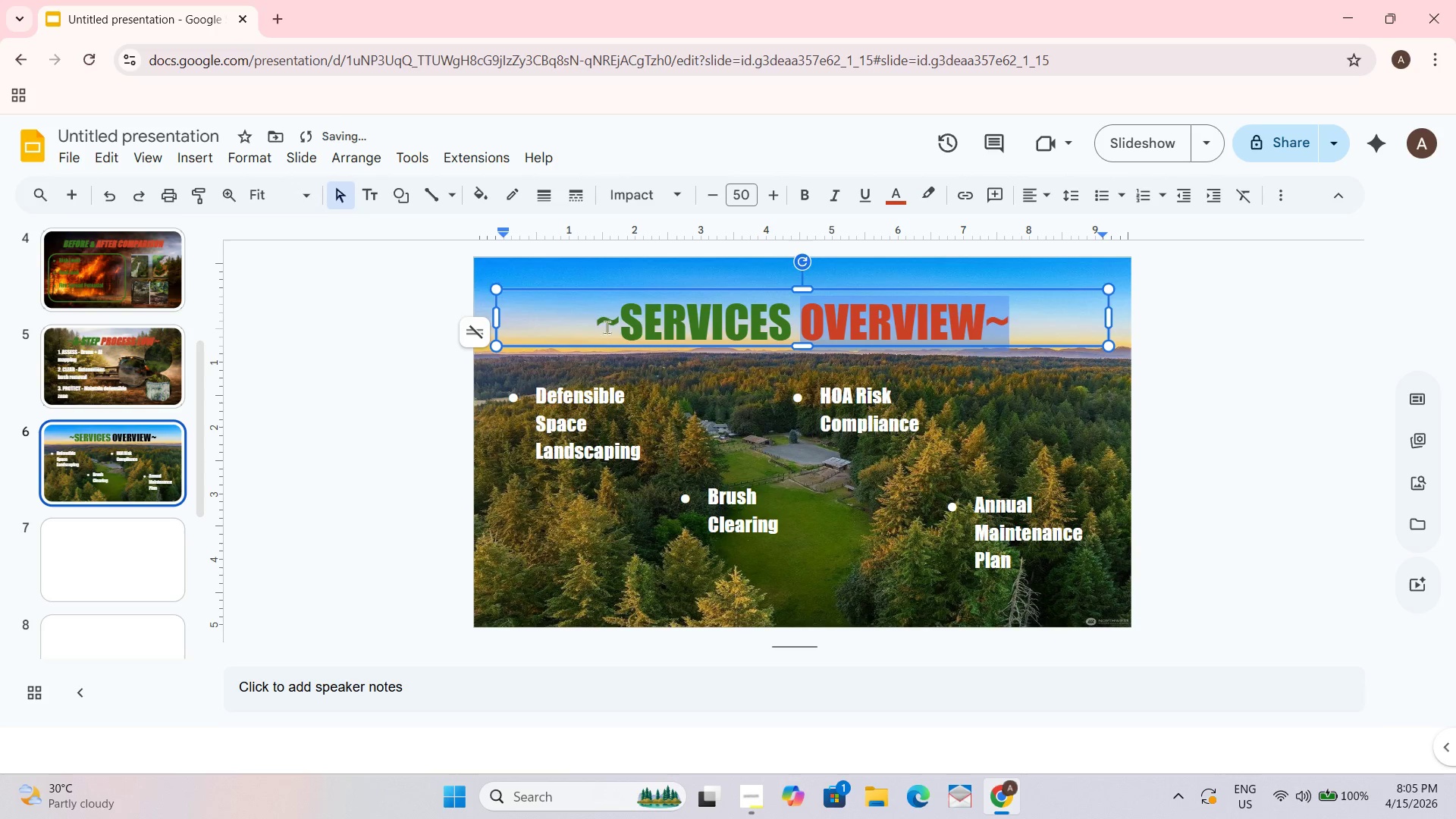 
left_click_drag(start_coordinate=[590, 327], to_coordinate=[1032, 326])
 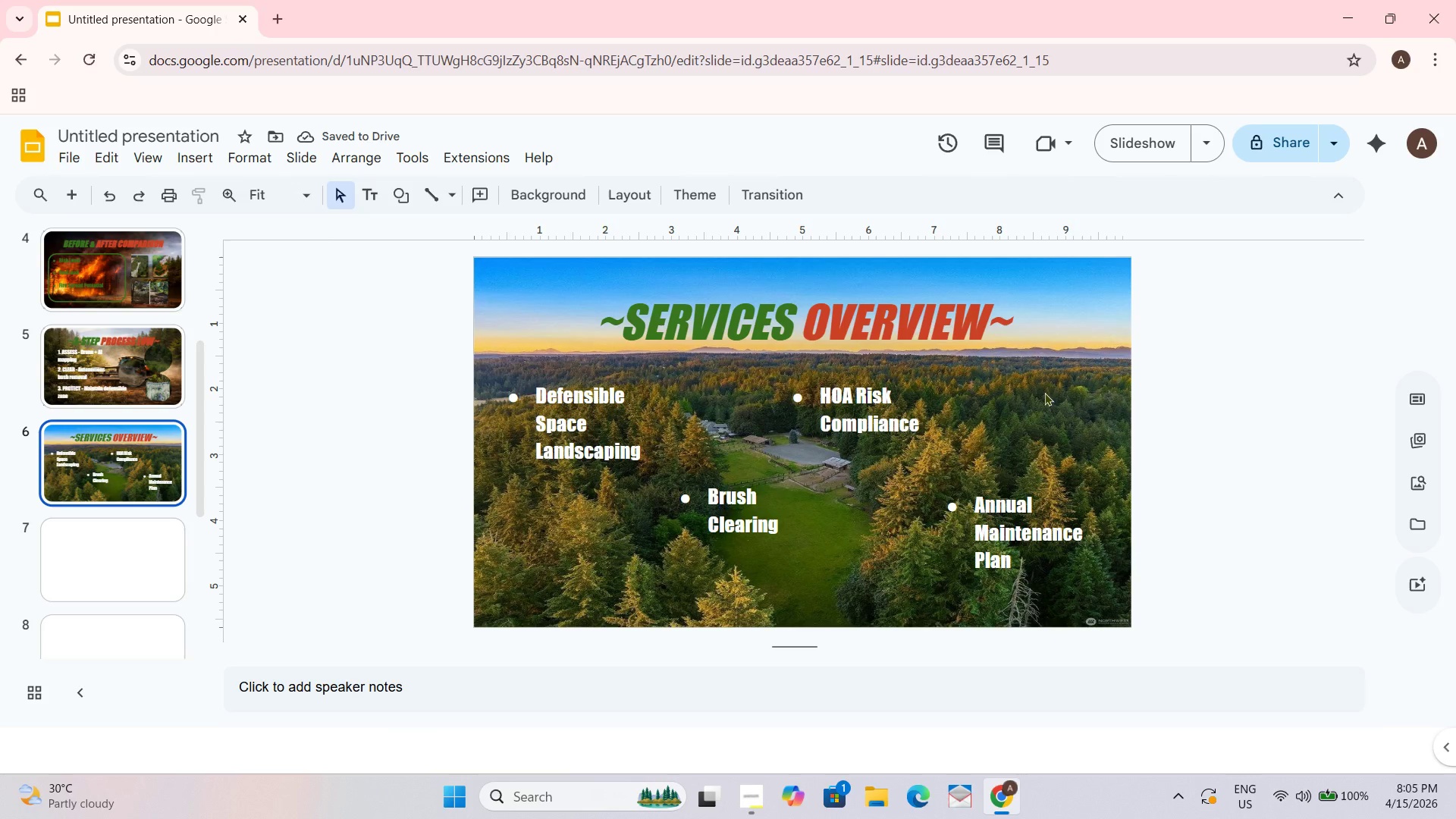 
wait(8.76)
 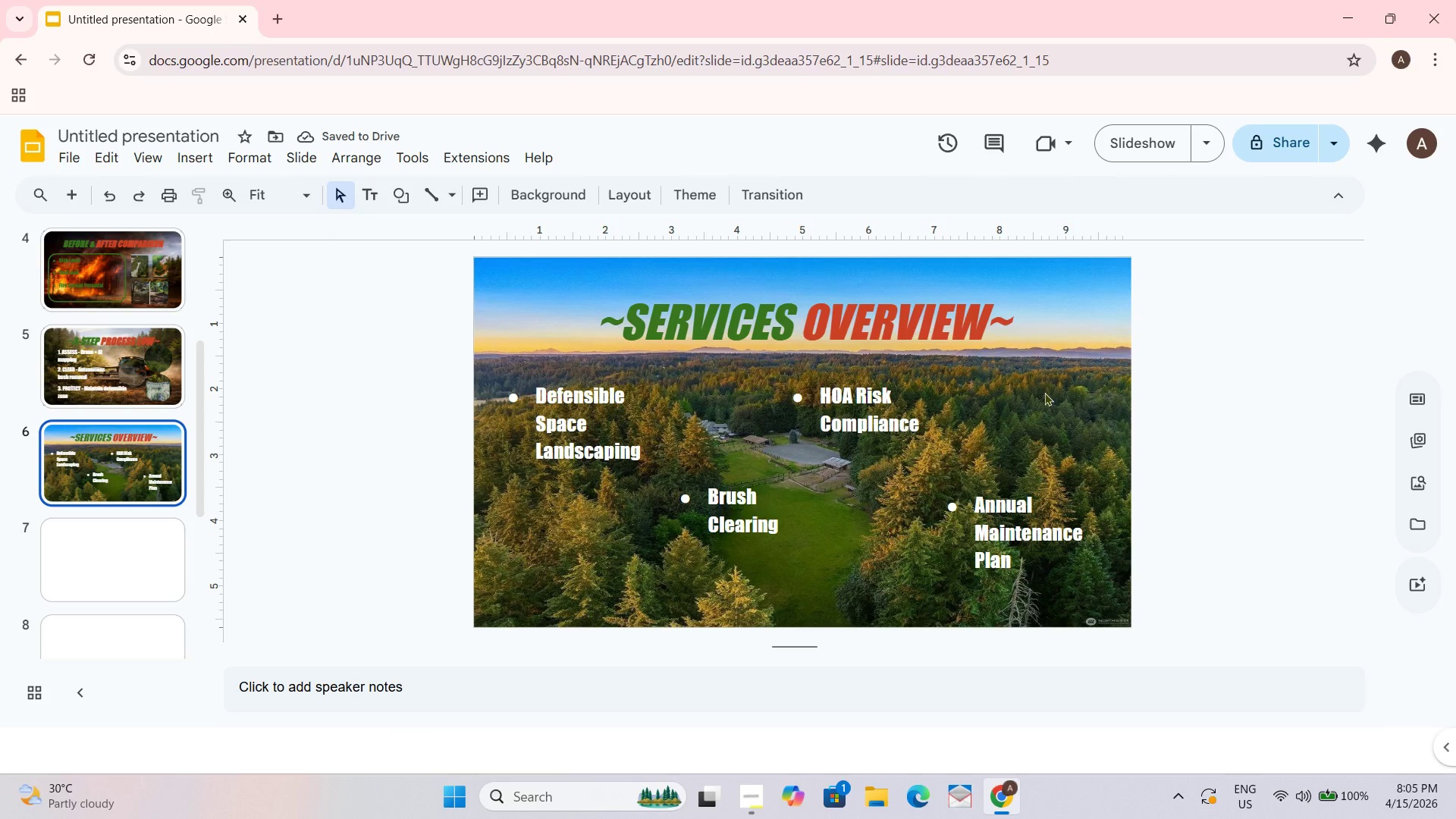 
left_click([196, 154])
 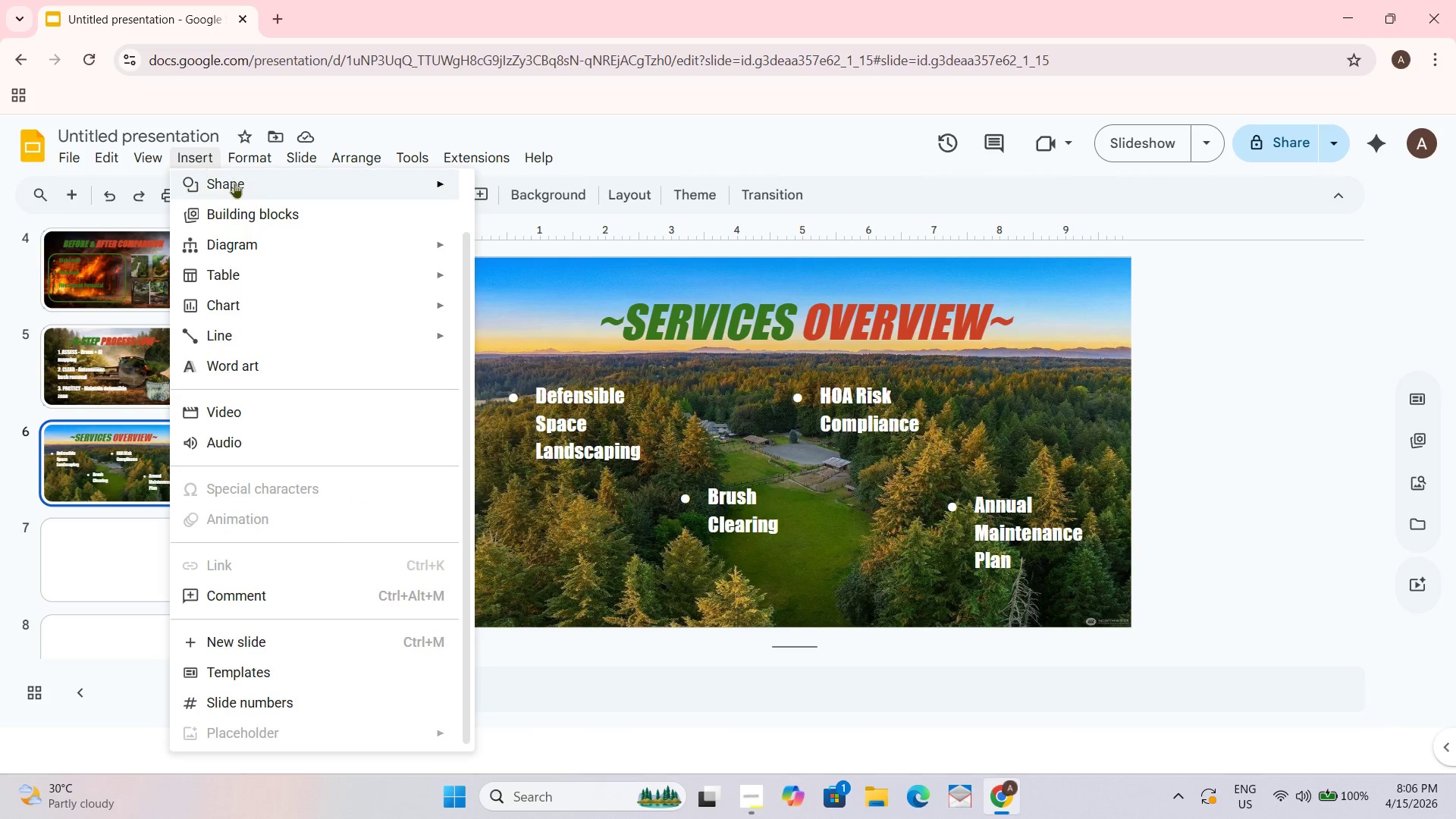 
left_click([243, 186])
 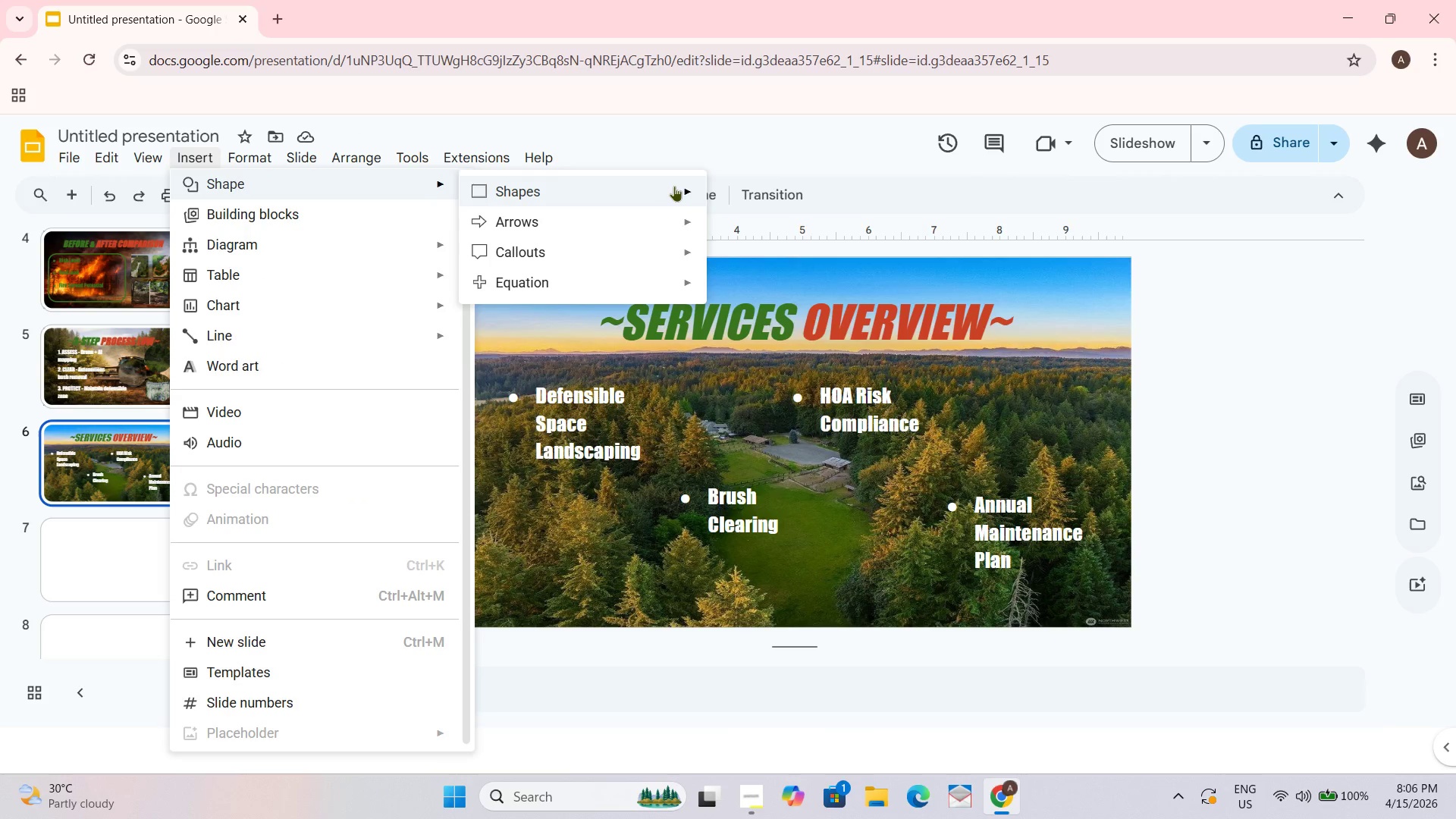 
left_click([744, 199])
 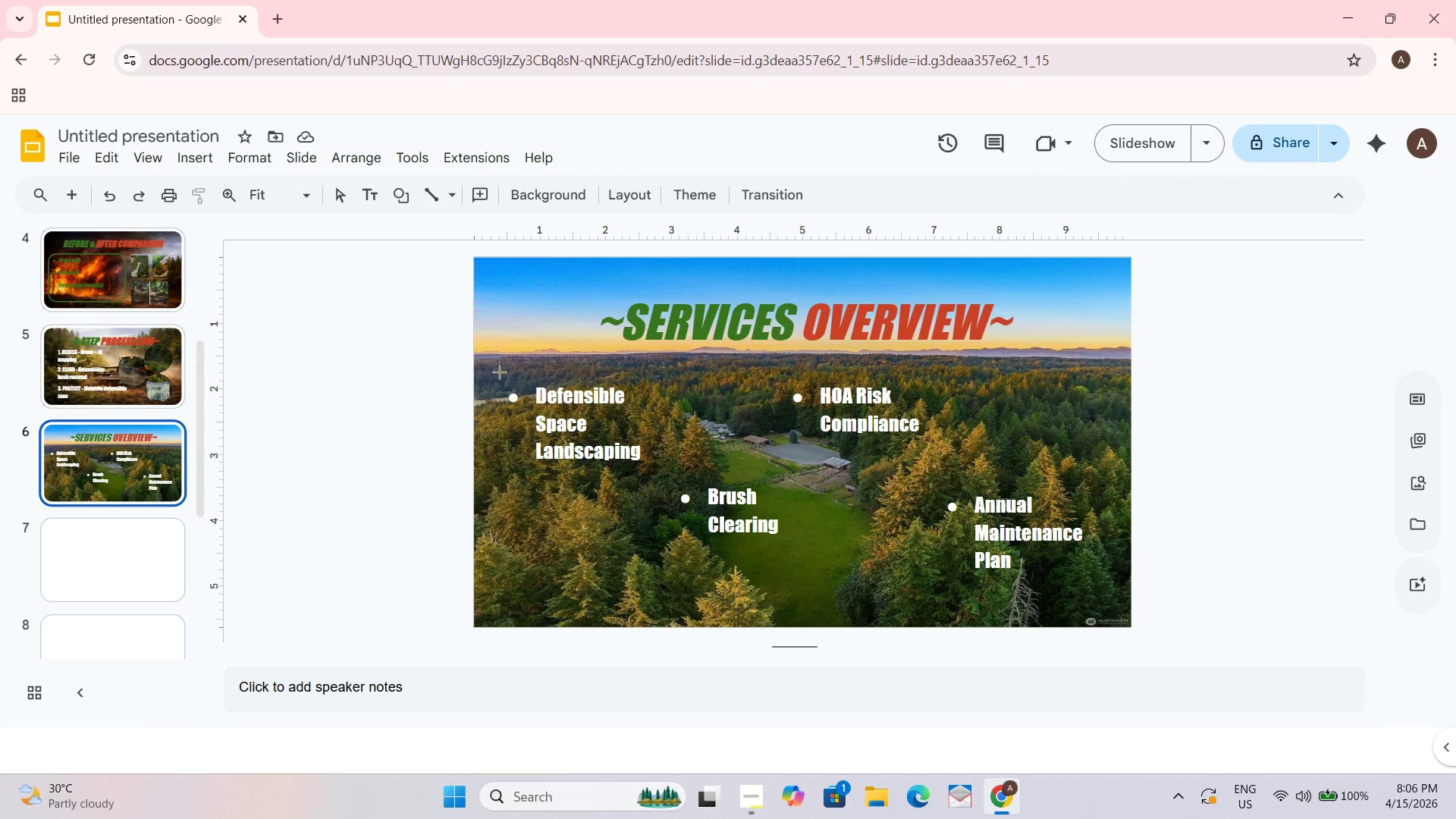 
left_click_drag(start_coordinate=[494, 372], to_coordinate=[714, 470])
 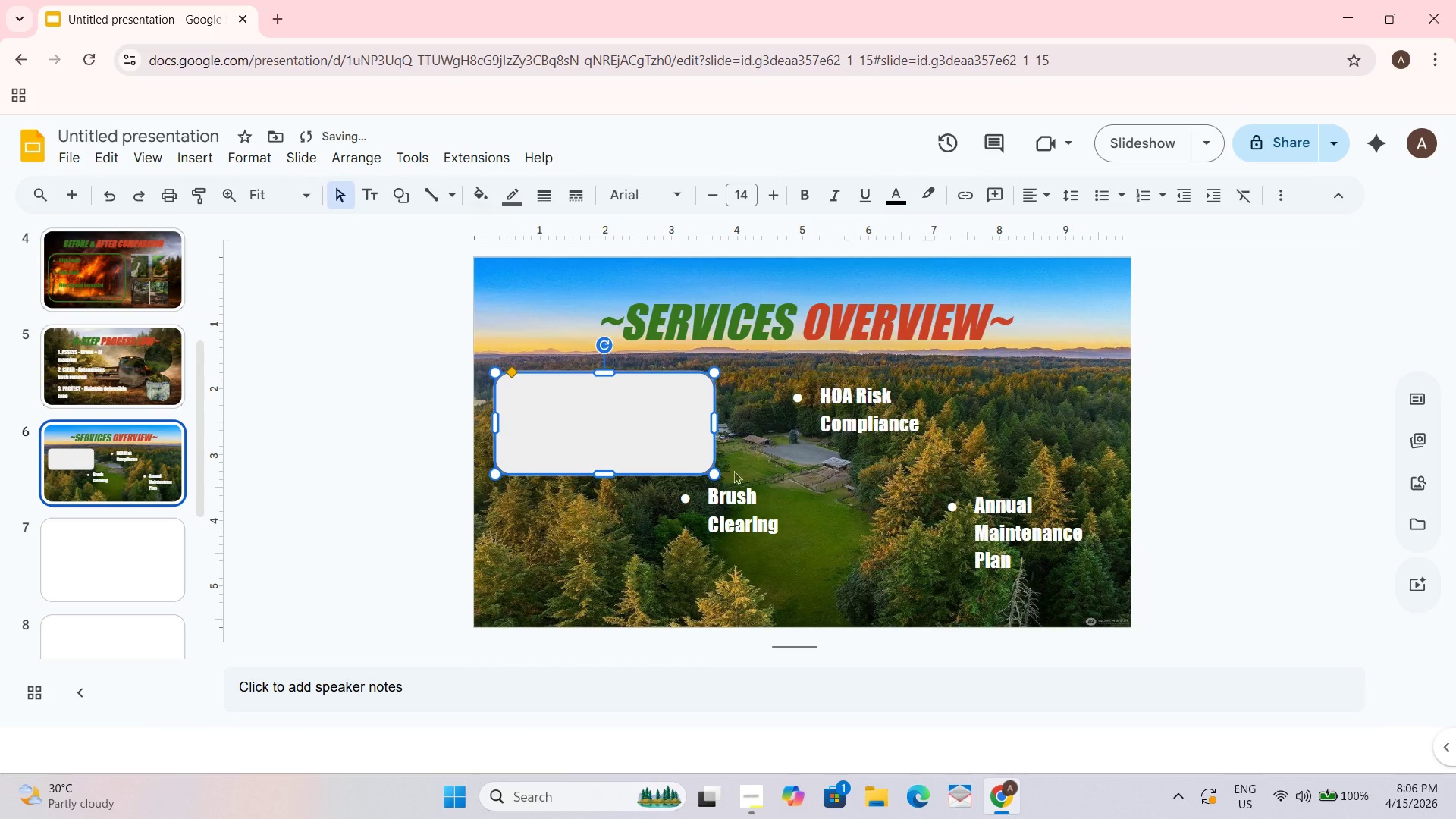 
left_click_drag(start_coordinate=[710, 474], to_coordinate=[708, 469])
 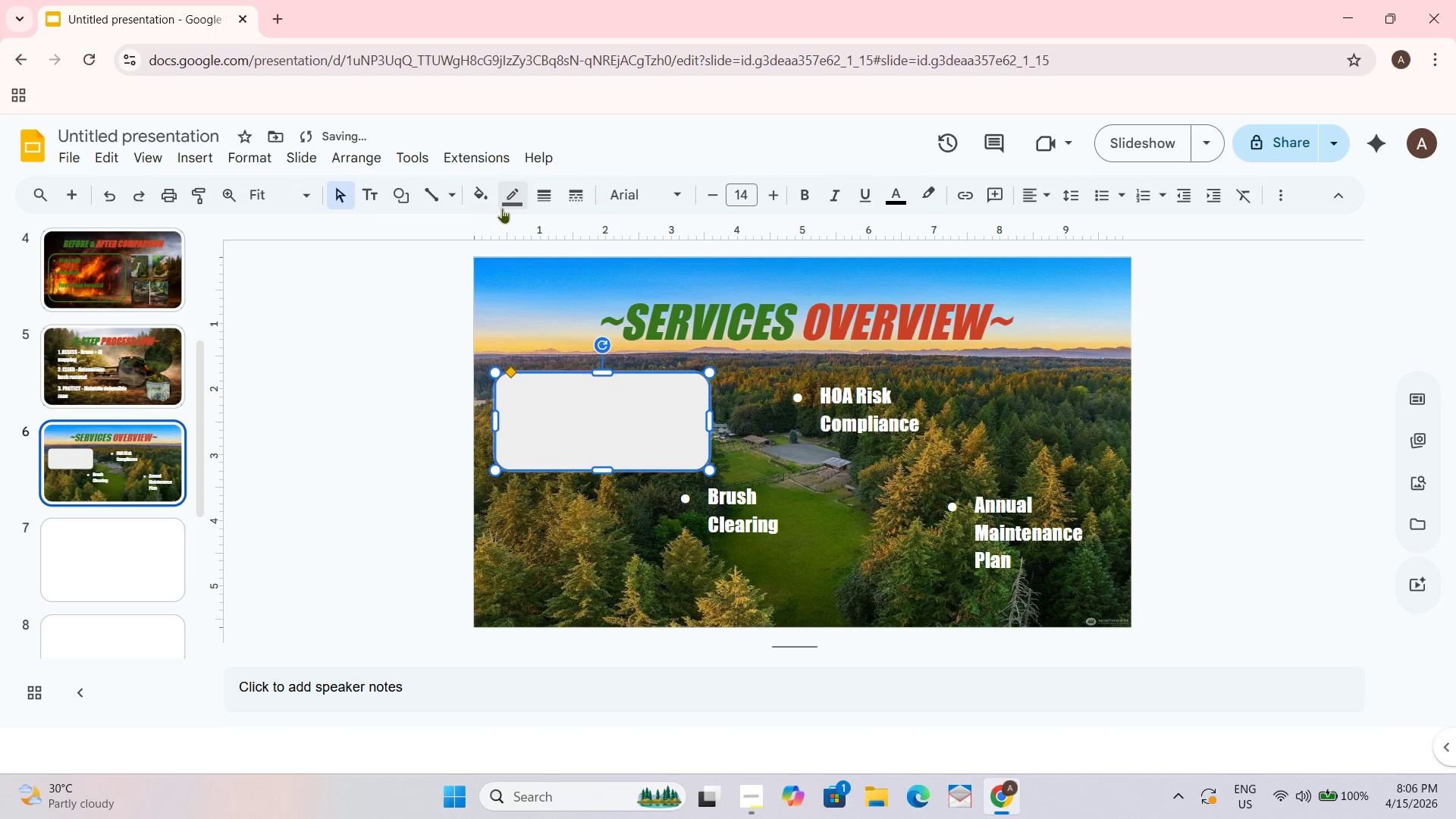 
left_click([480, 193])
 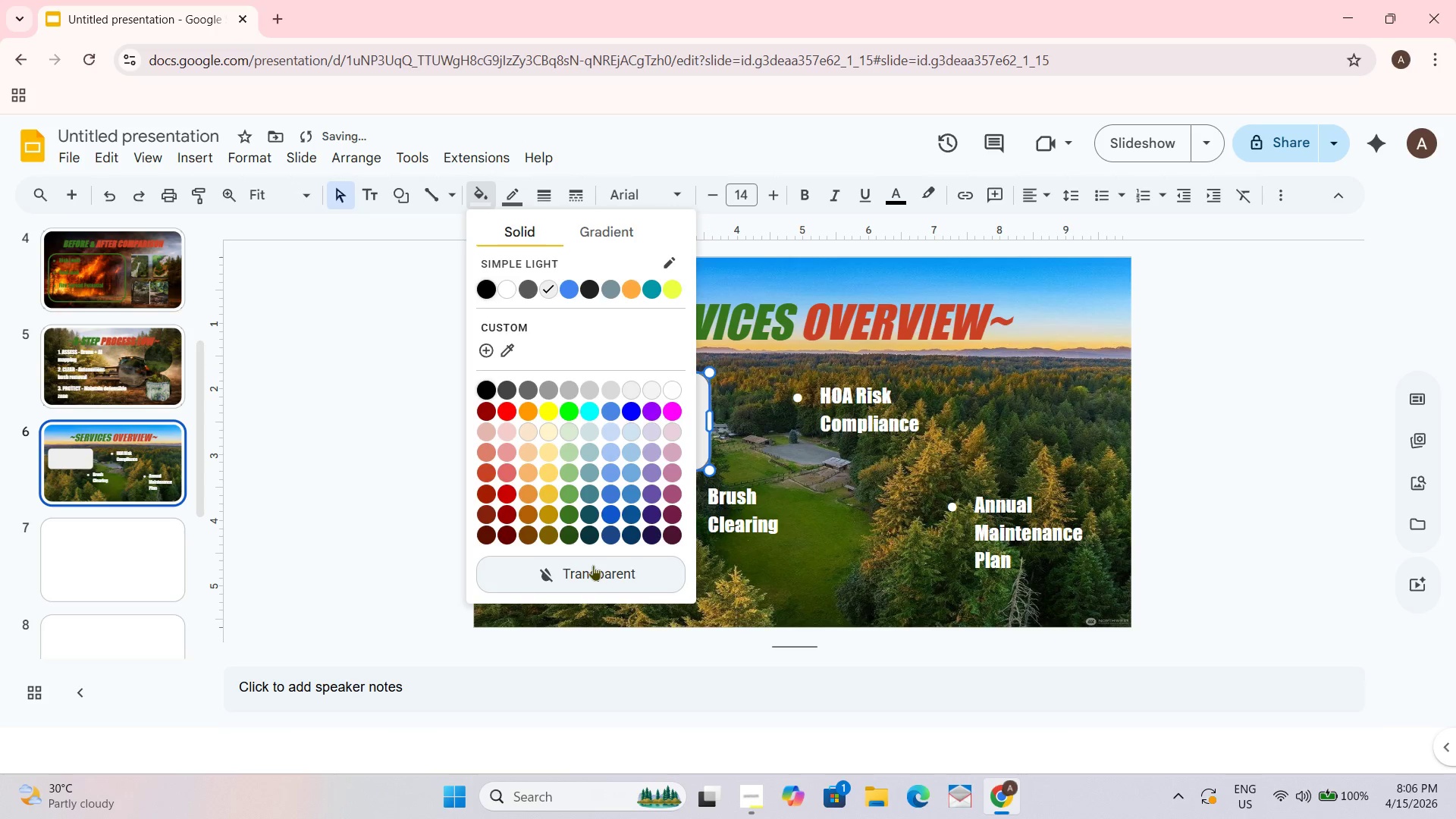 
left_click([592, 565])
 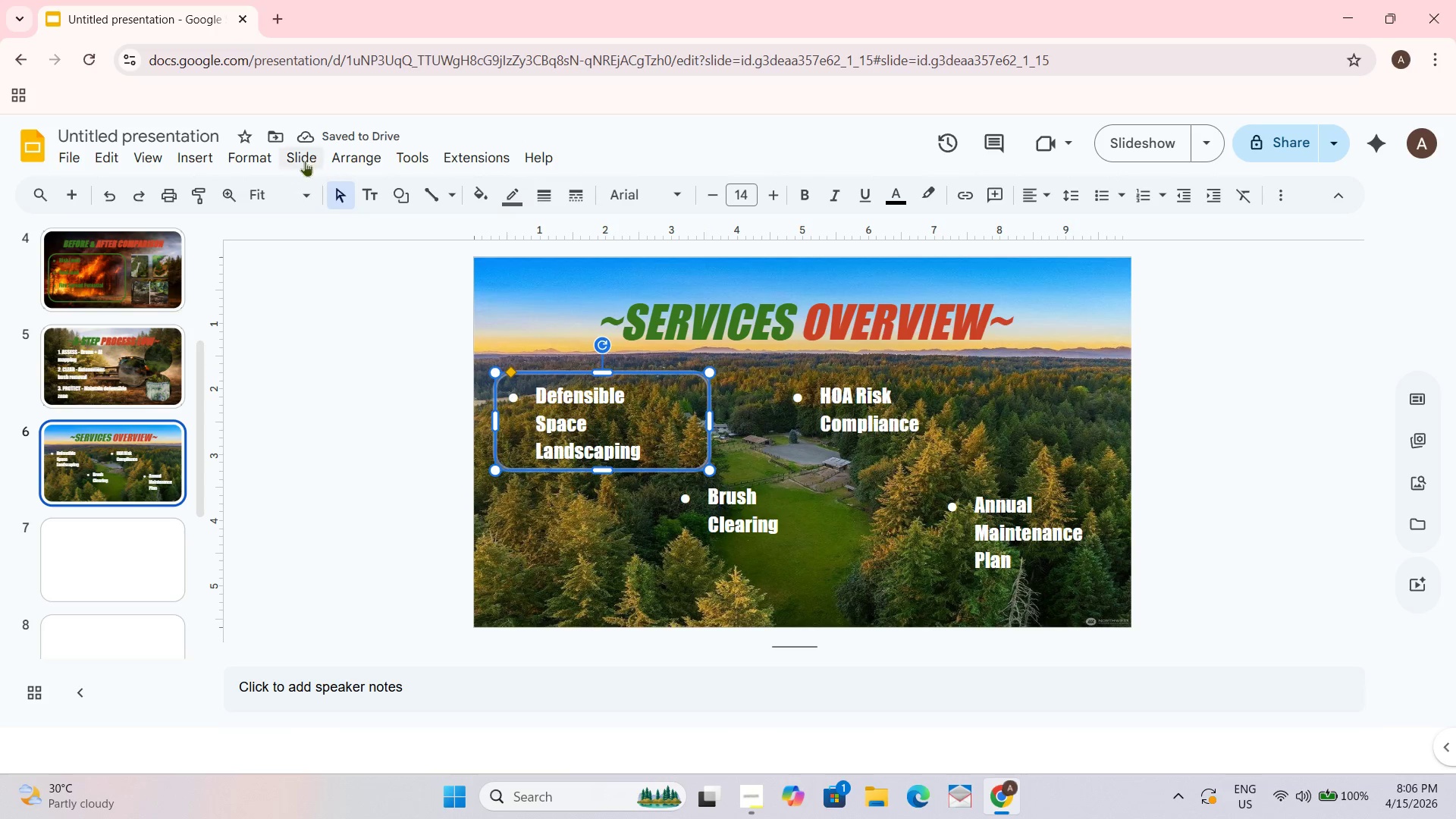 
left_click([522, 197])
 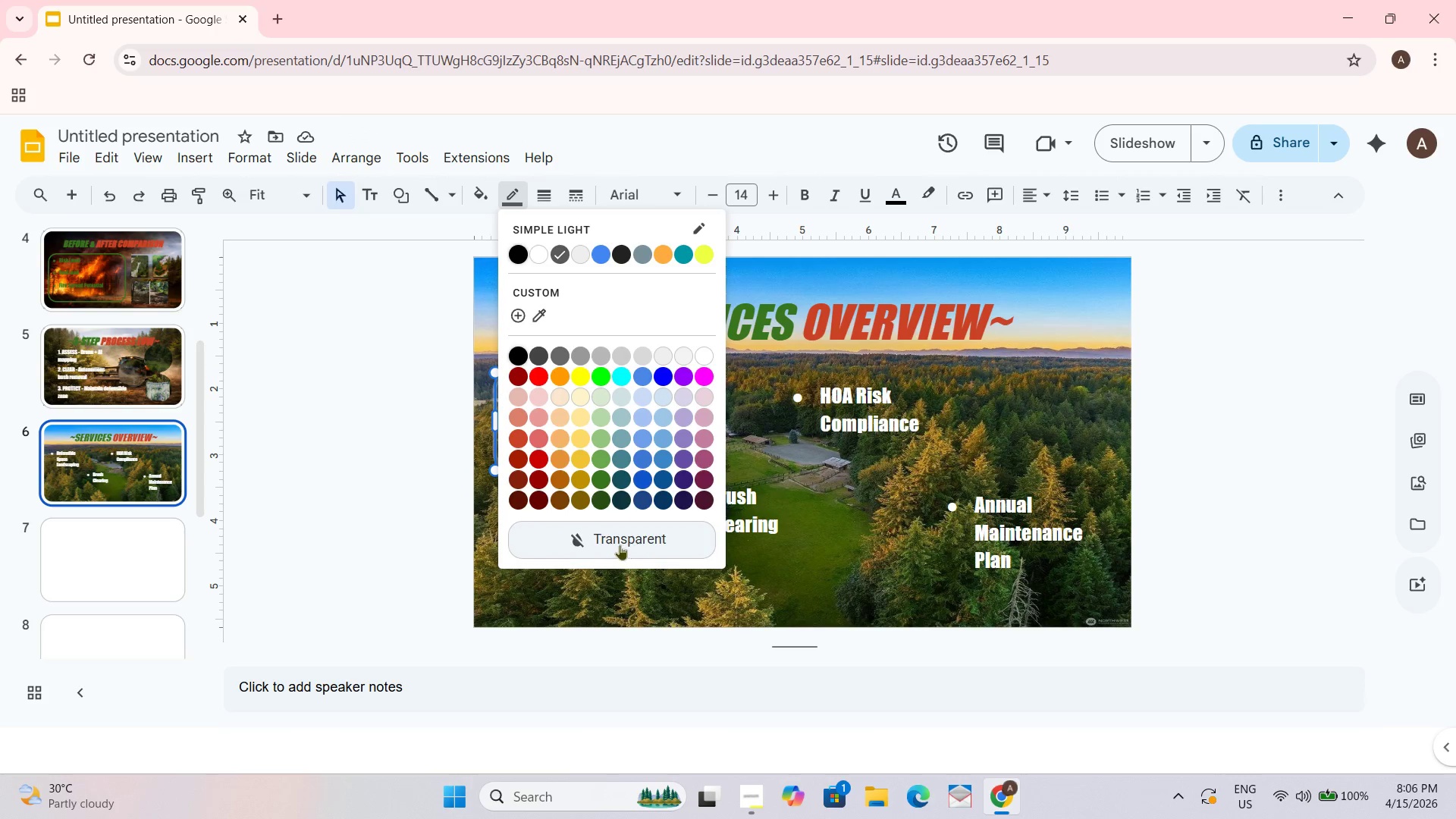 
left_click([619, 543])
 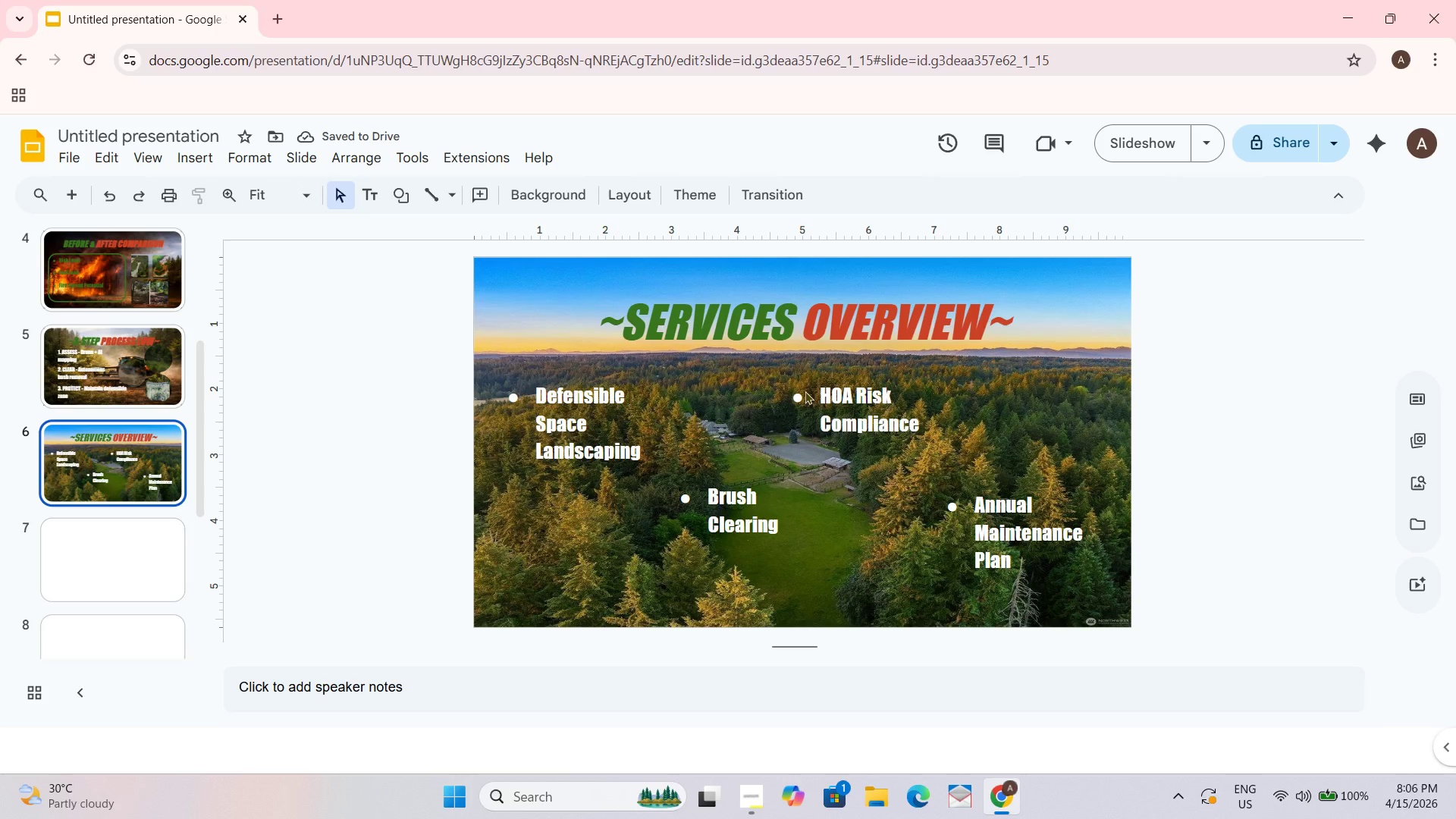 
key(Control+Z)
 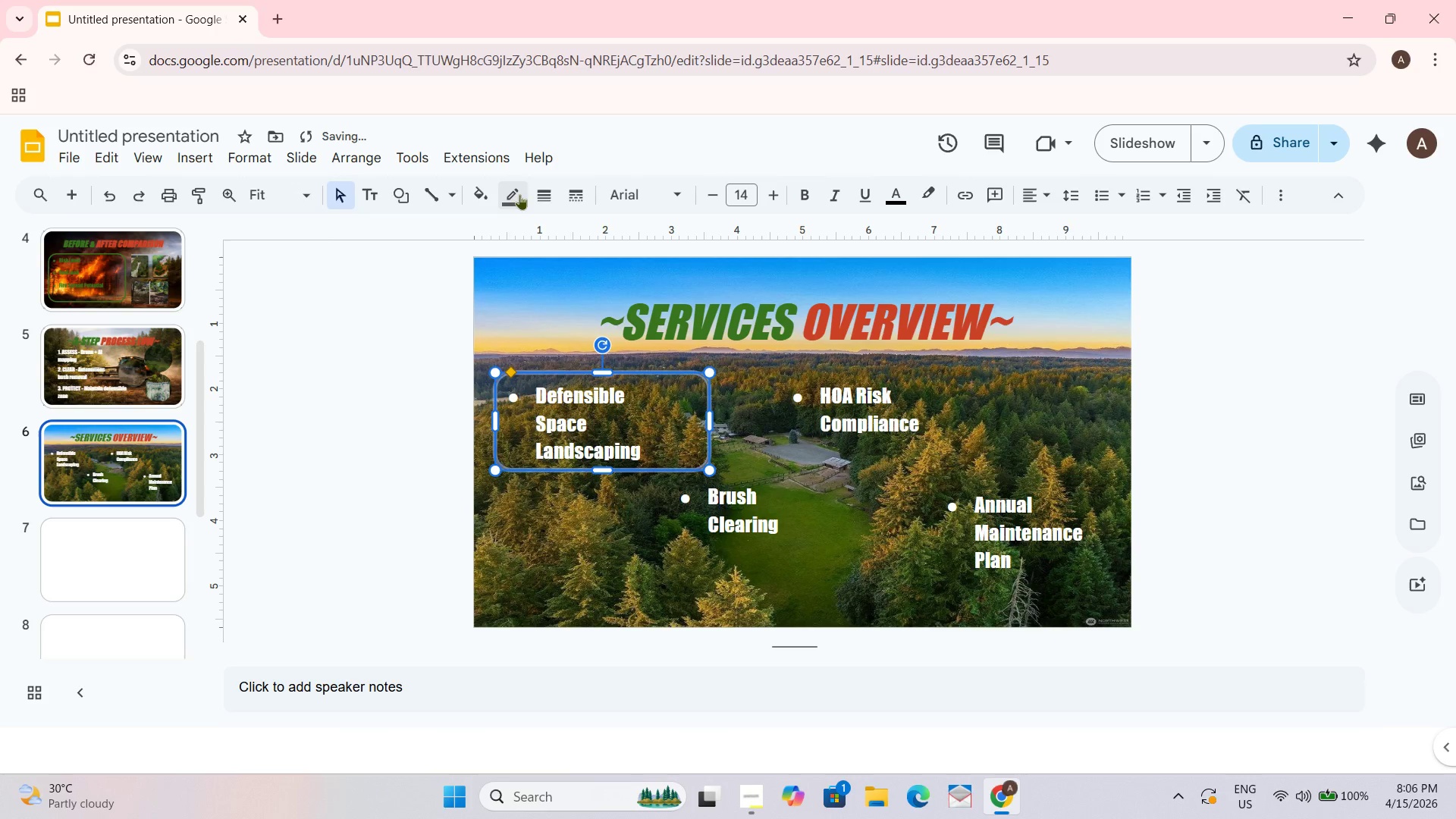 
left_click([520, 196])
 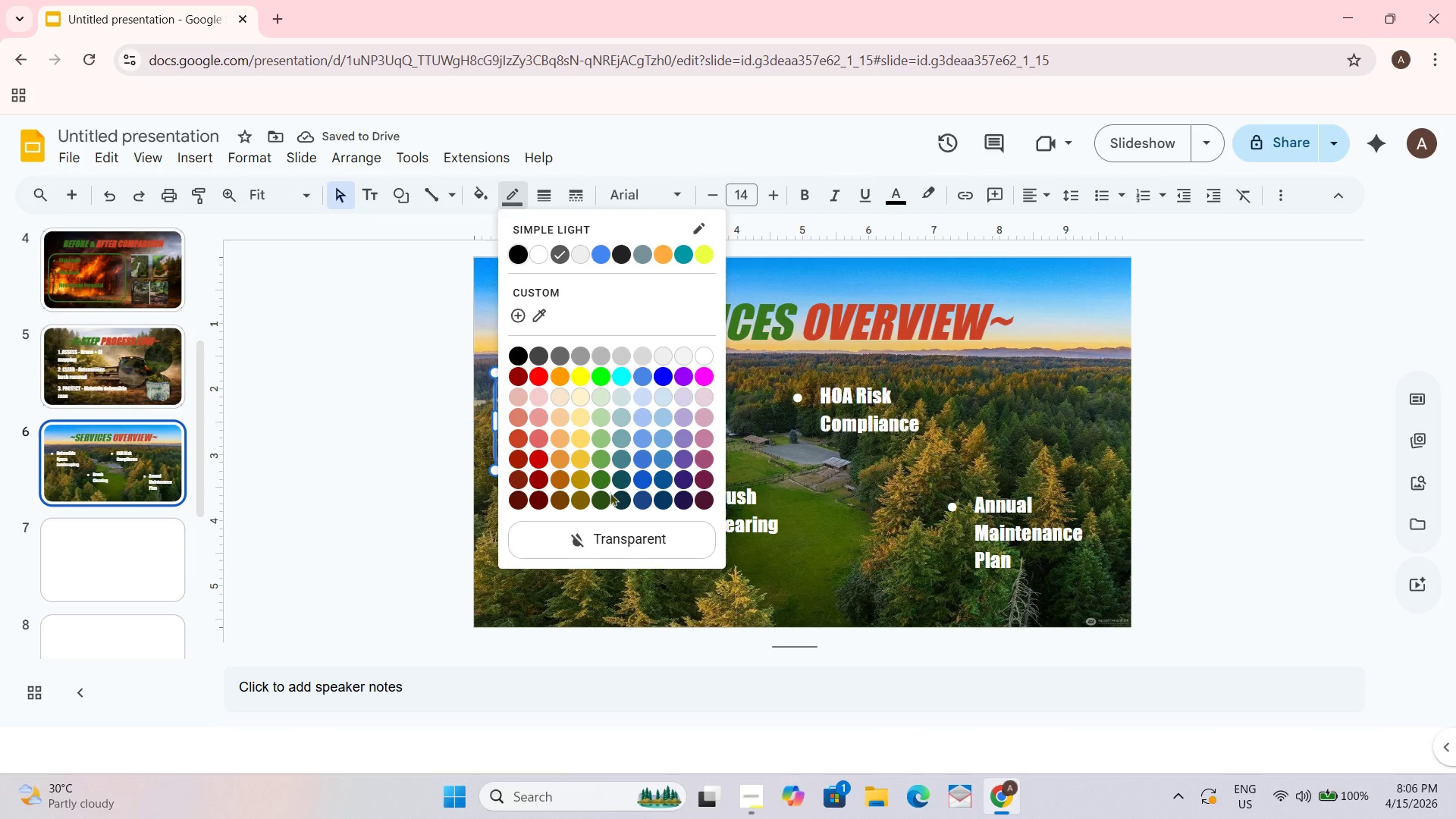 
left_click([598, 478])
 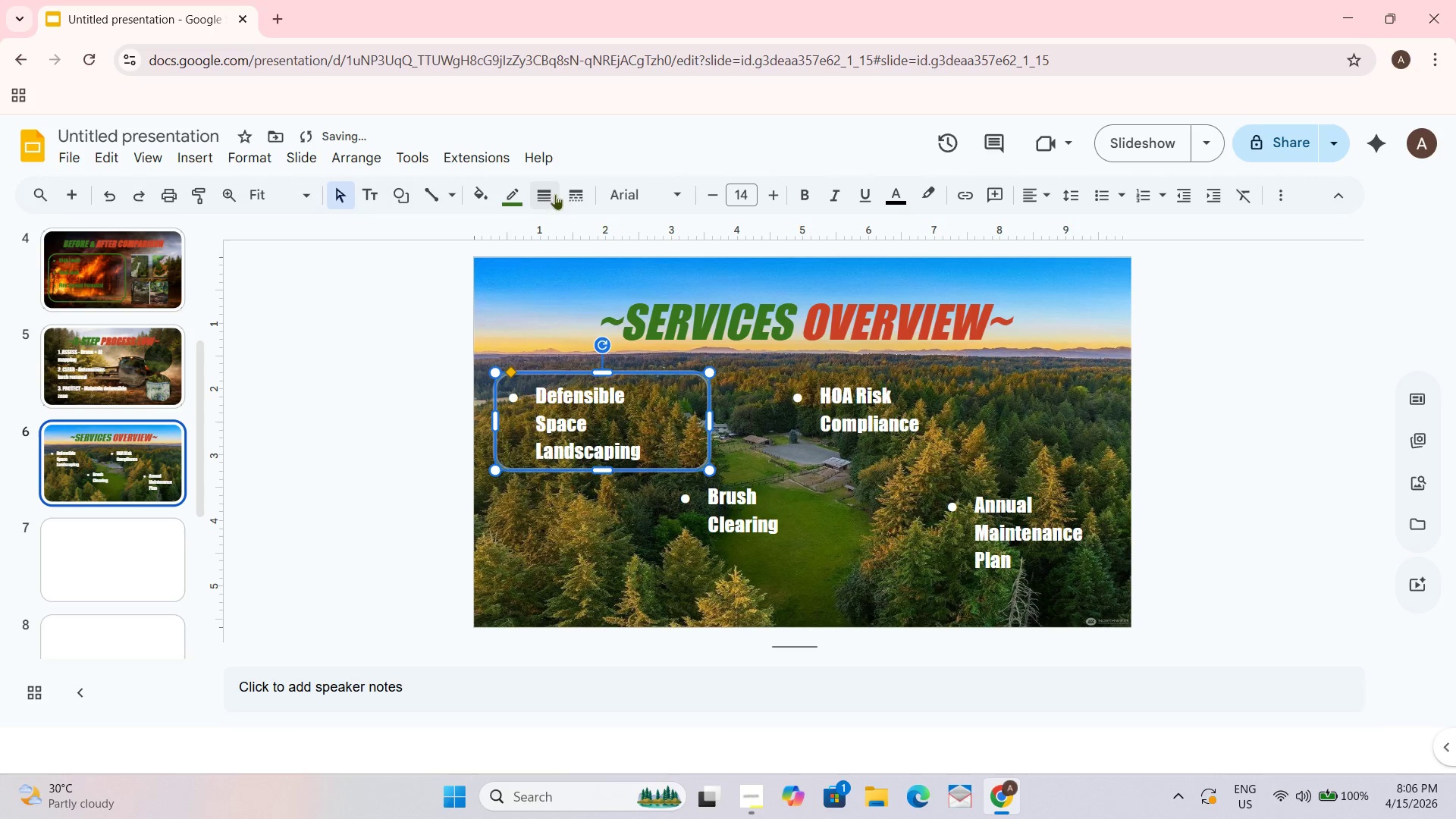 
left_click([551, 194])
 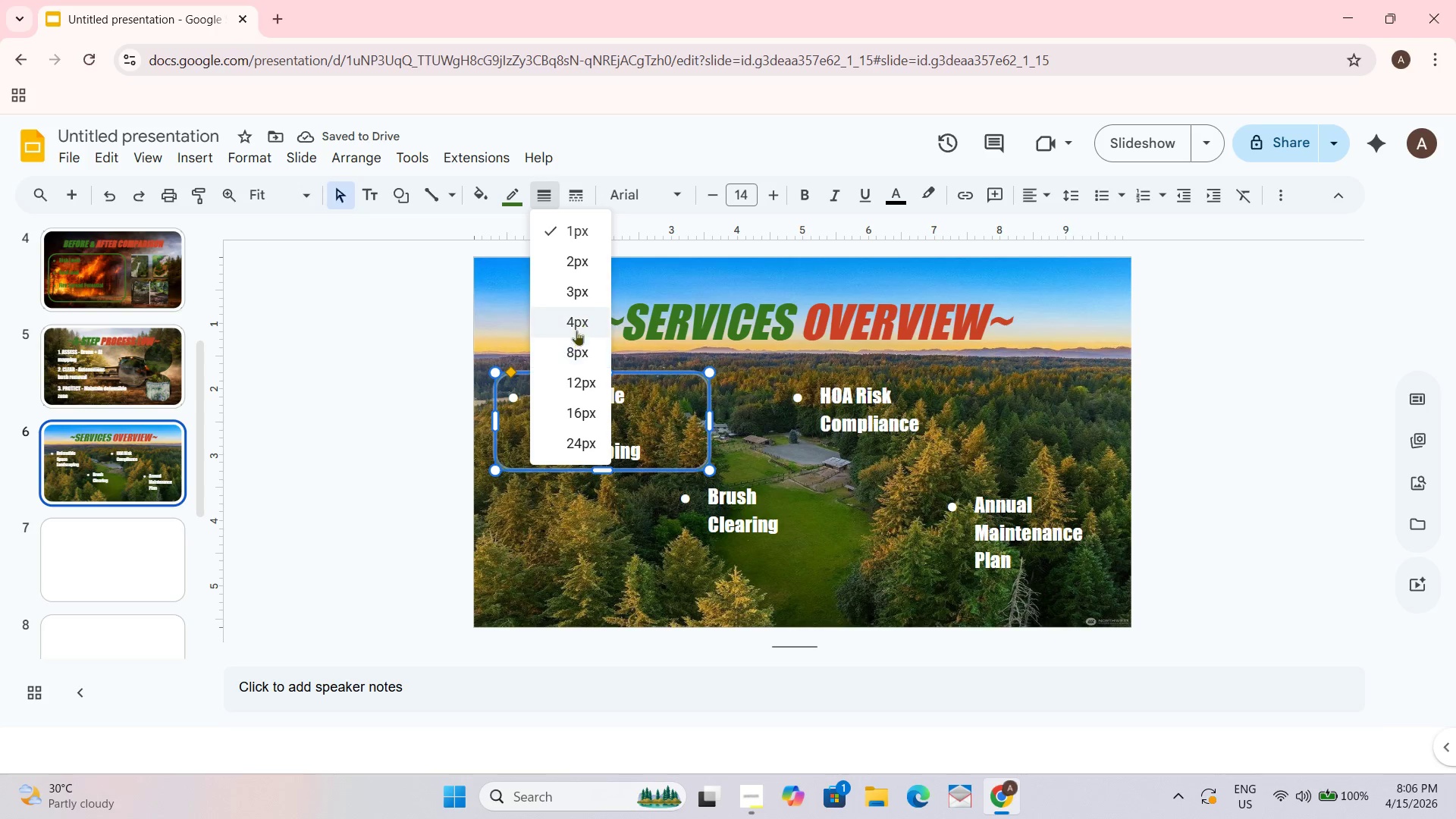 
left_click([575, 328])
 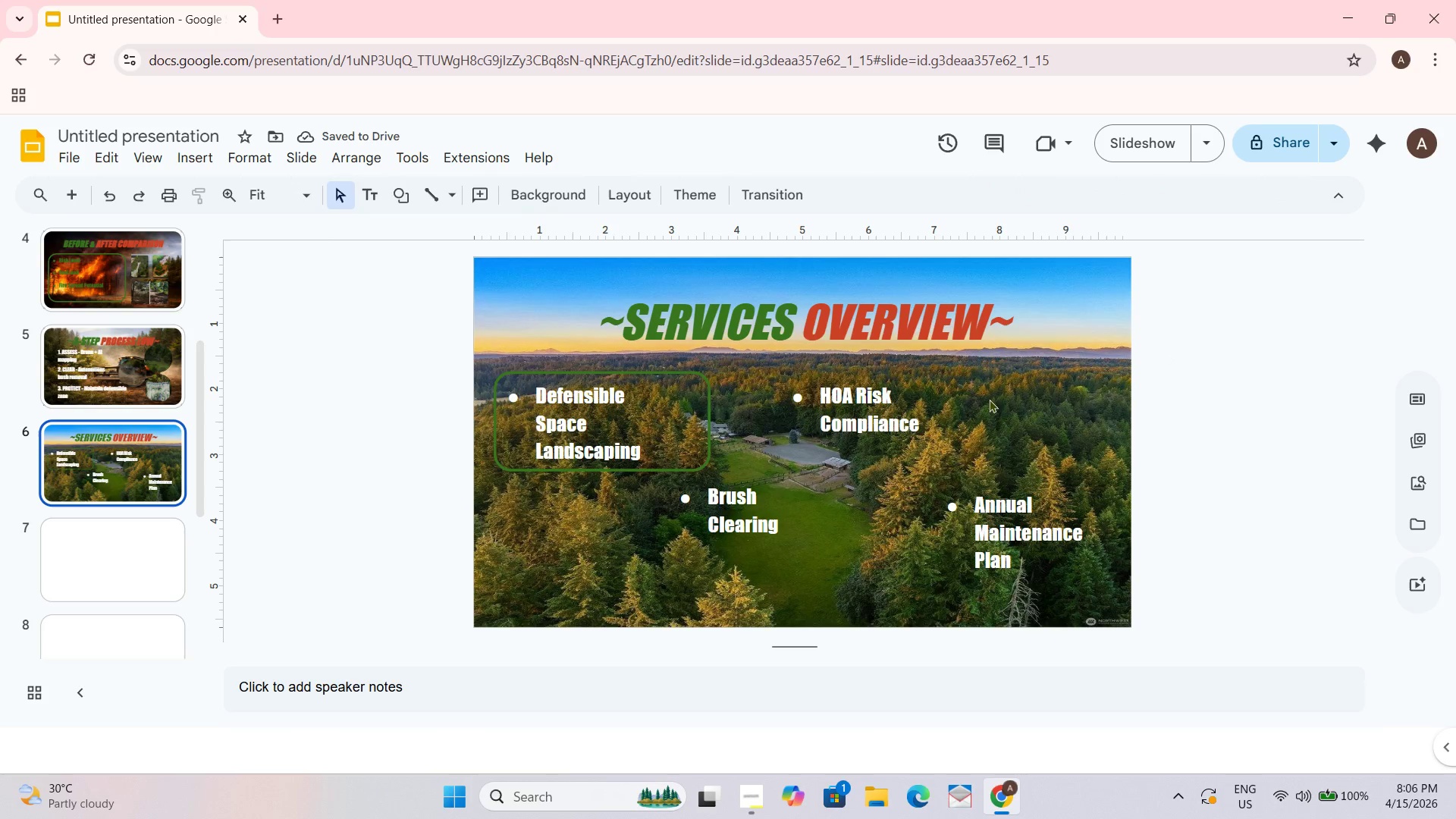 
left_click([654, 378])
 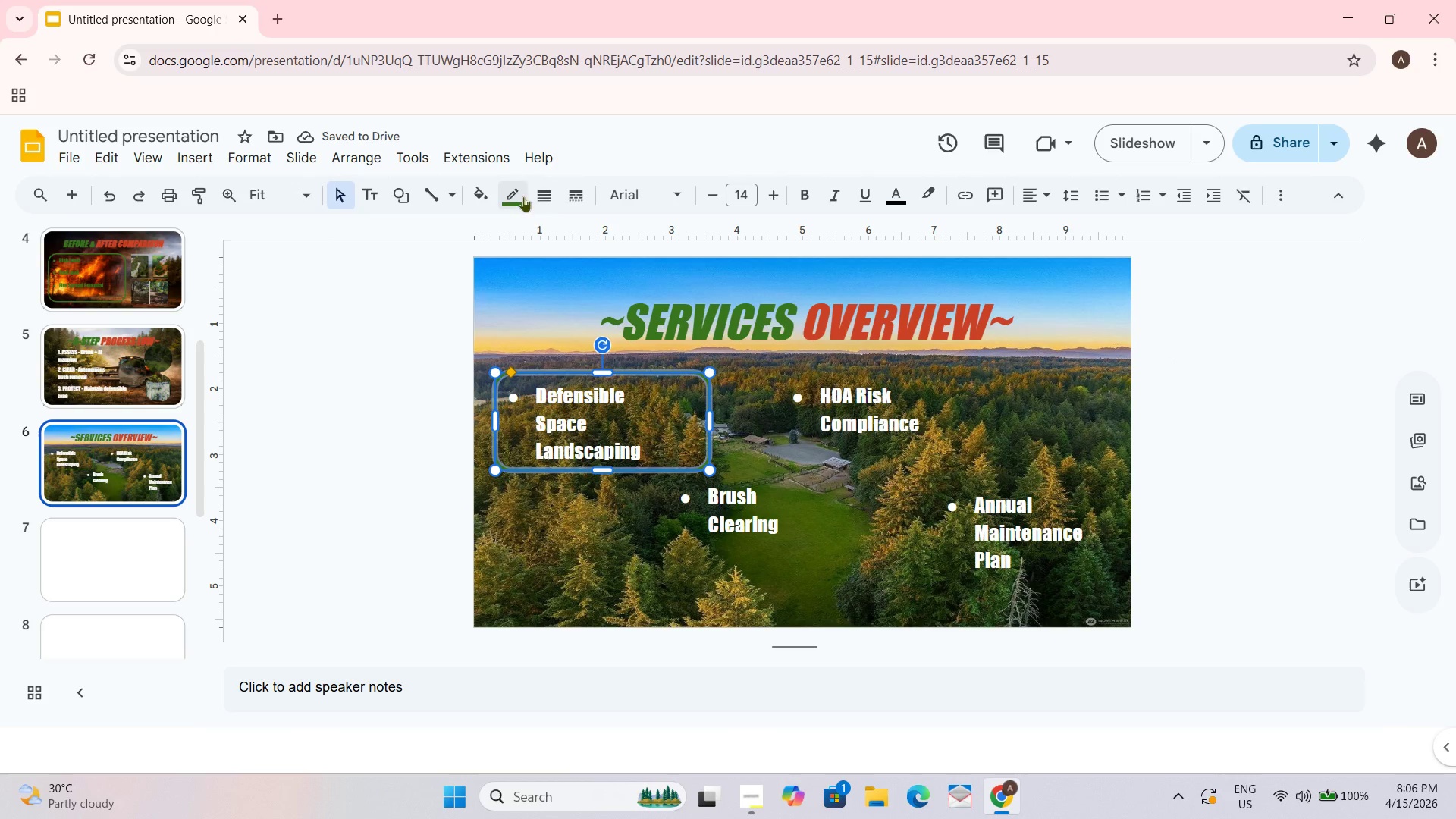 
left_click([544, 192])
 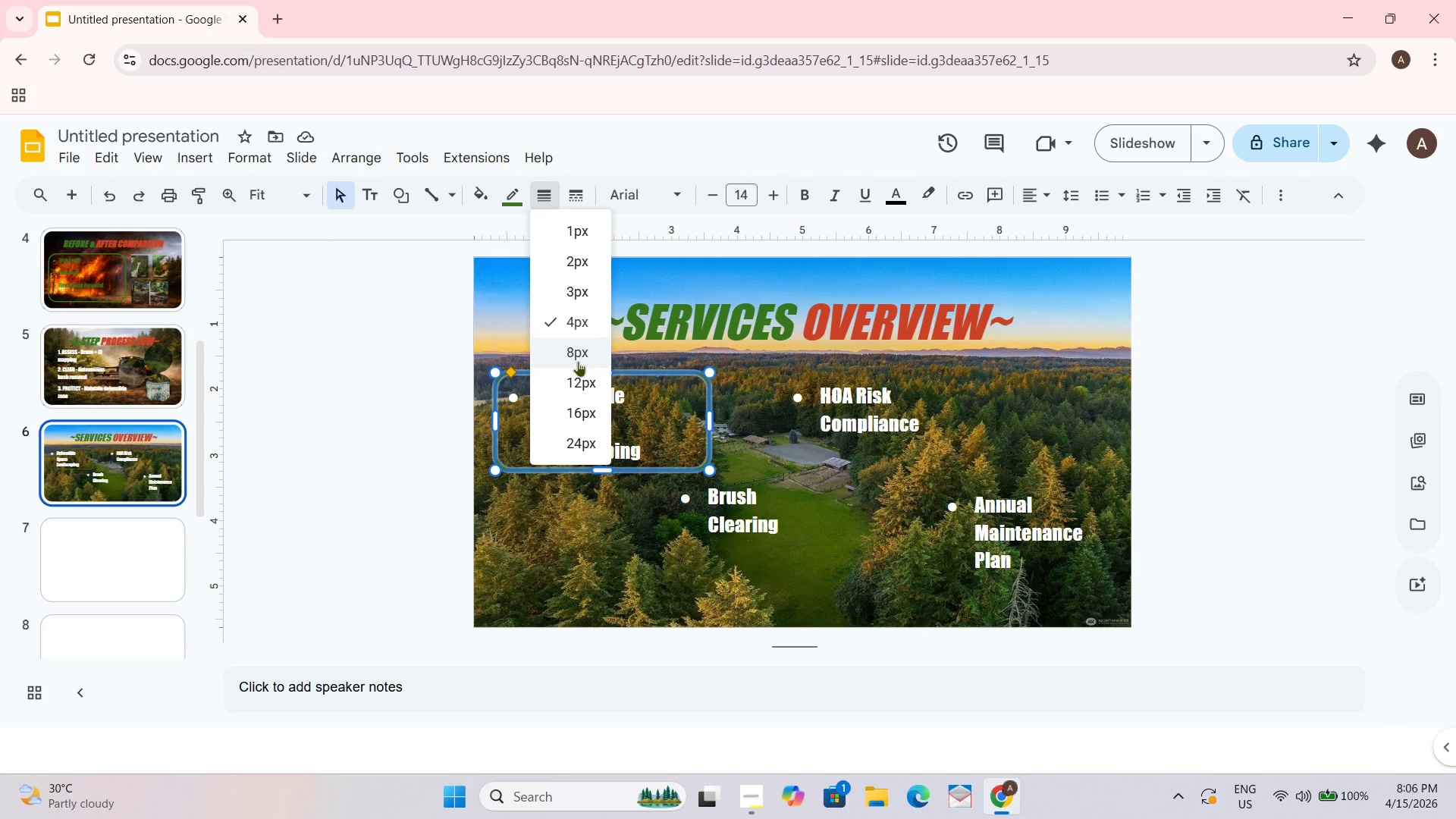 
left_click([578, 361])
 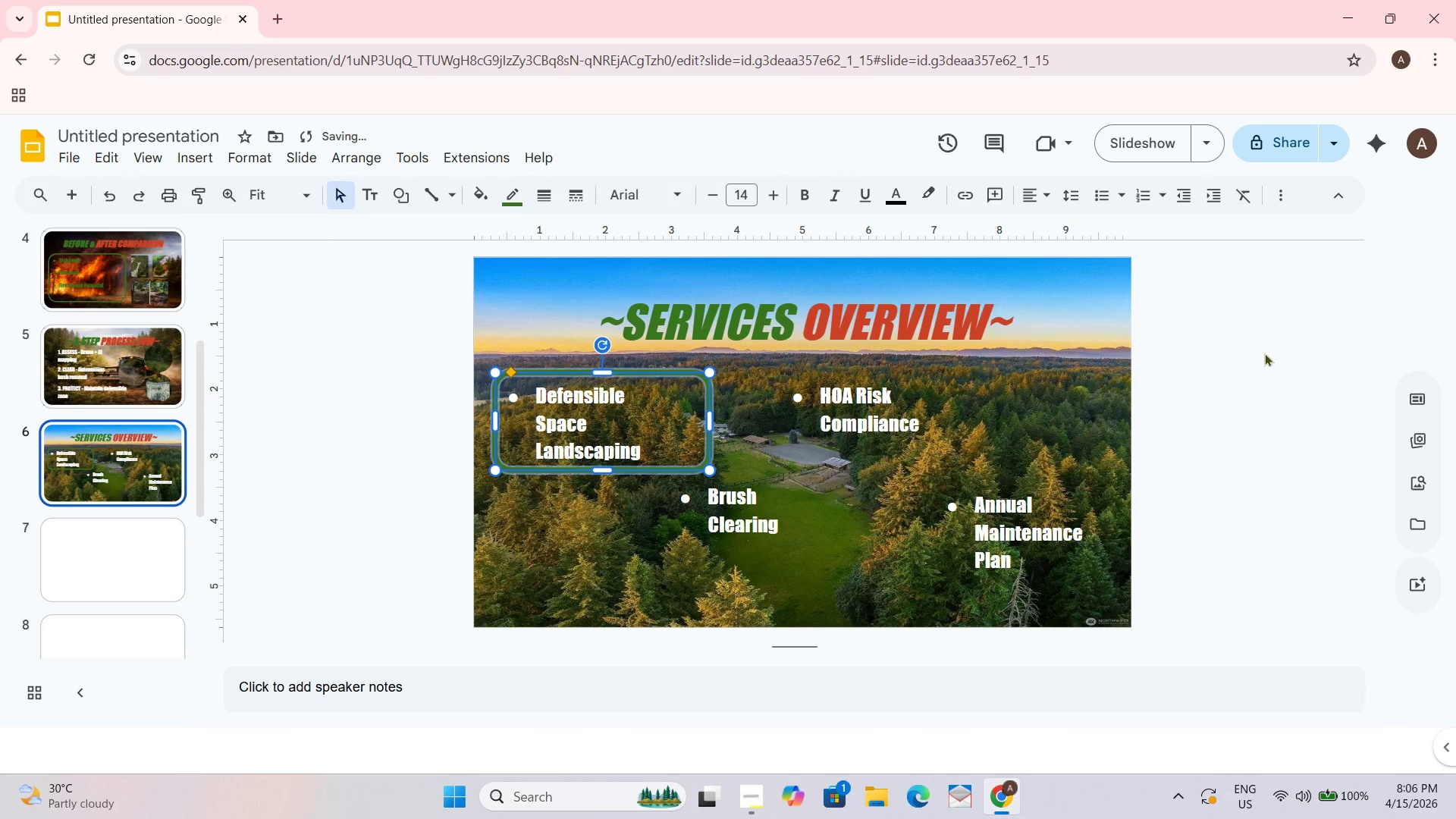 
left_click_drag(start_coordinate=[1264, 353], to_coordinate=[1260, 353])
 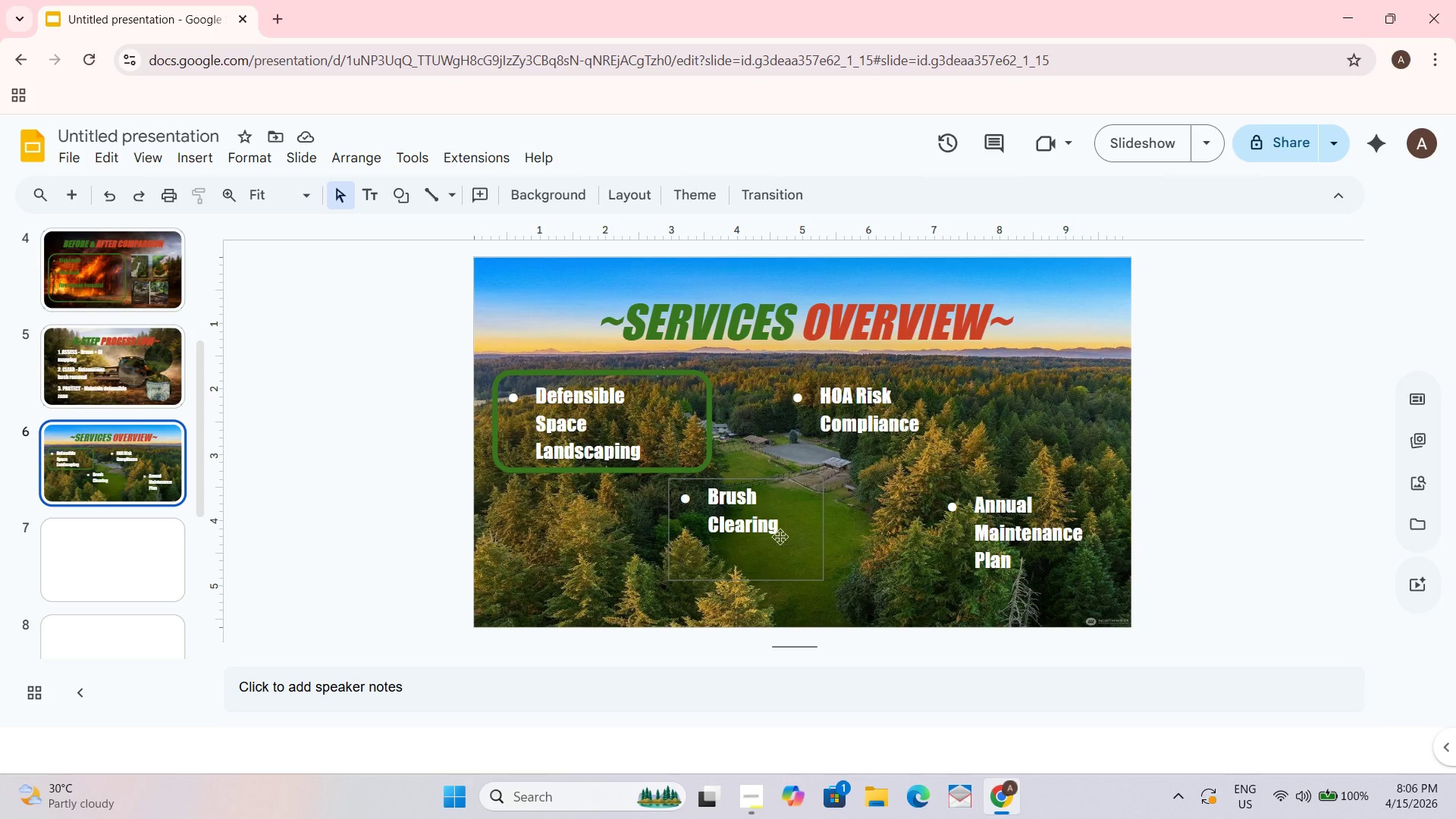 
wait(6.03)
 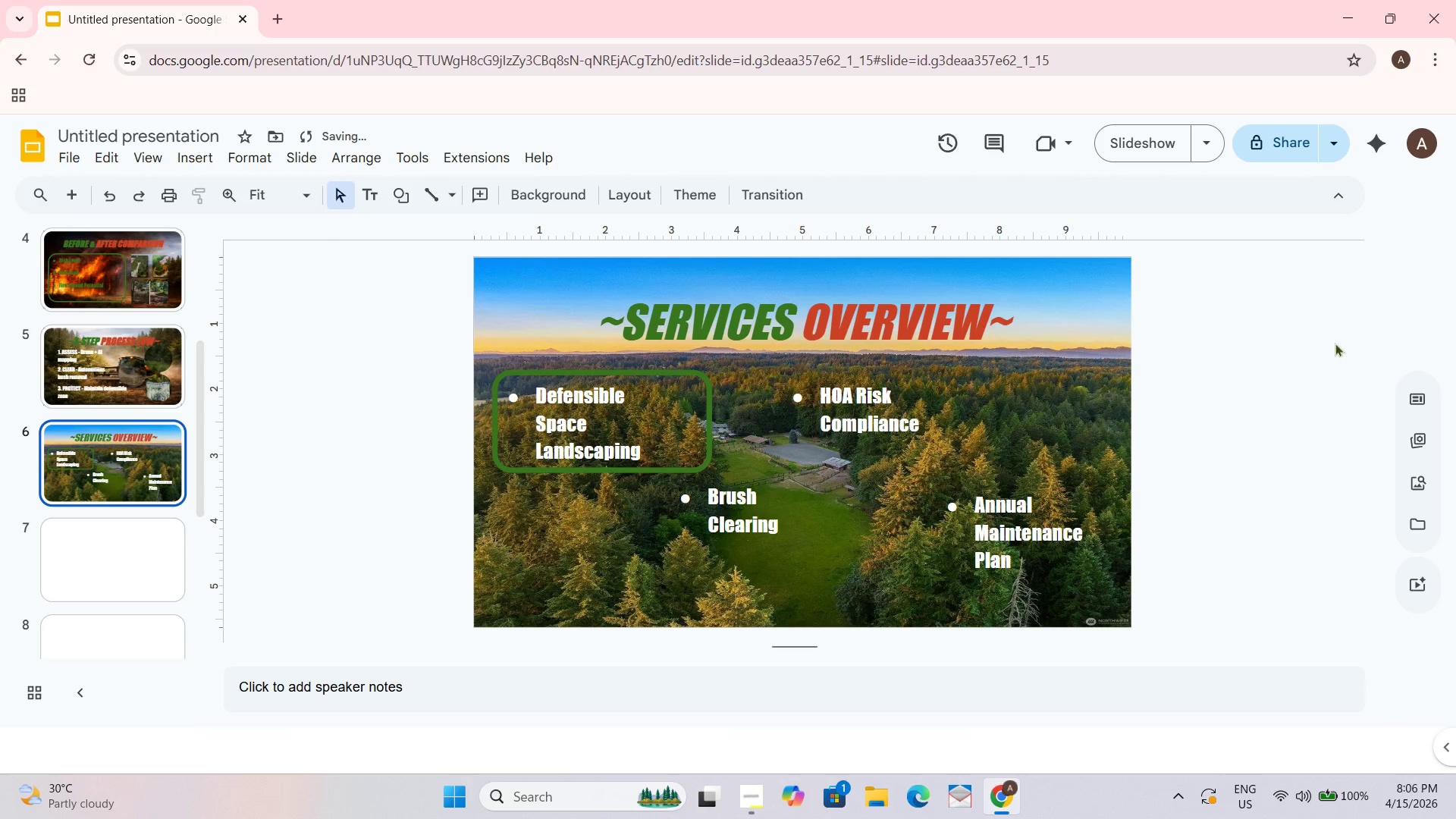 
left_click_drag(start_coordinate=[789, 479], to_coordinate=[788, 493])
 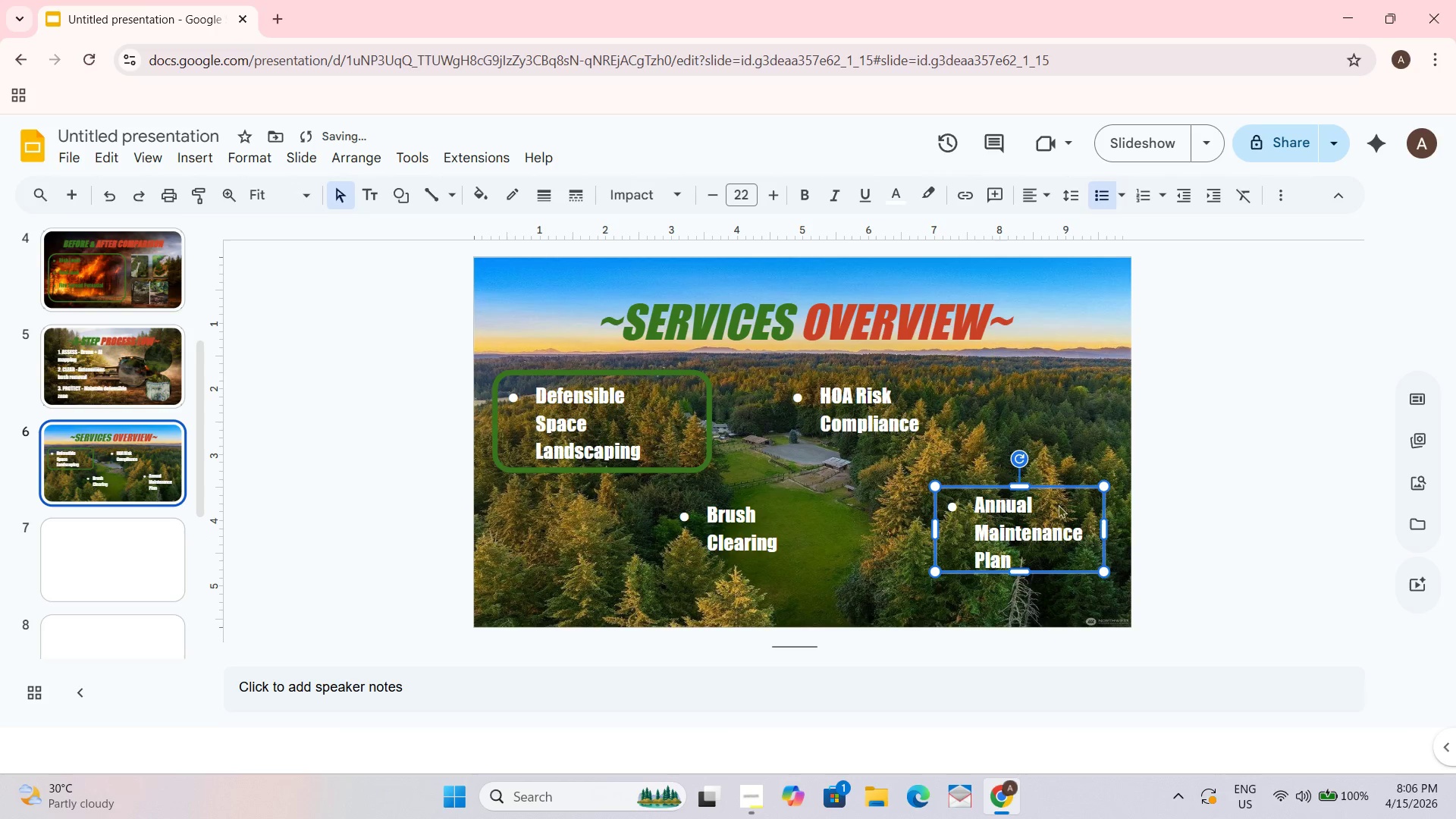 
left_click_drag(start_coordinate=[1065, 488], to_coordinate=[1064, 501])
 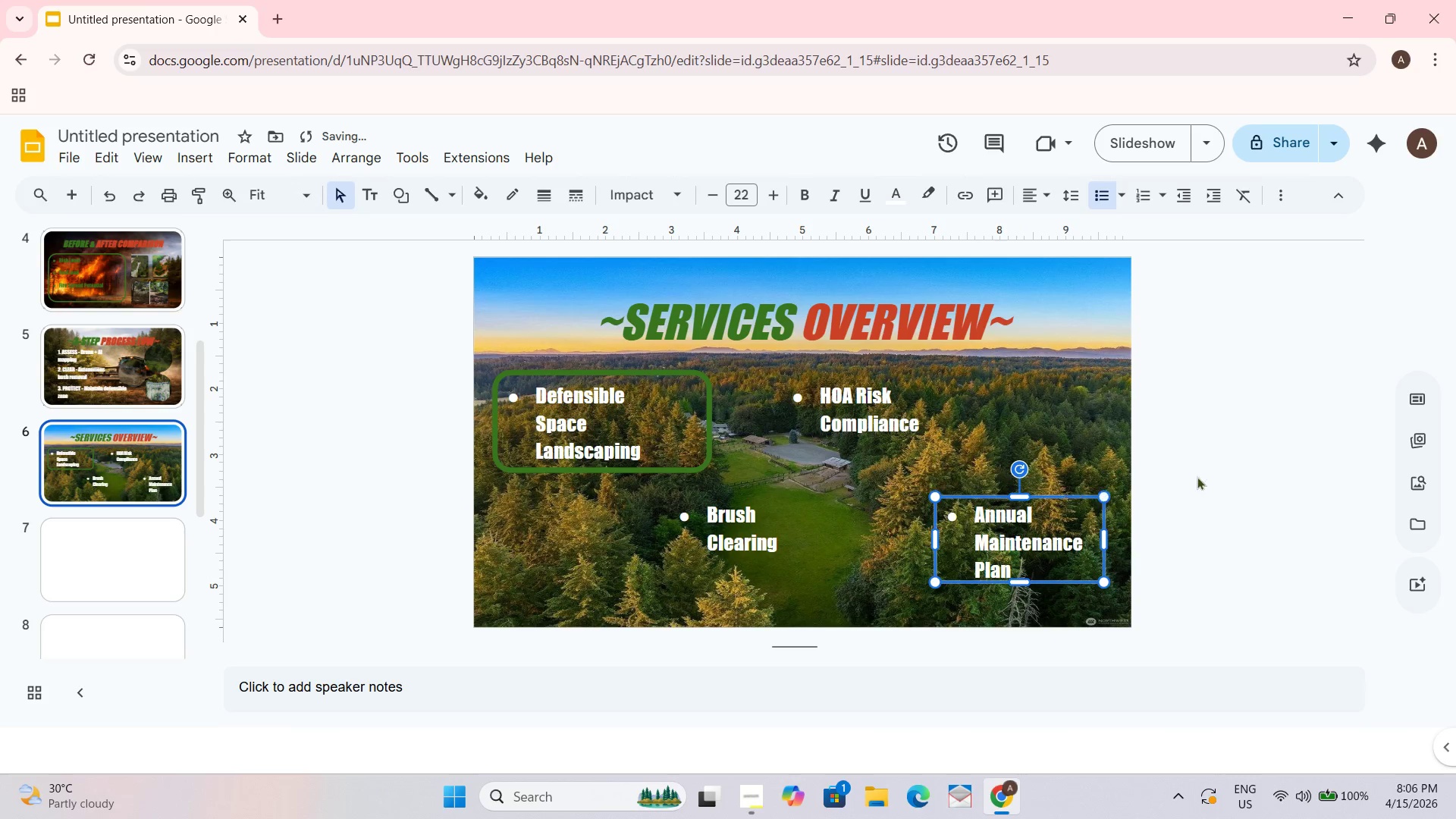 
left_click_drag(start_coordinate=[1207, 473], to_coordinate=[1211, 472])
 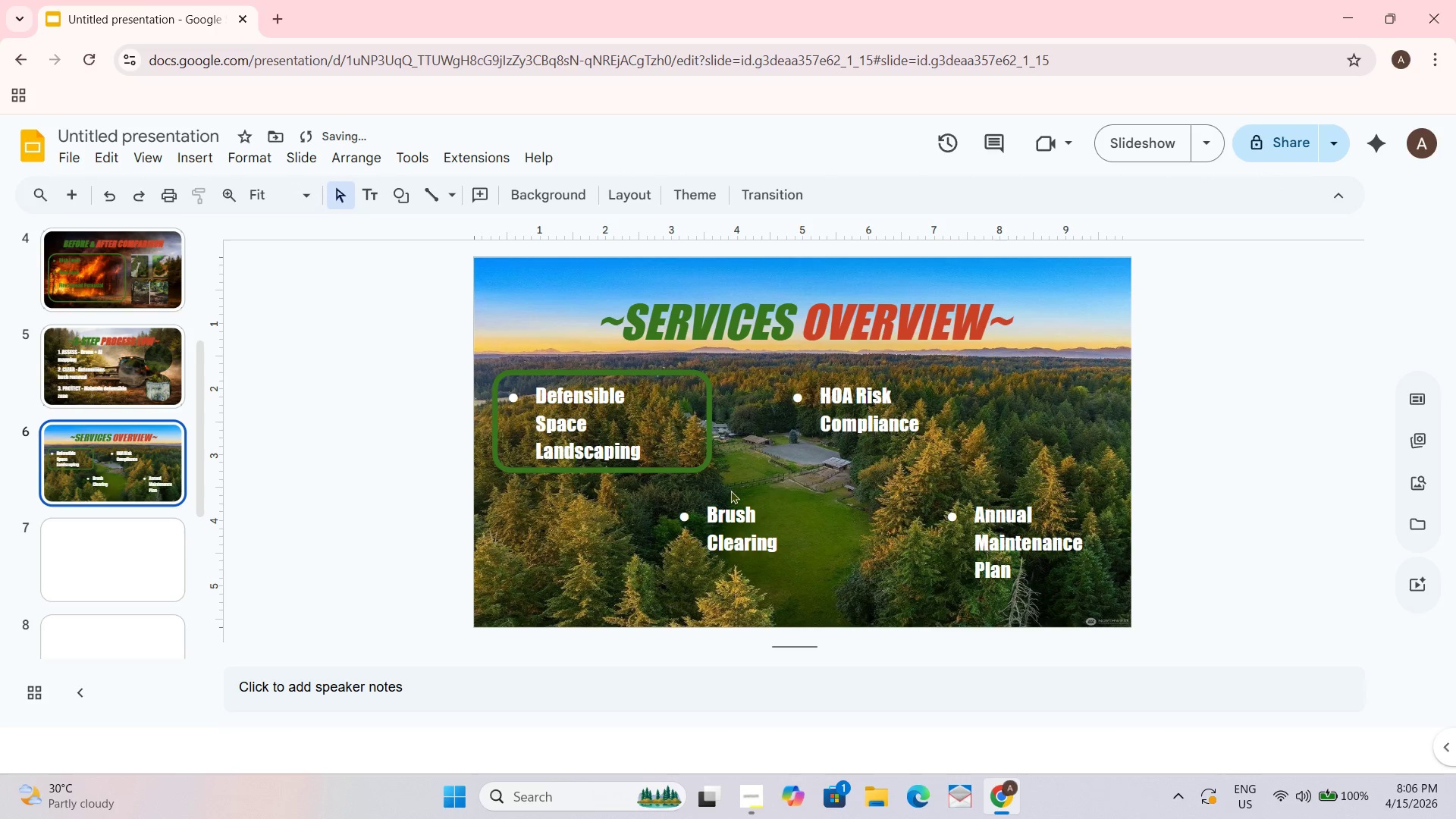 
left_click([698, 472])
 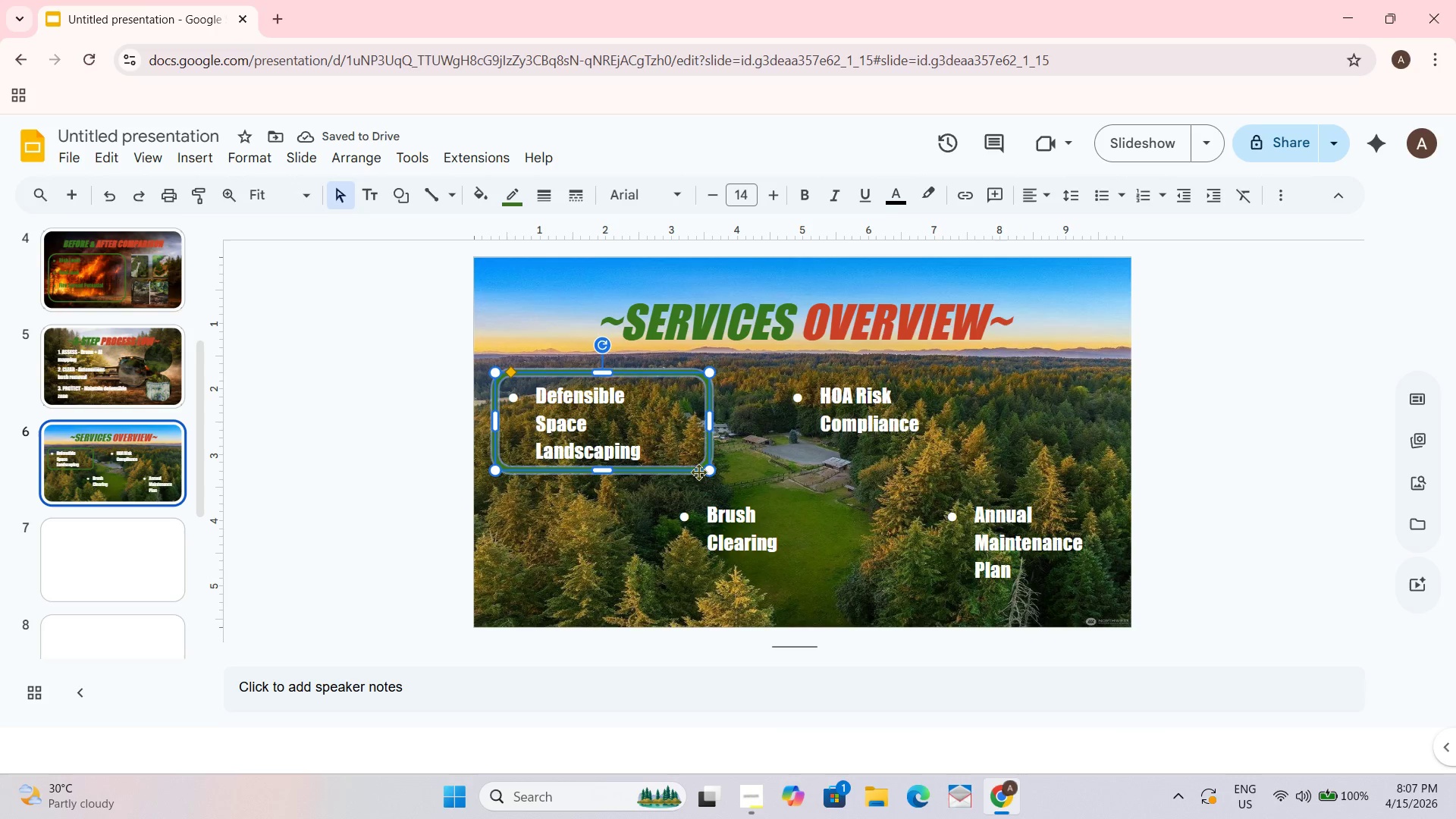 
key(Control+C)
 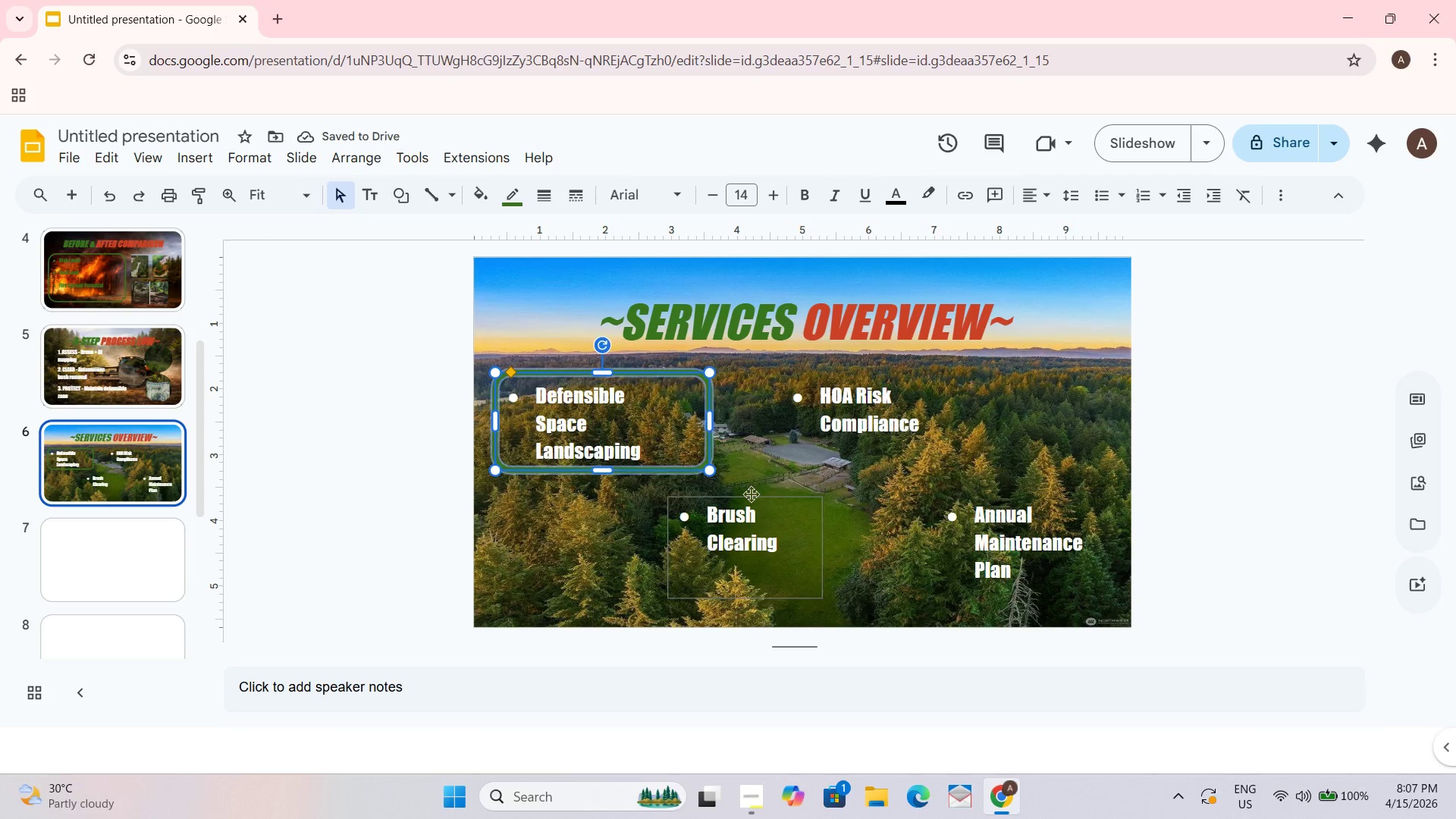 
key(Control+V)
 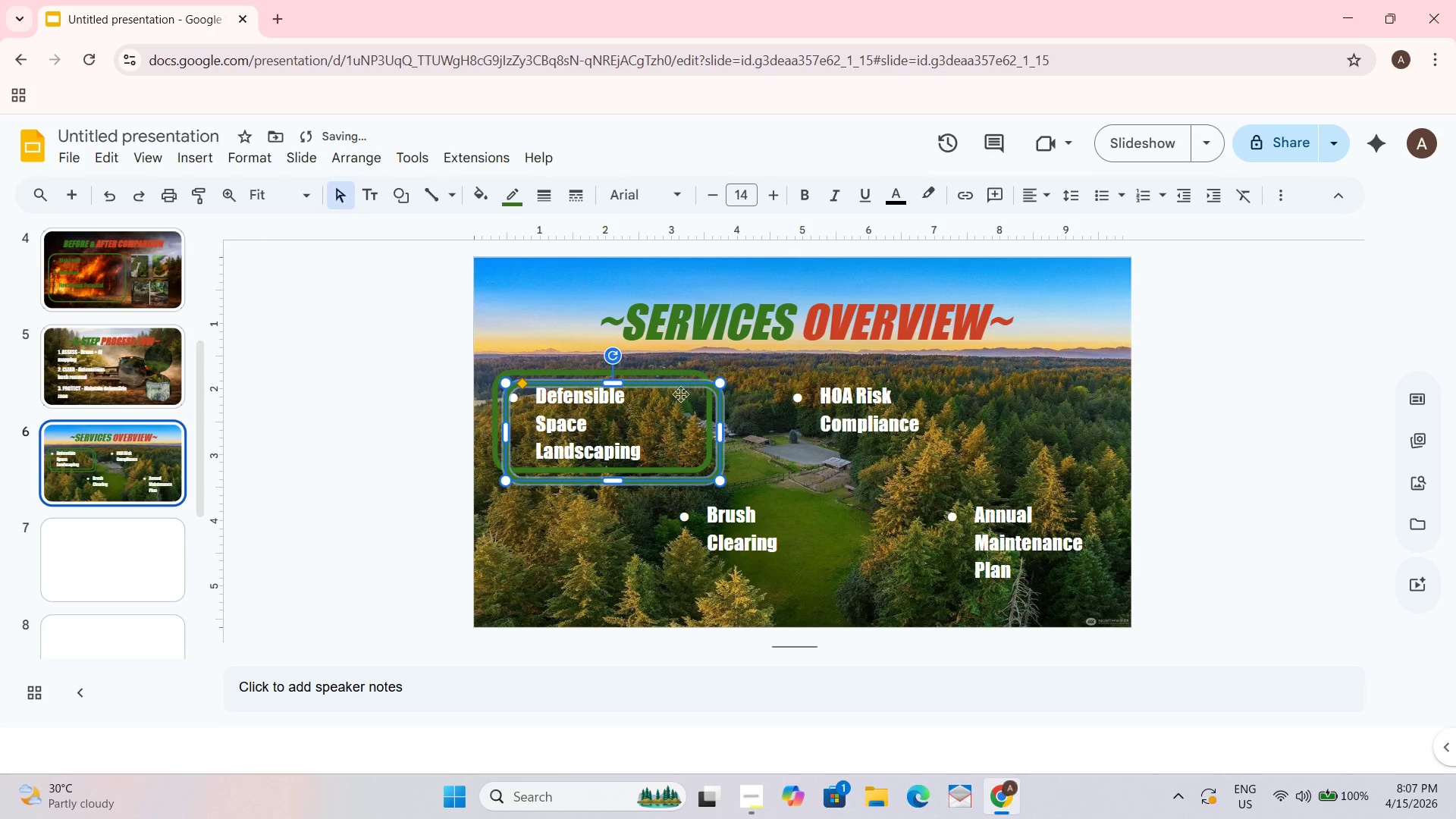 
left_click_drag(start_coordinate=[684, 382], to_coordinate=[938, 378])
 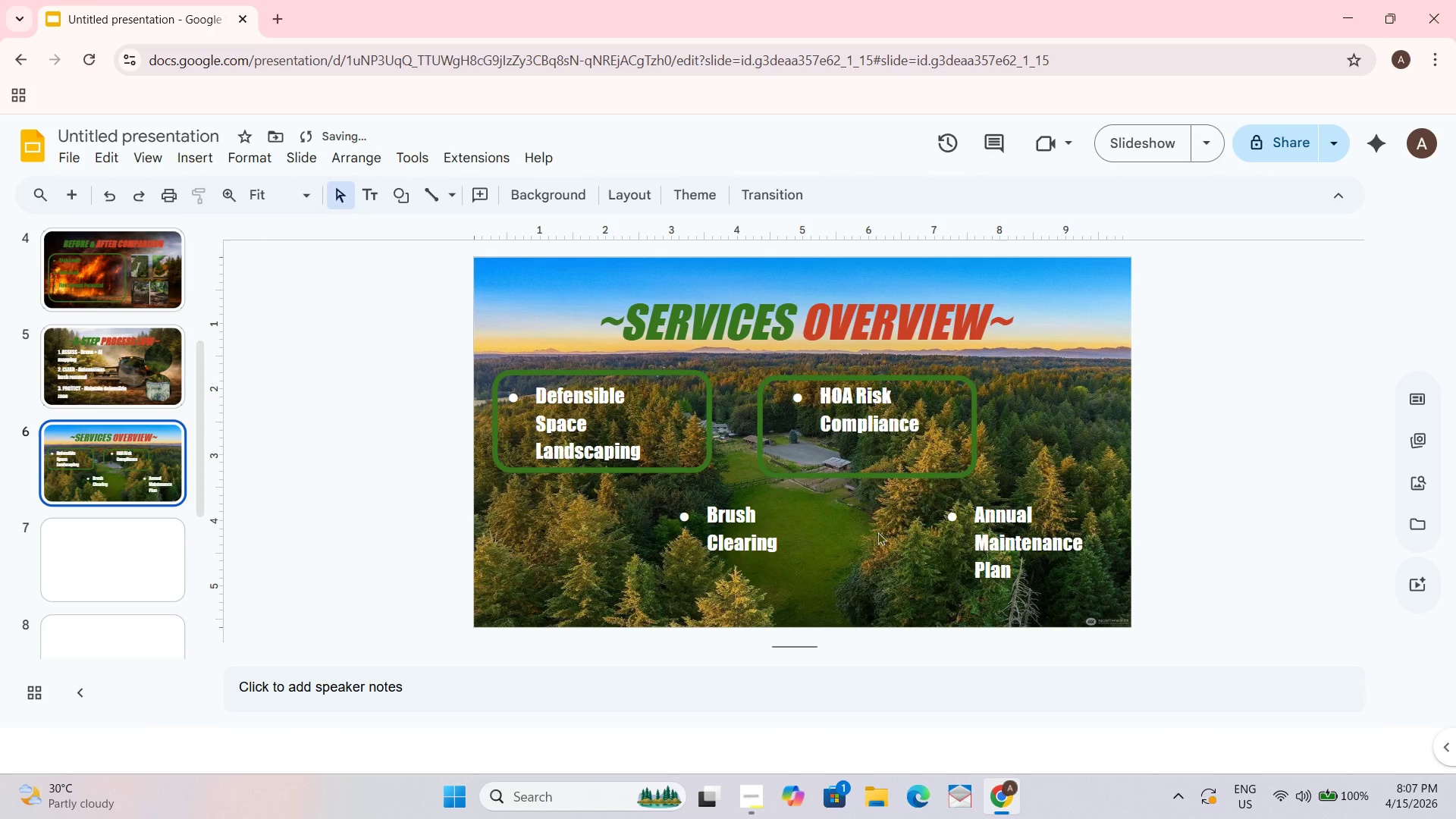 
key(Control+V)
 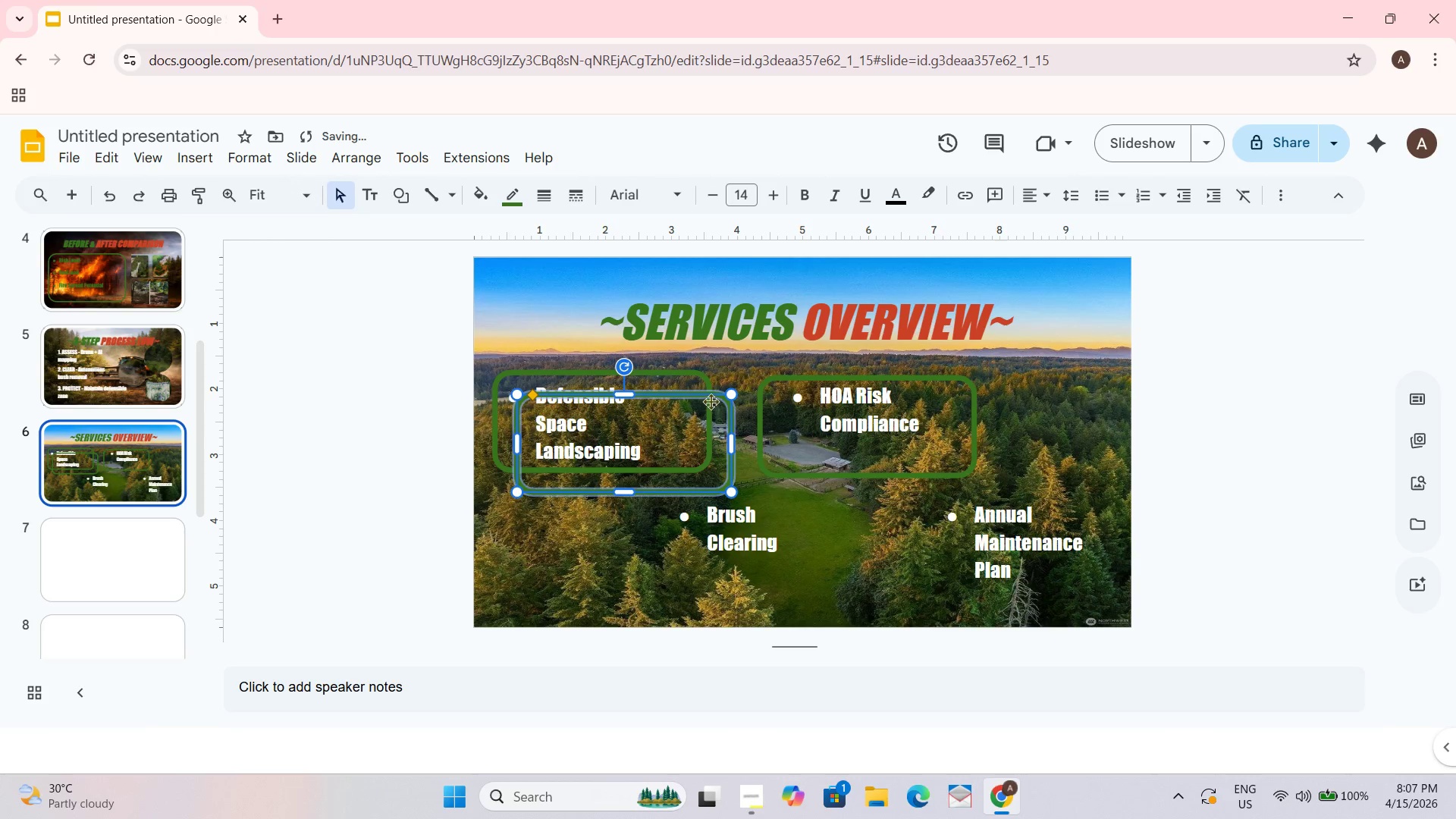 
left_click_drag(start_coordinate=[711, 400], to_coordinate=[825, 497])
 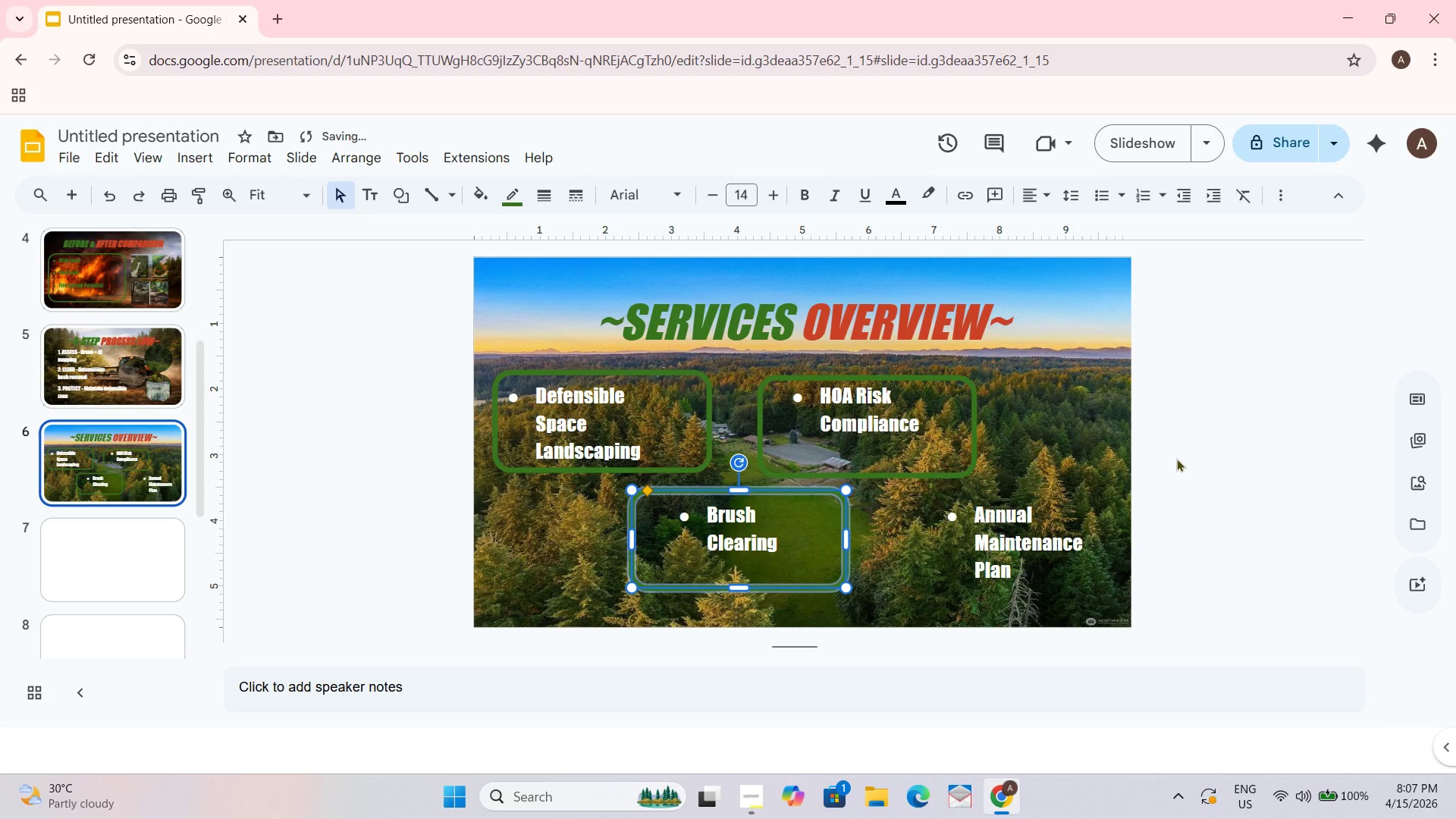 
key(Control+V)
 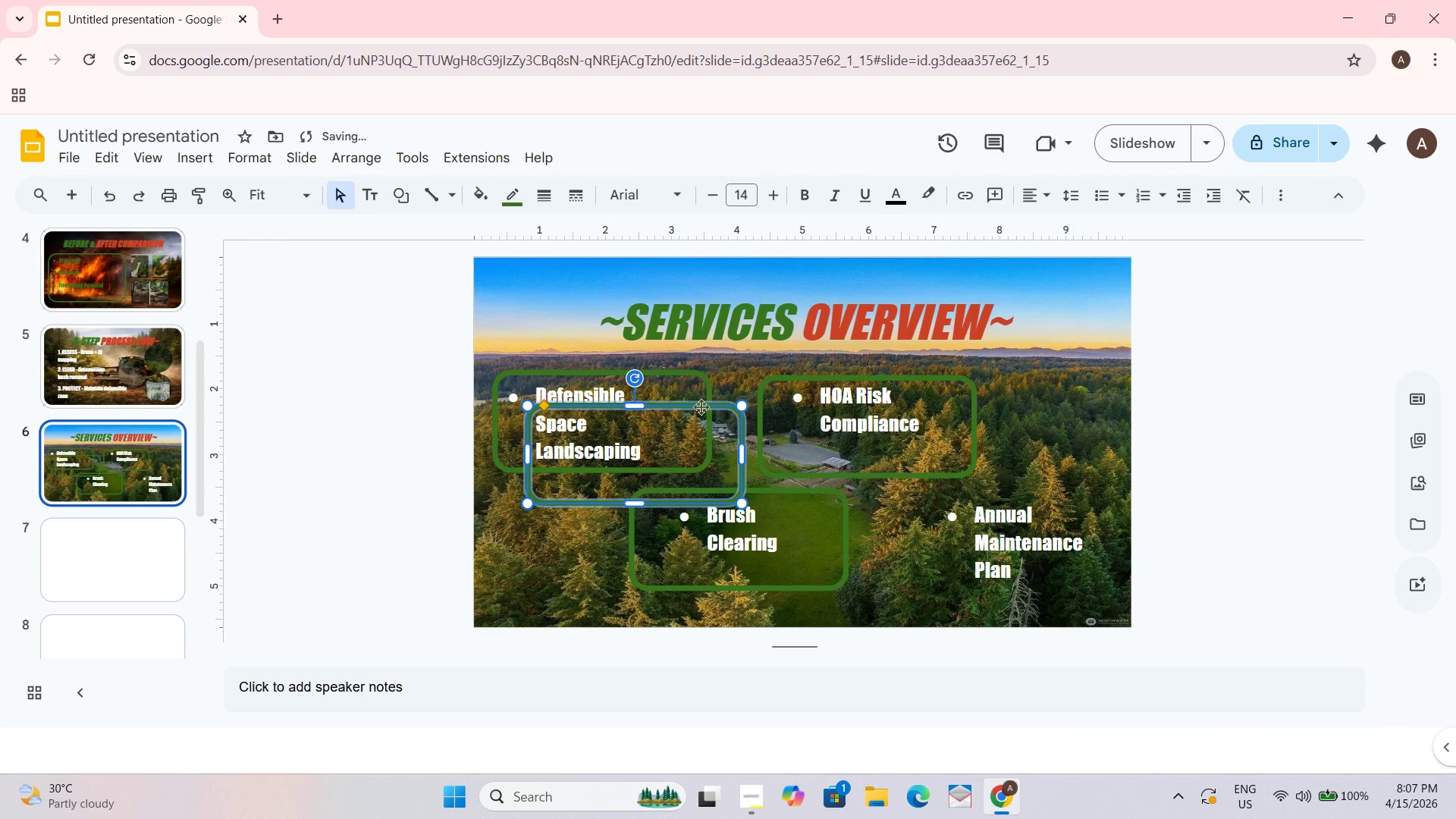 
left_click_drag(start_coordinate=[701, 405], to_coordinate=[1056, 488])
 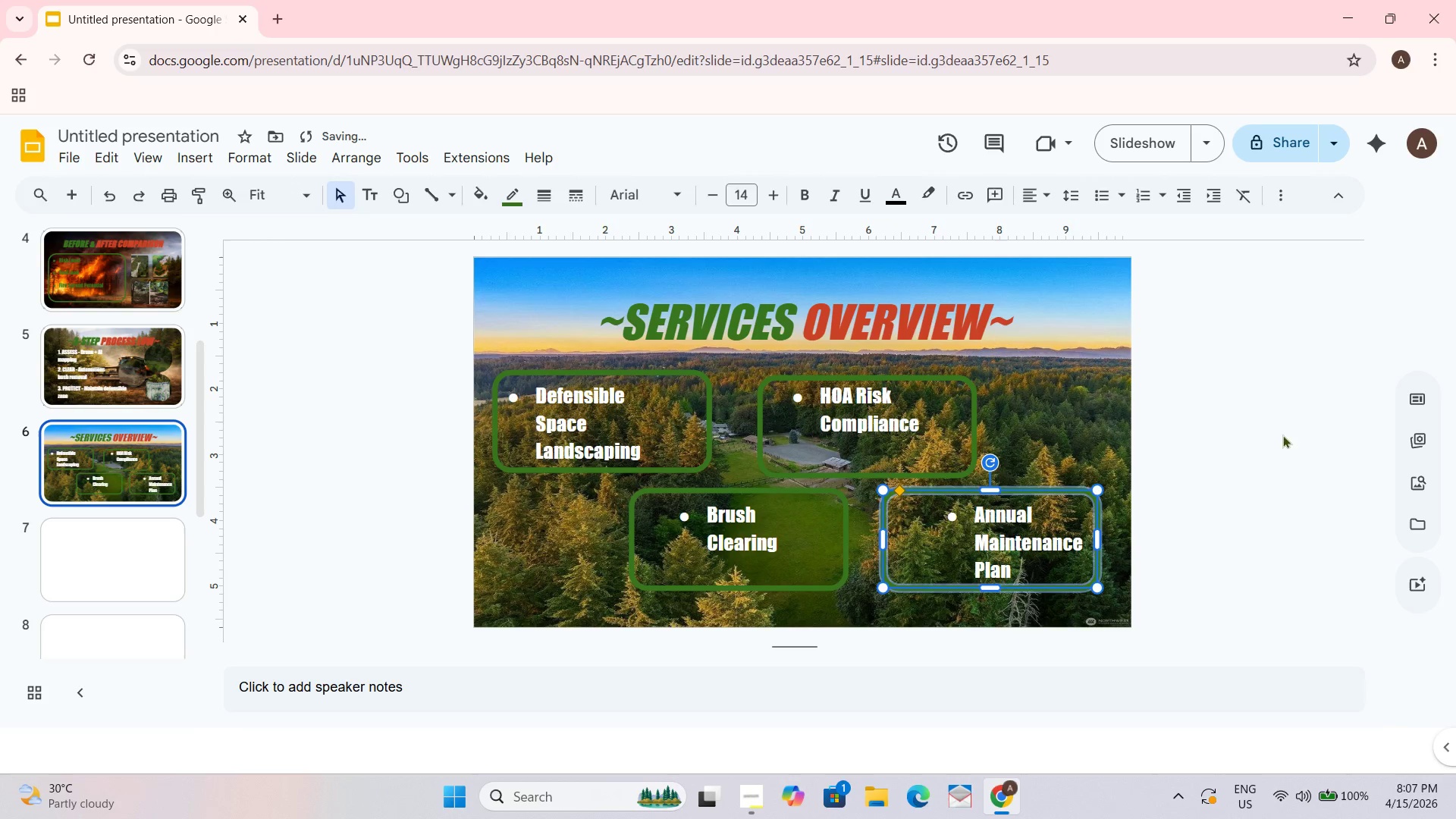 
left_click([1289, 433])
 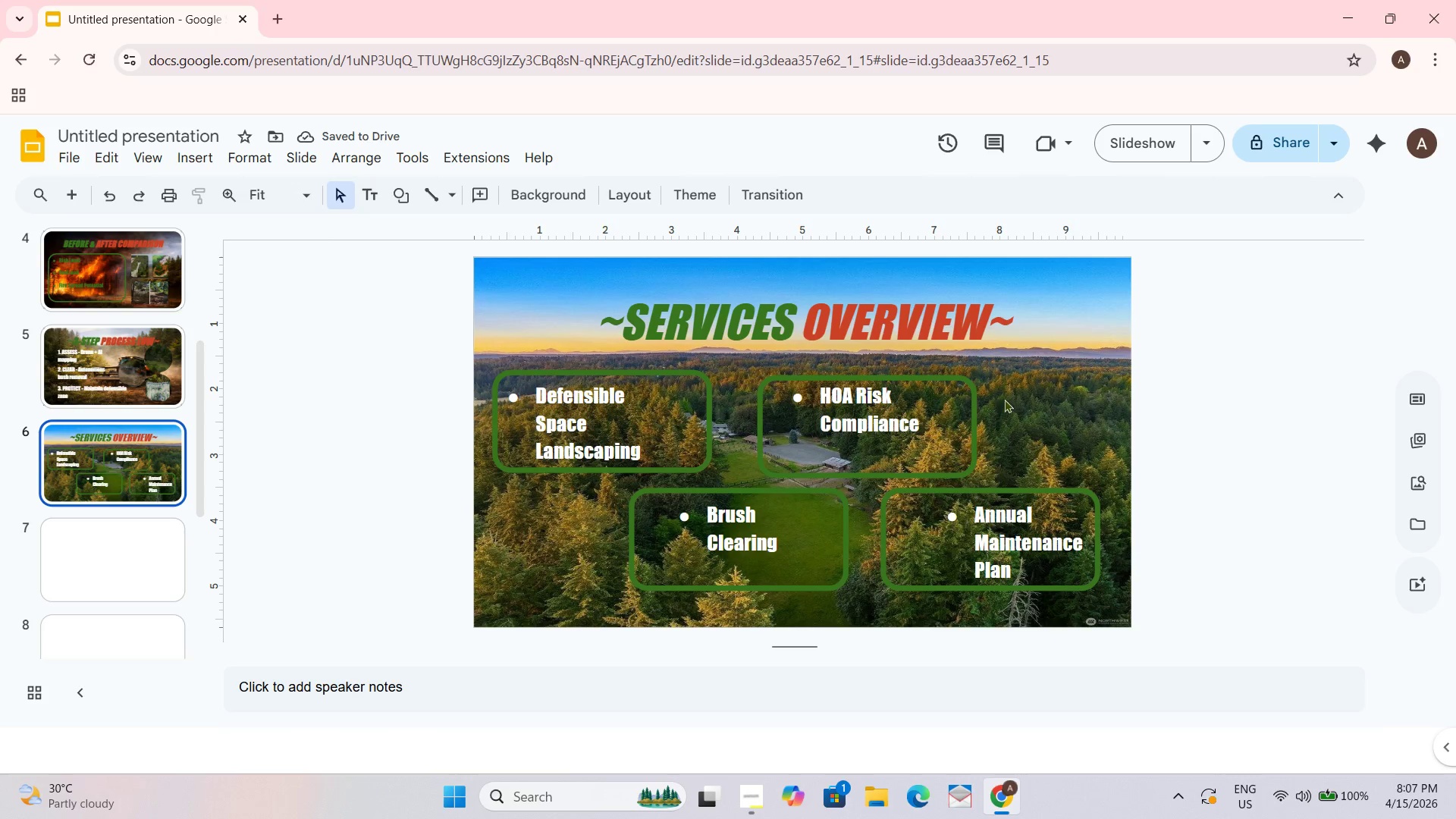 
wait(5.92)
 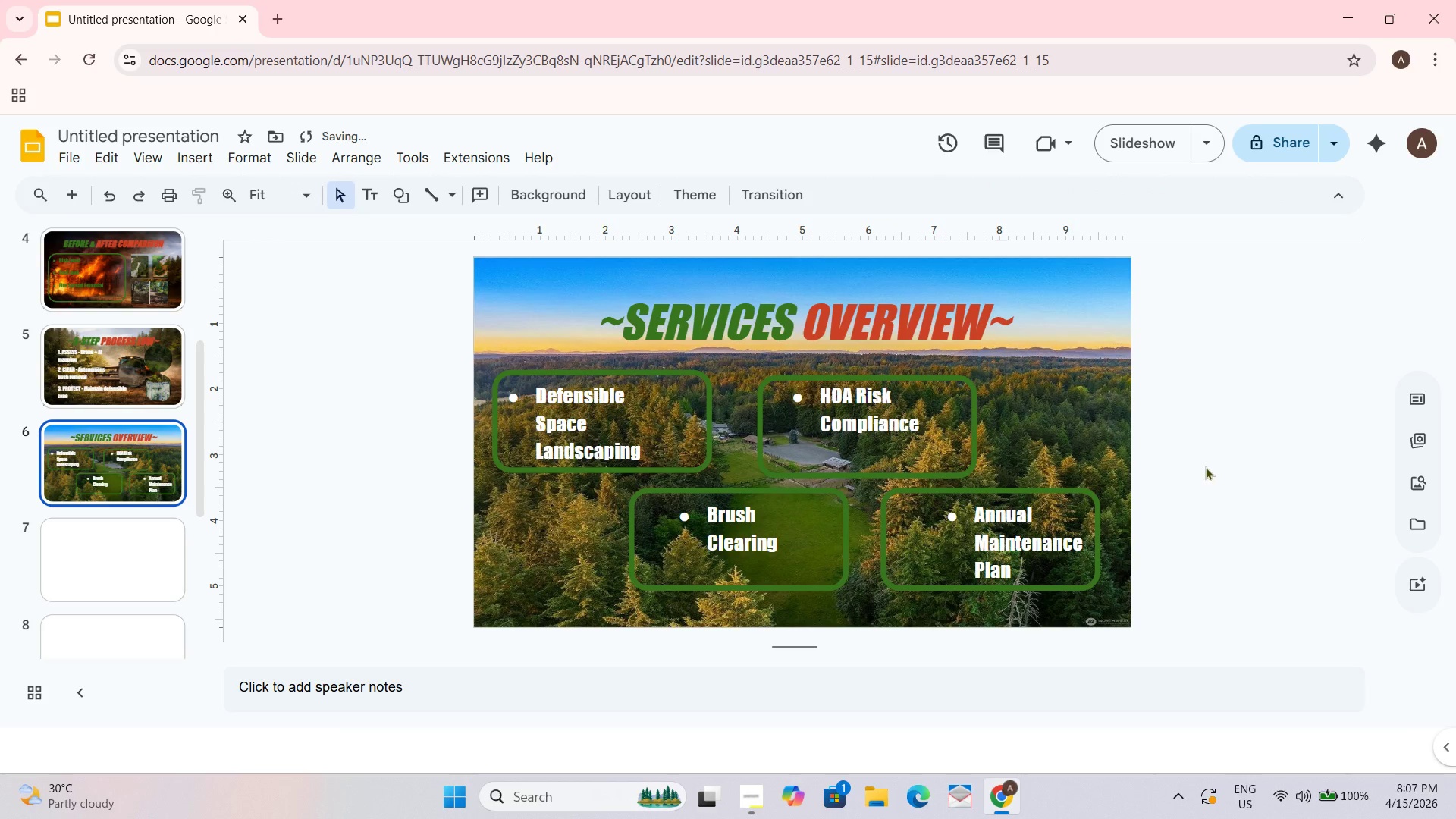 
left_click([839, 499])
 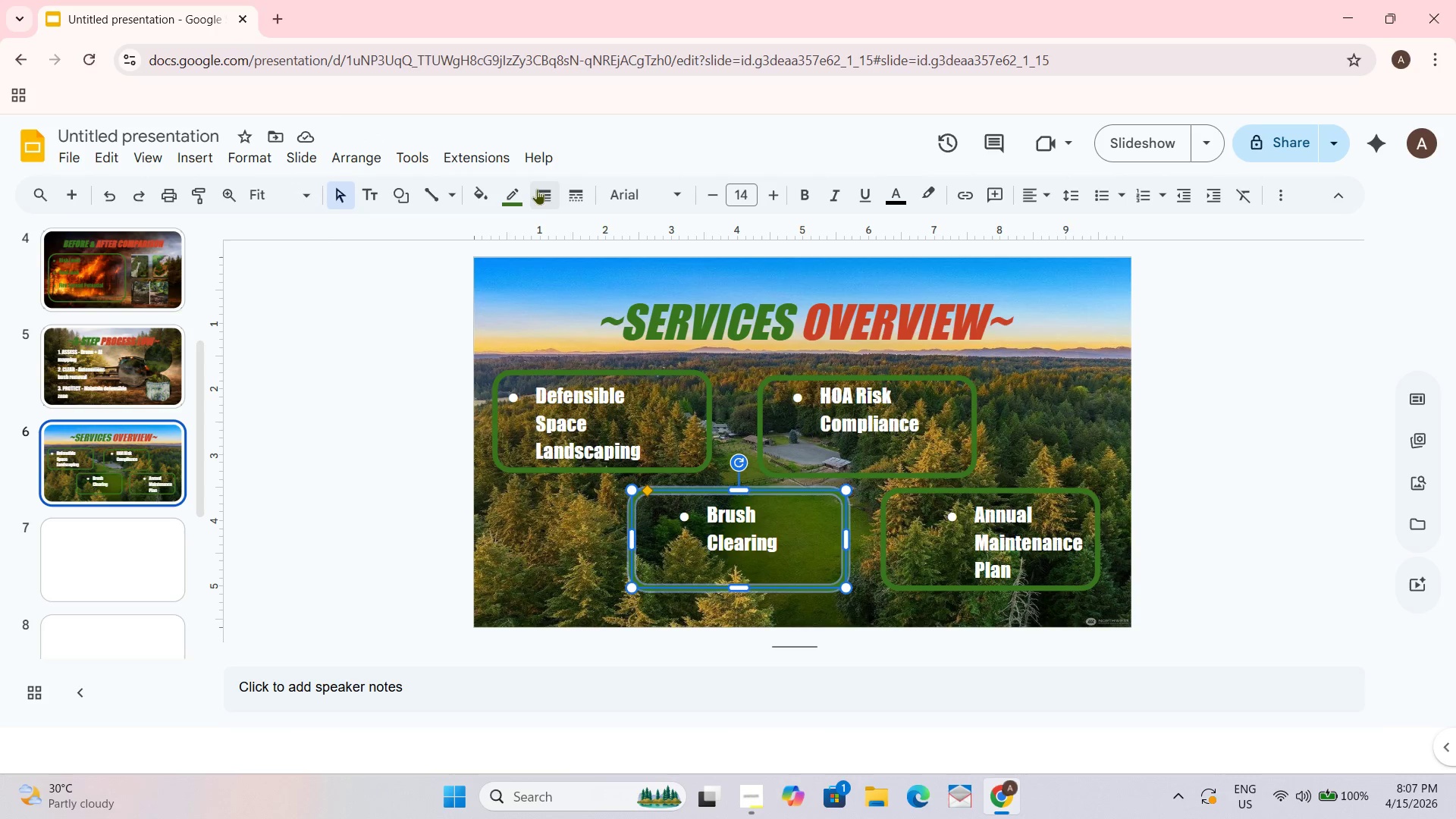 
left_click([553, 193])
 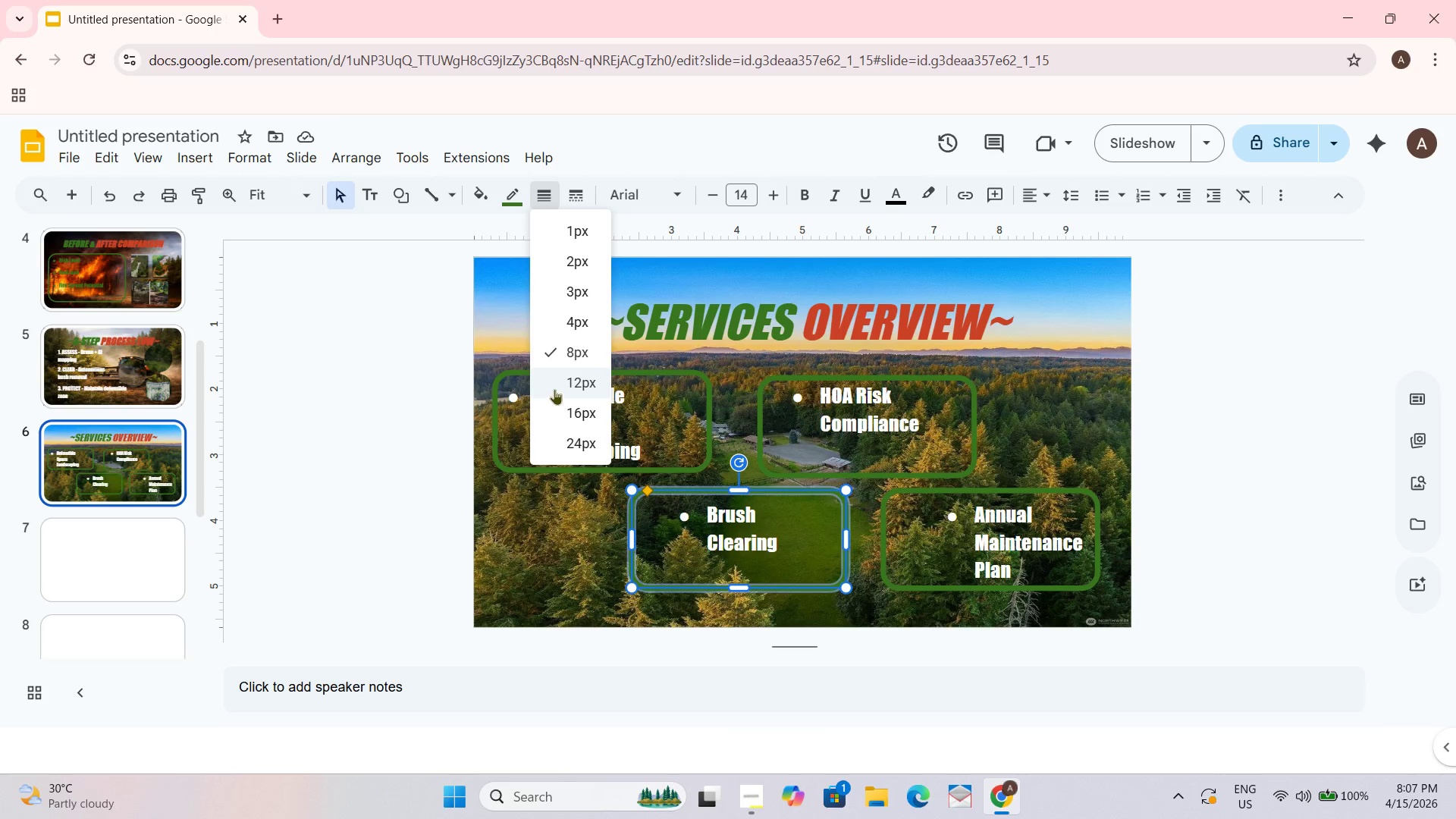 
left_click([557, 386])
 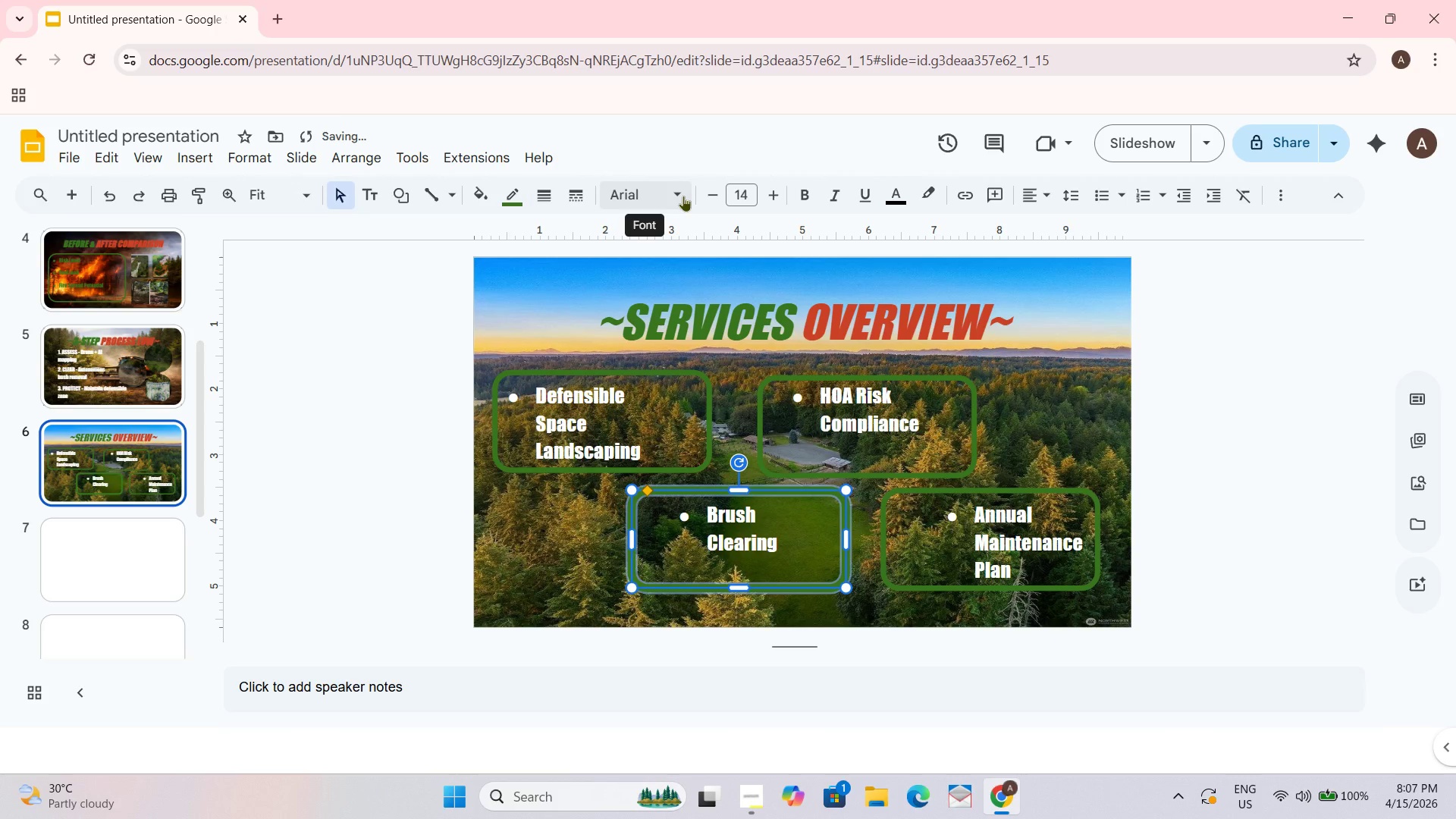 
left_click([683, 196])
 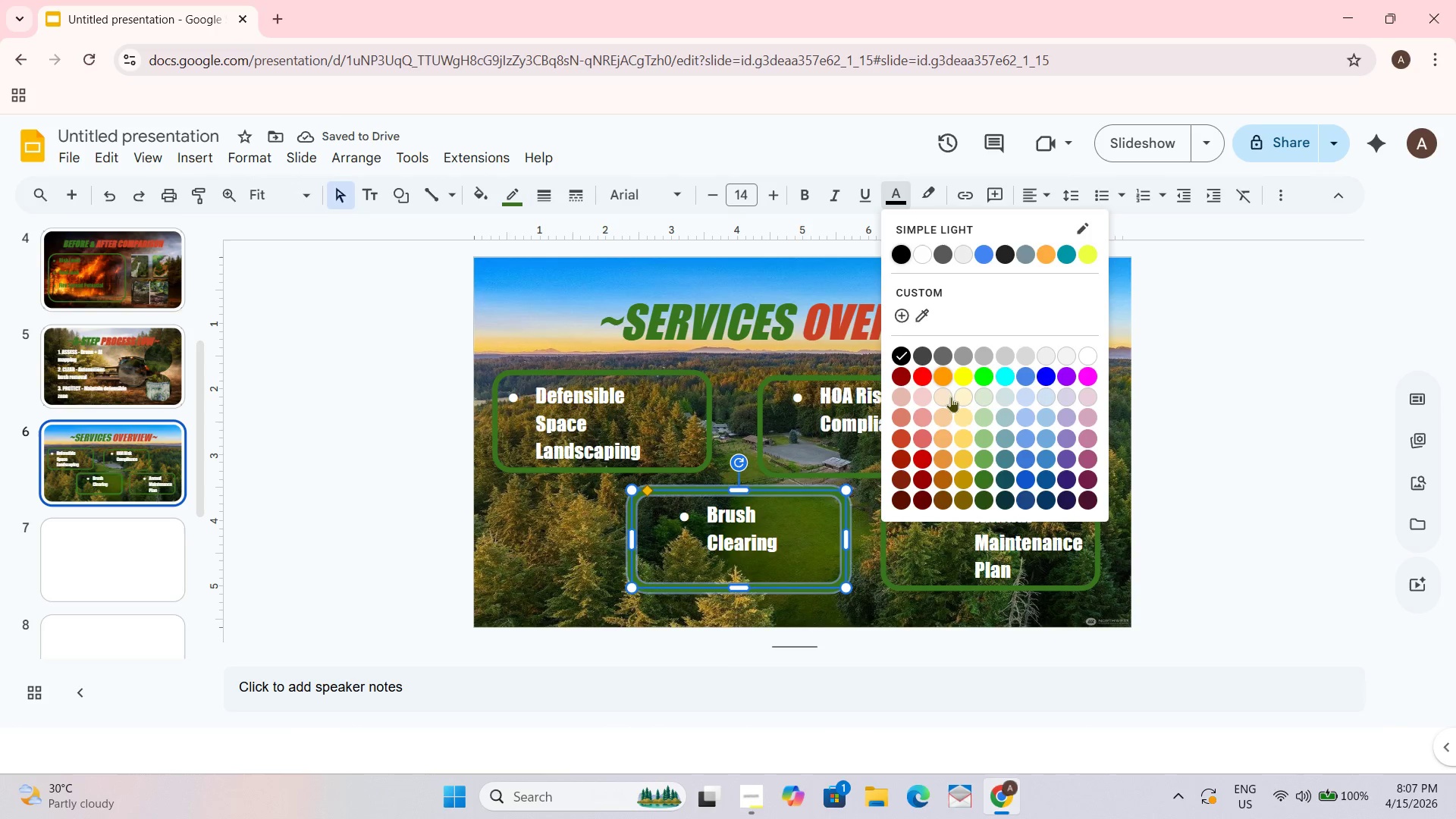 
left_click([899, 437])
 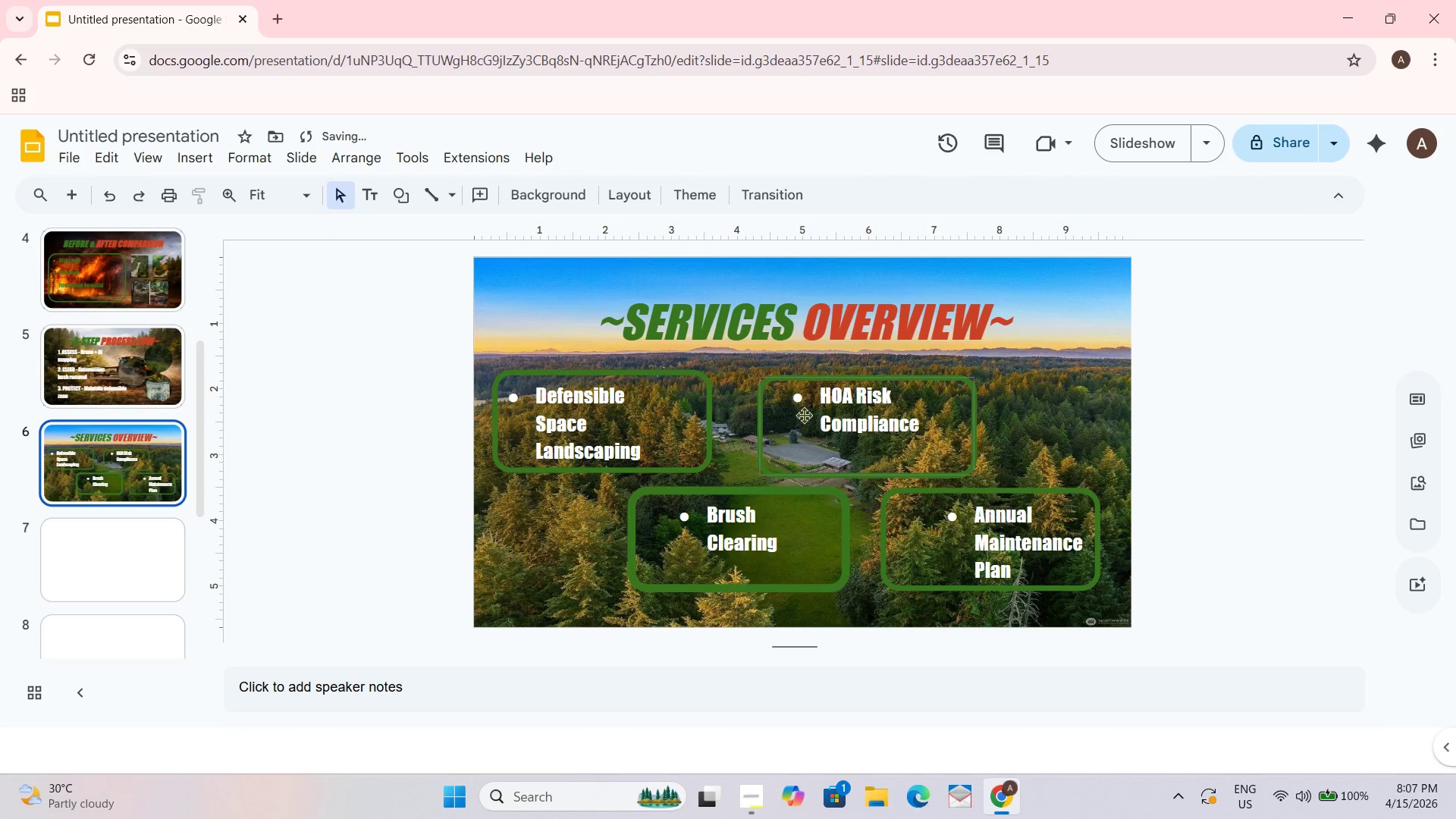 
left_click([815, 494])
 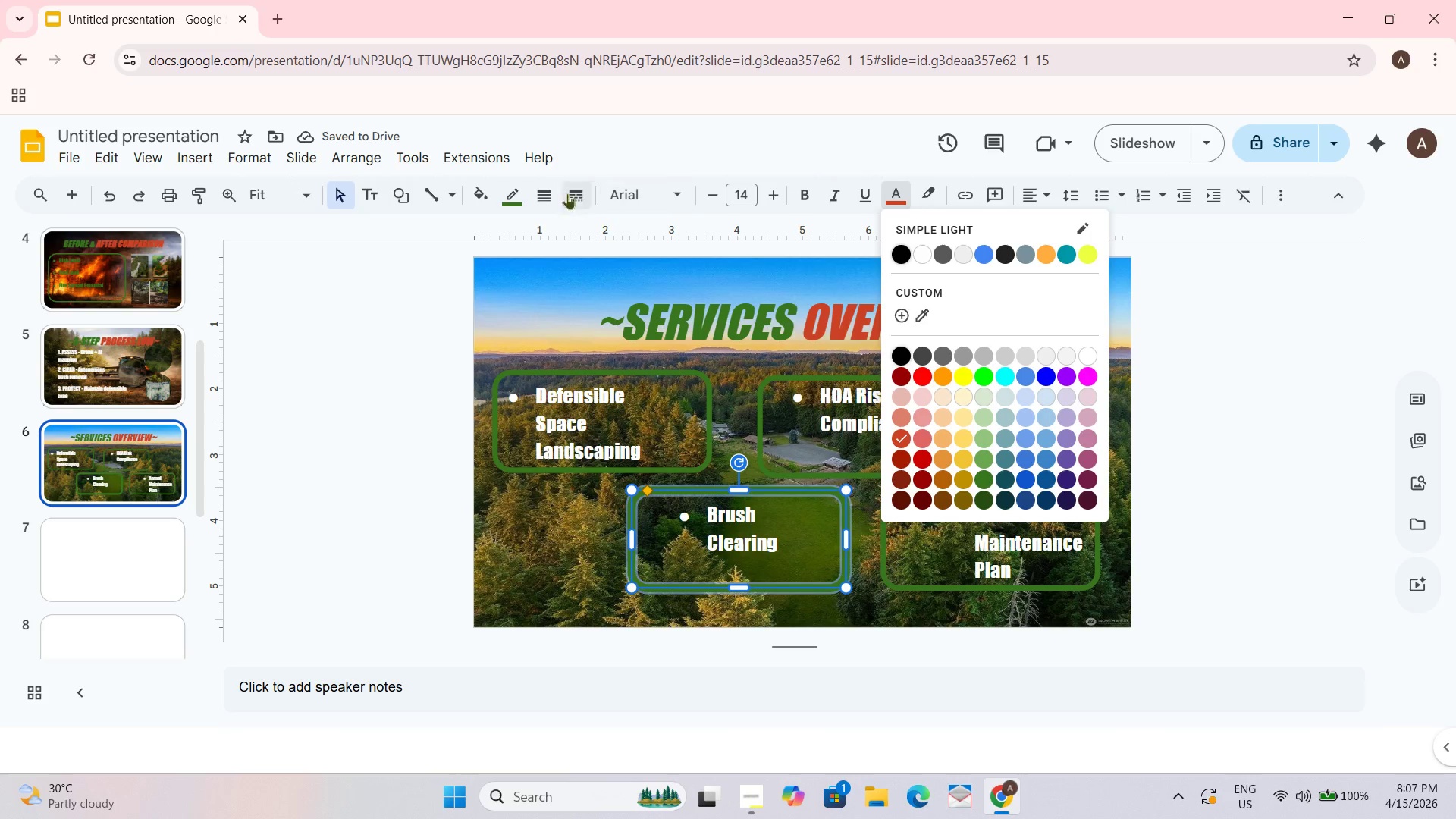 
left_click([521, 194])
 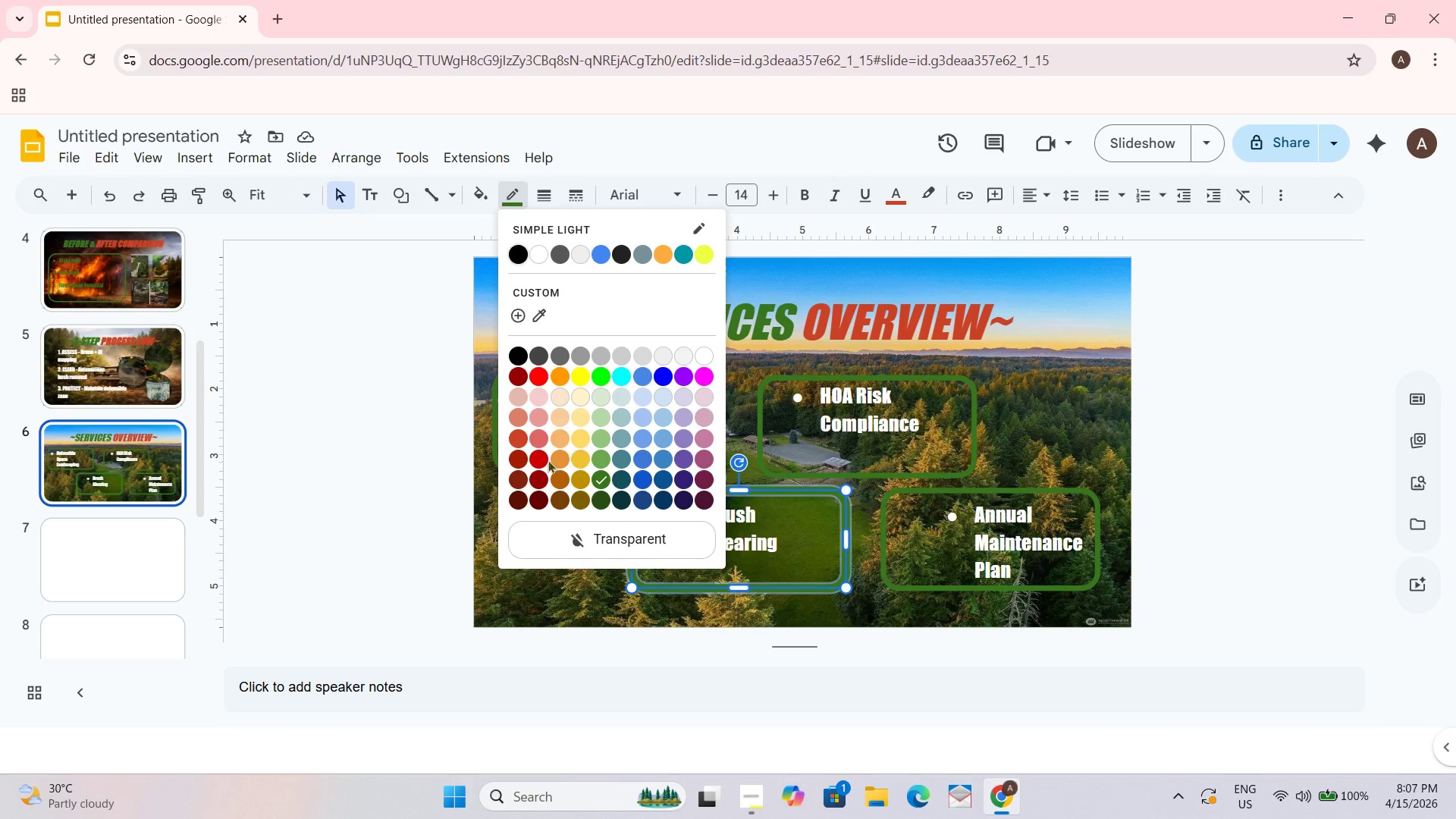 
left_click([513, 438])
 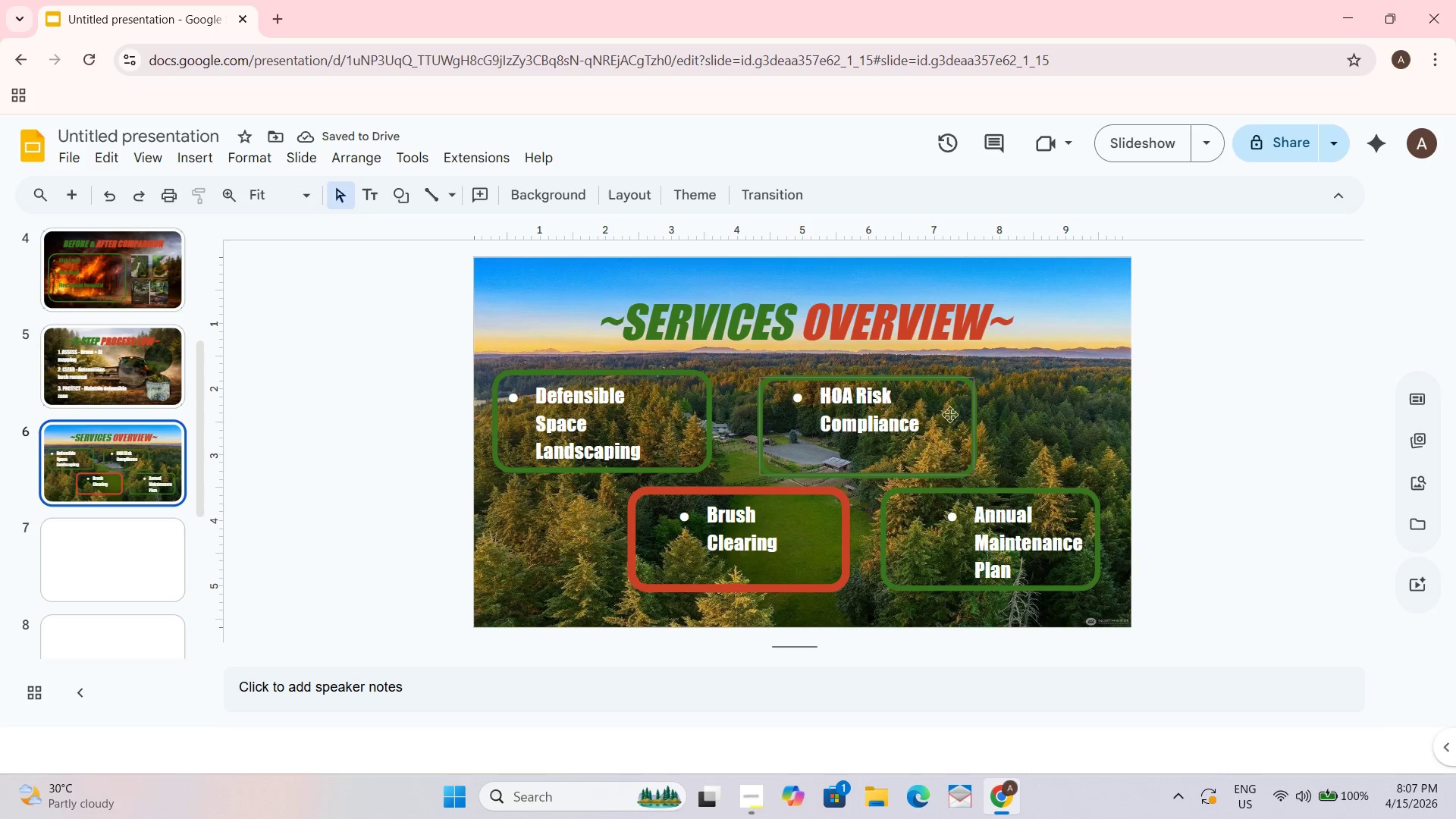 
wait(8.16)
 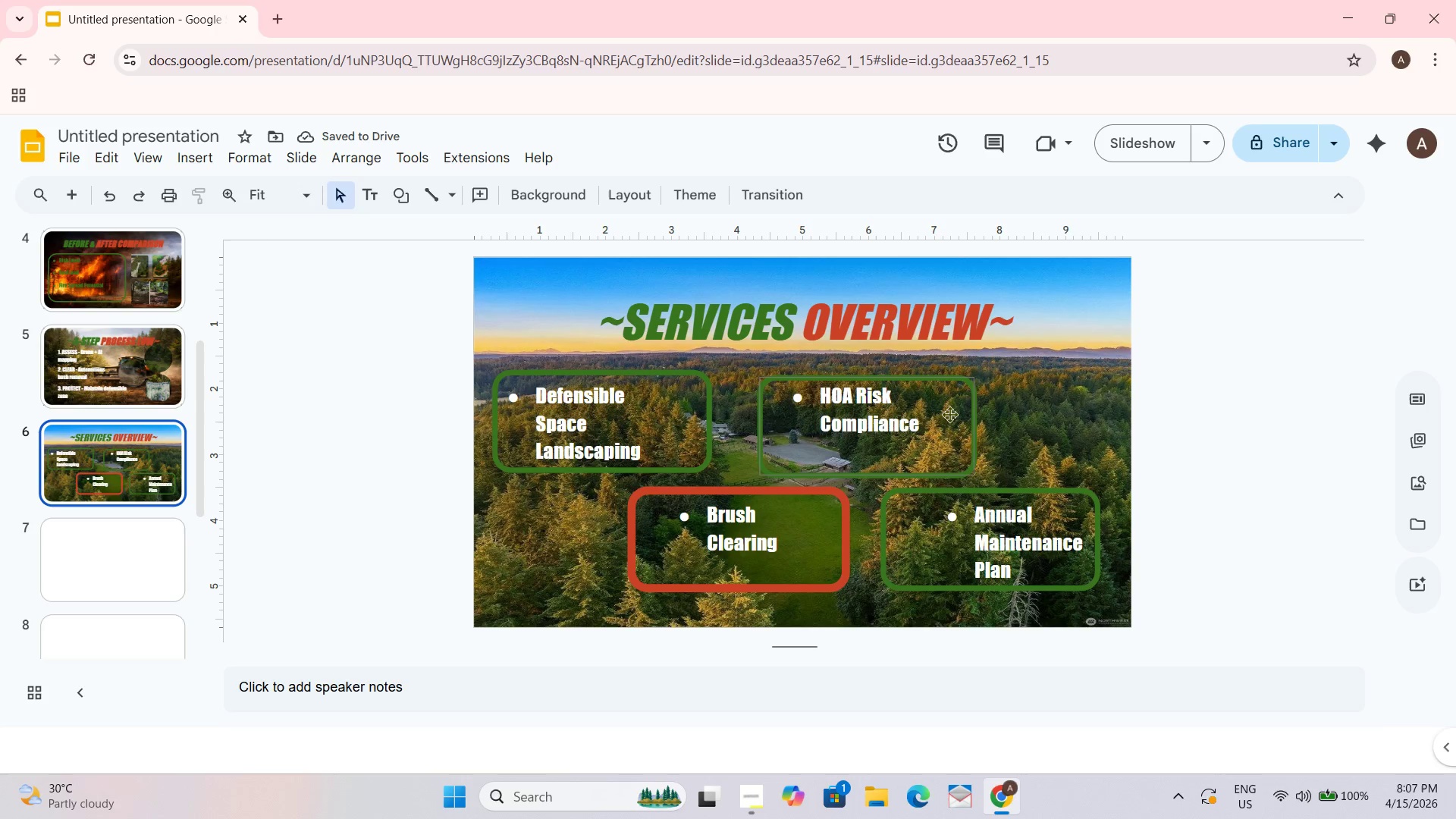 
left_click([930, 386])
 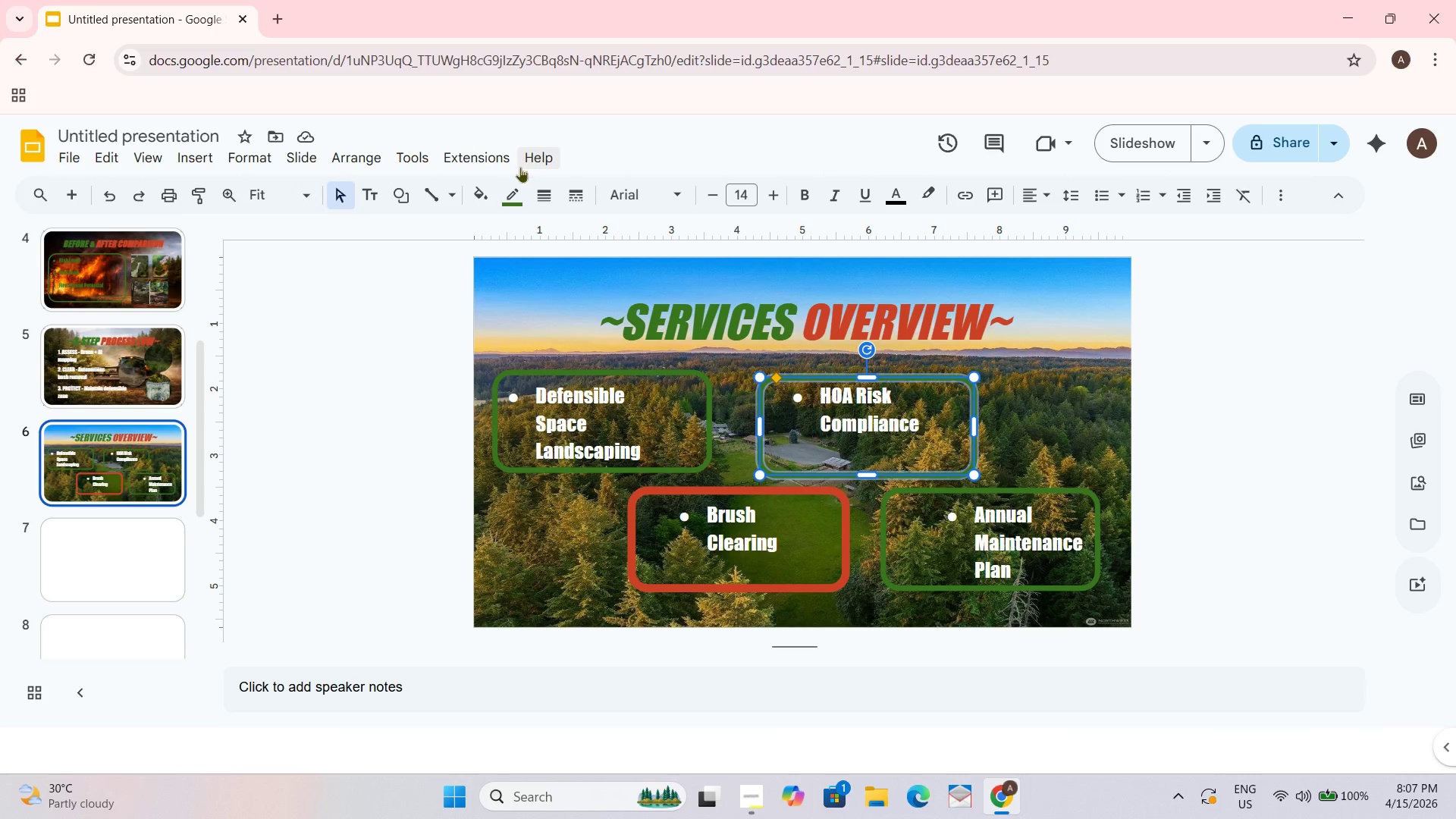 
left_click([551, 193])
 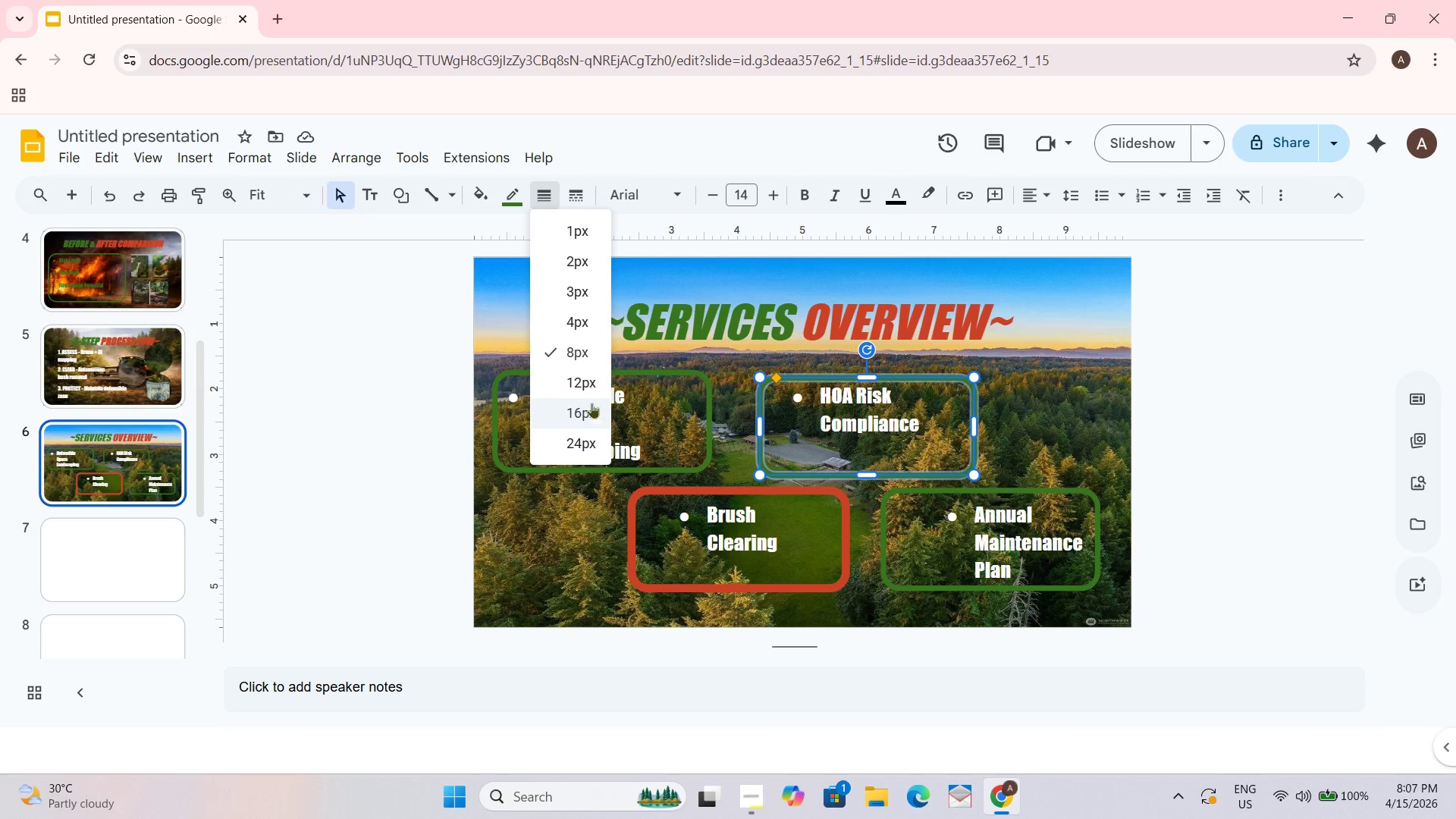 
left_click([579, 388])
 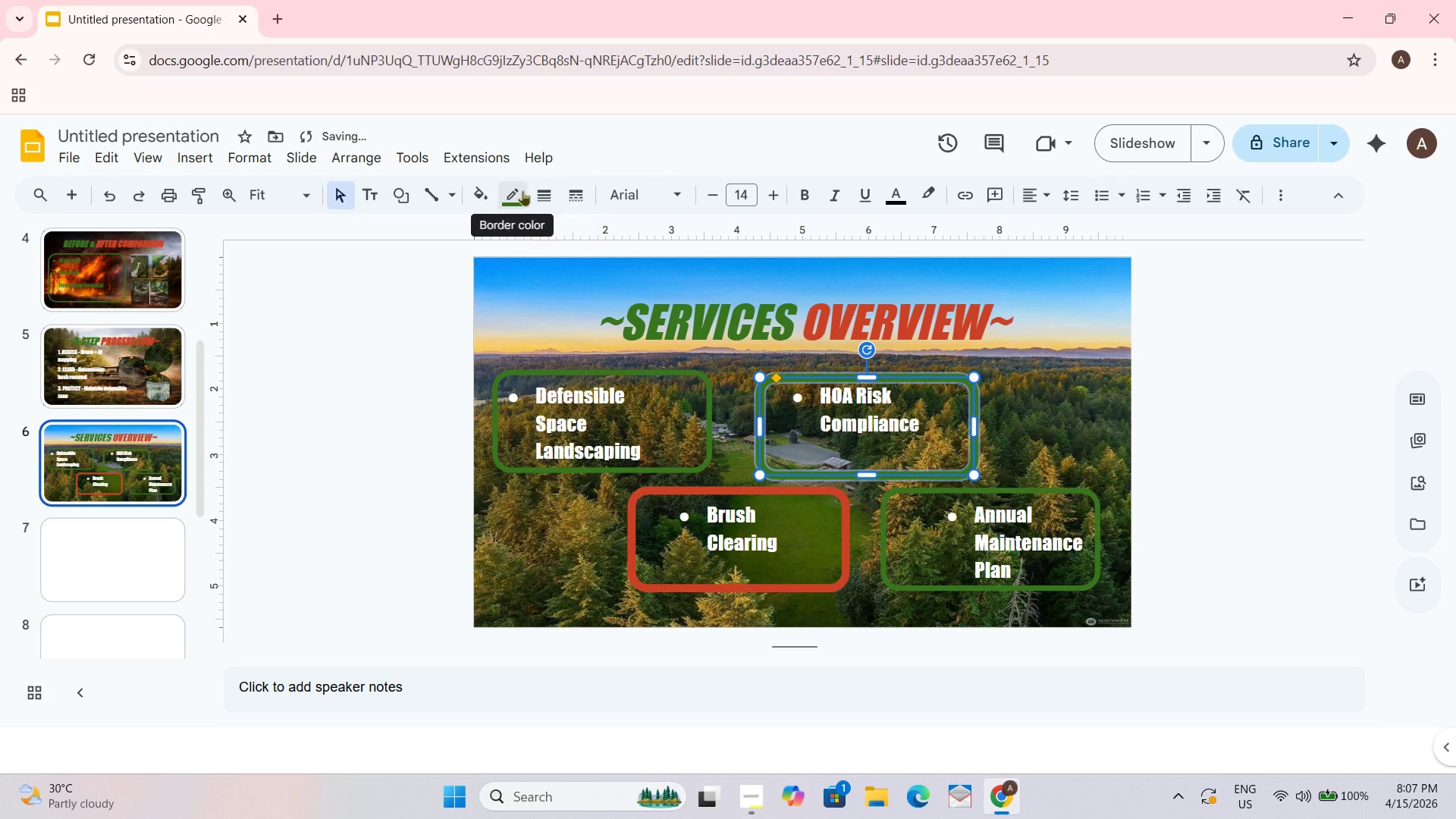 
left_click([518, 191])
 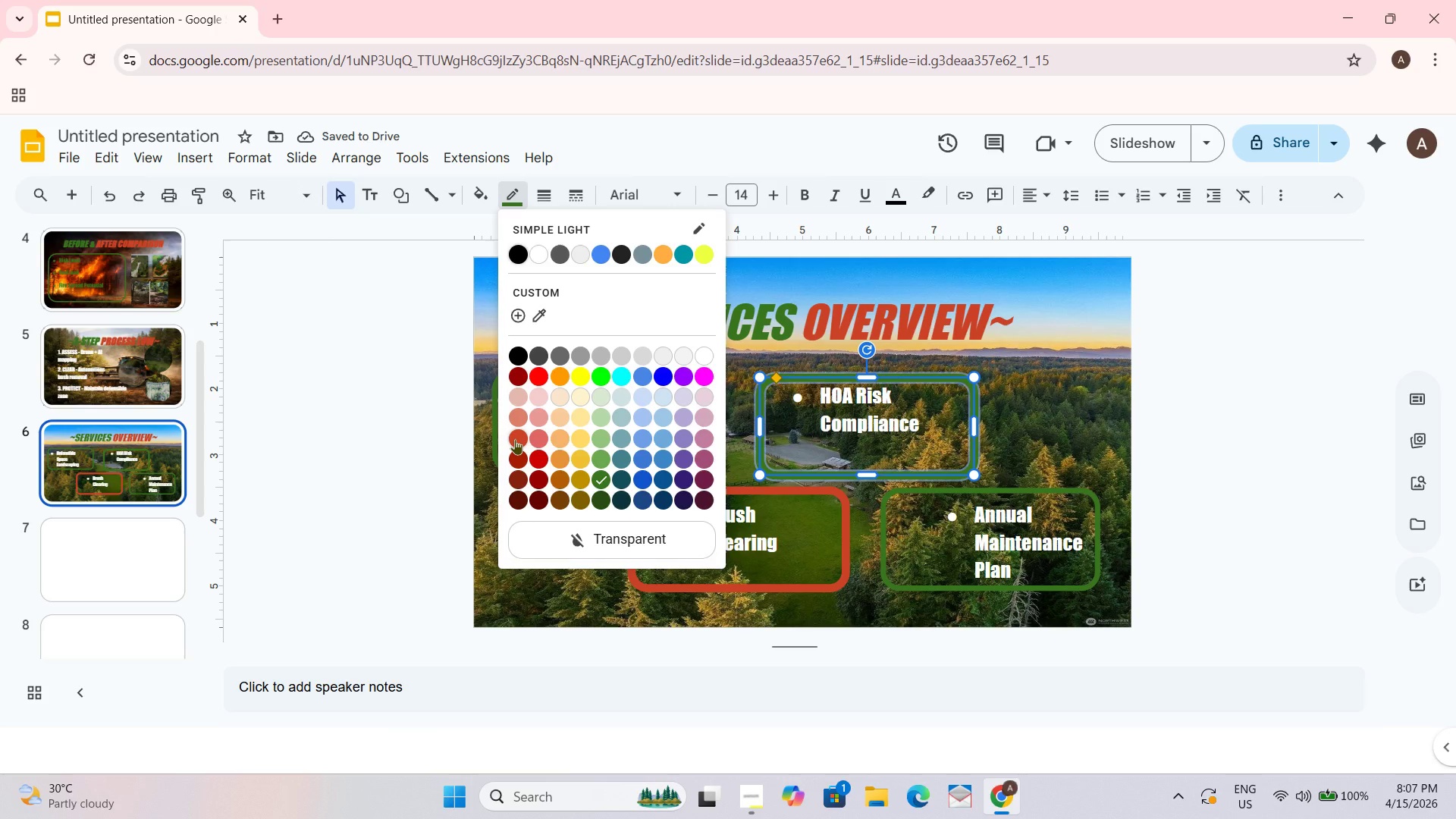 
left_click([515, 439])
 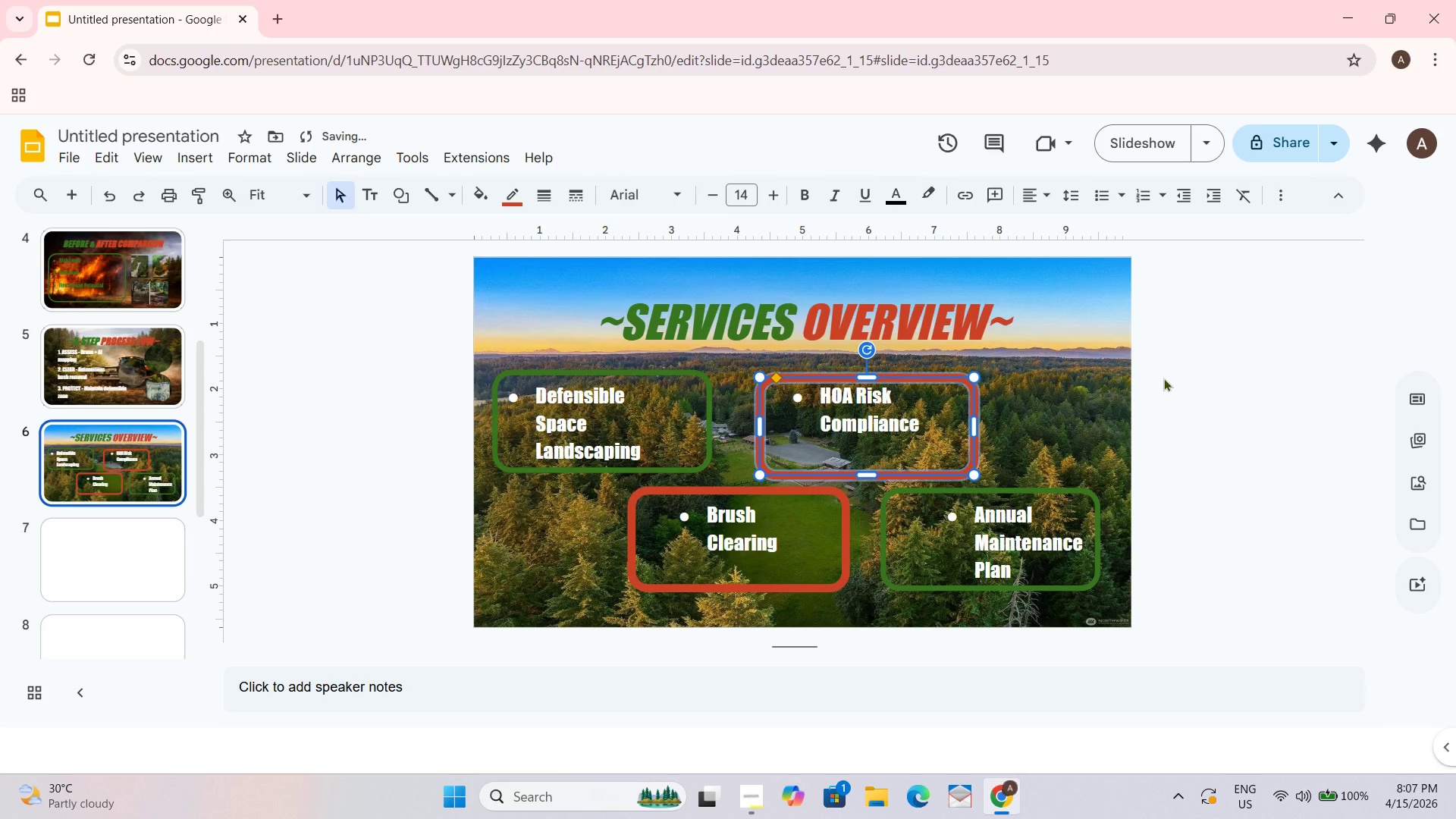 
left_click_drag(start_coordinate=[1166, 367], to_coordinate=[1162, 367])
 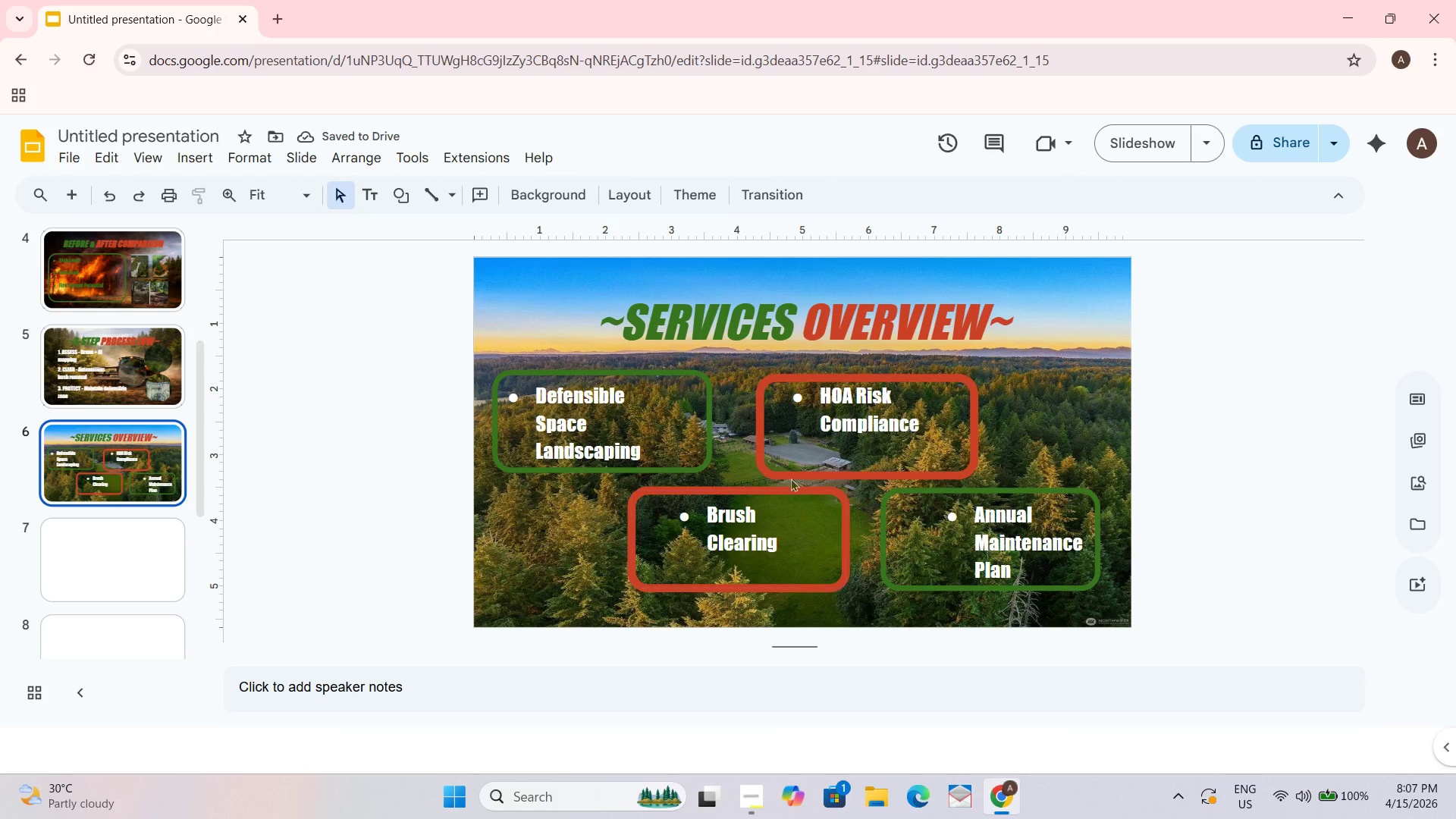 
wait(5.45)
 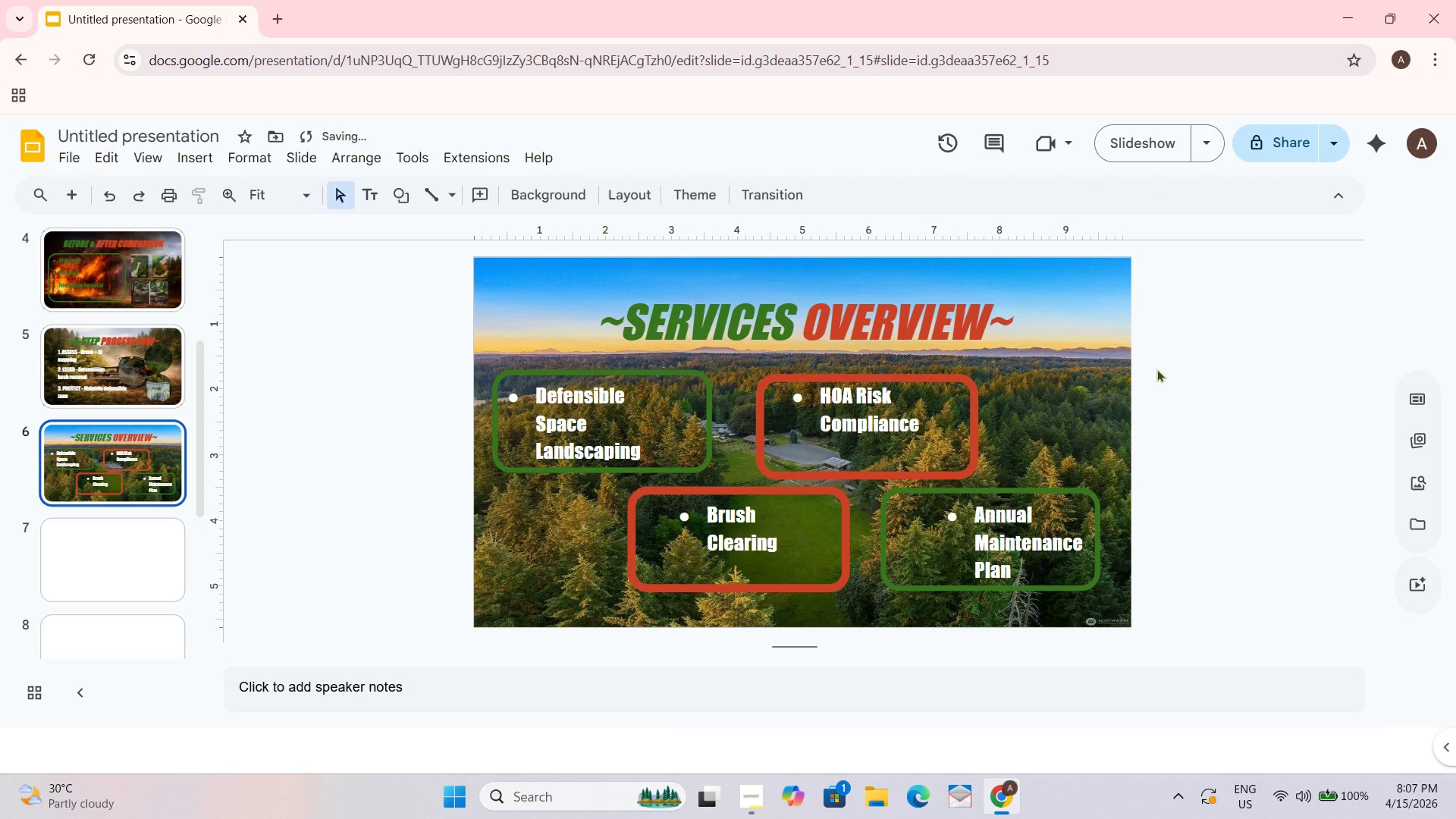 
left_click([640, 373])
 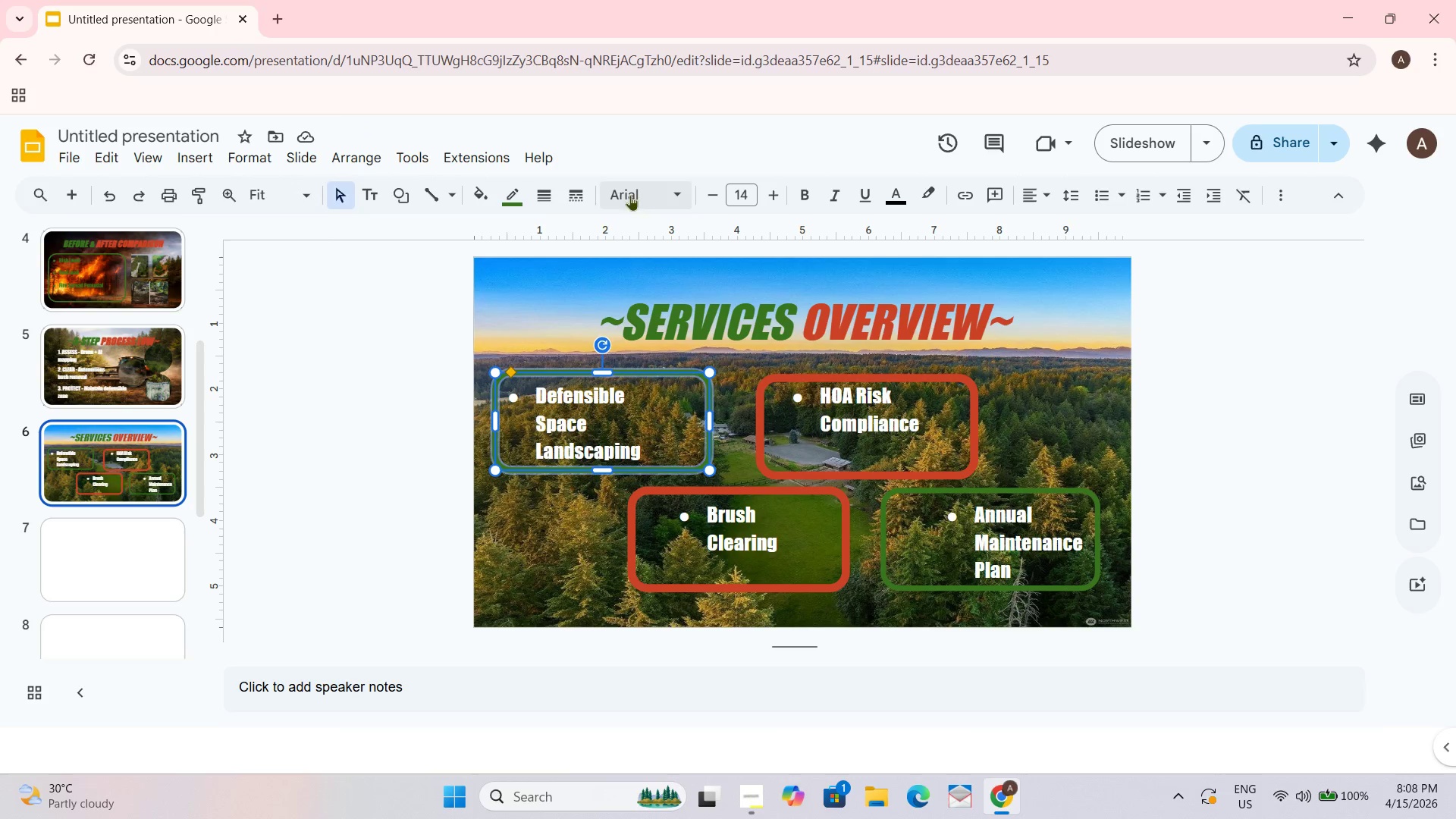 
left_click([544, 191])
 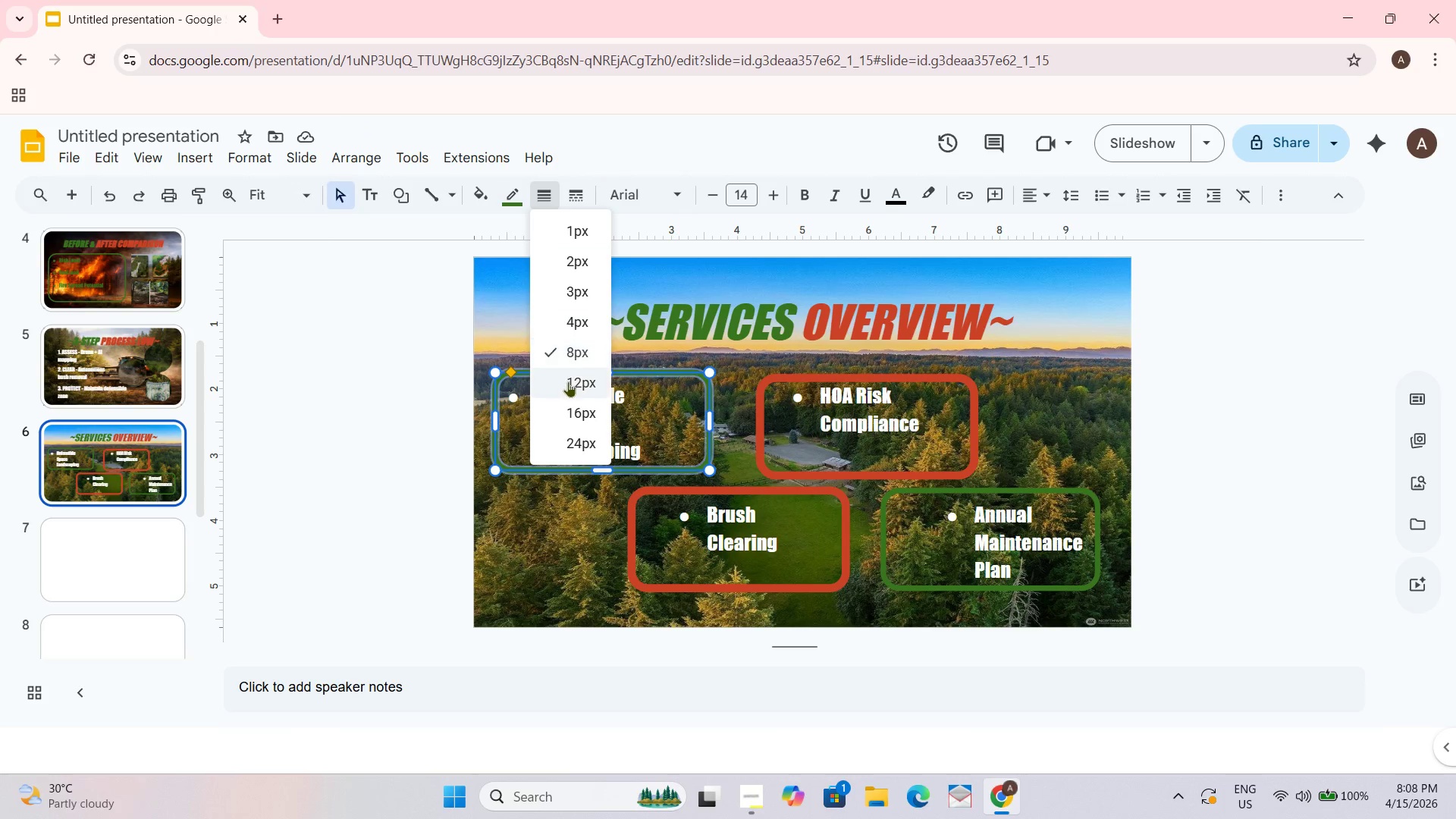 
left_click([568, 381])
 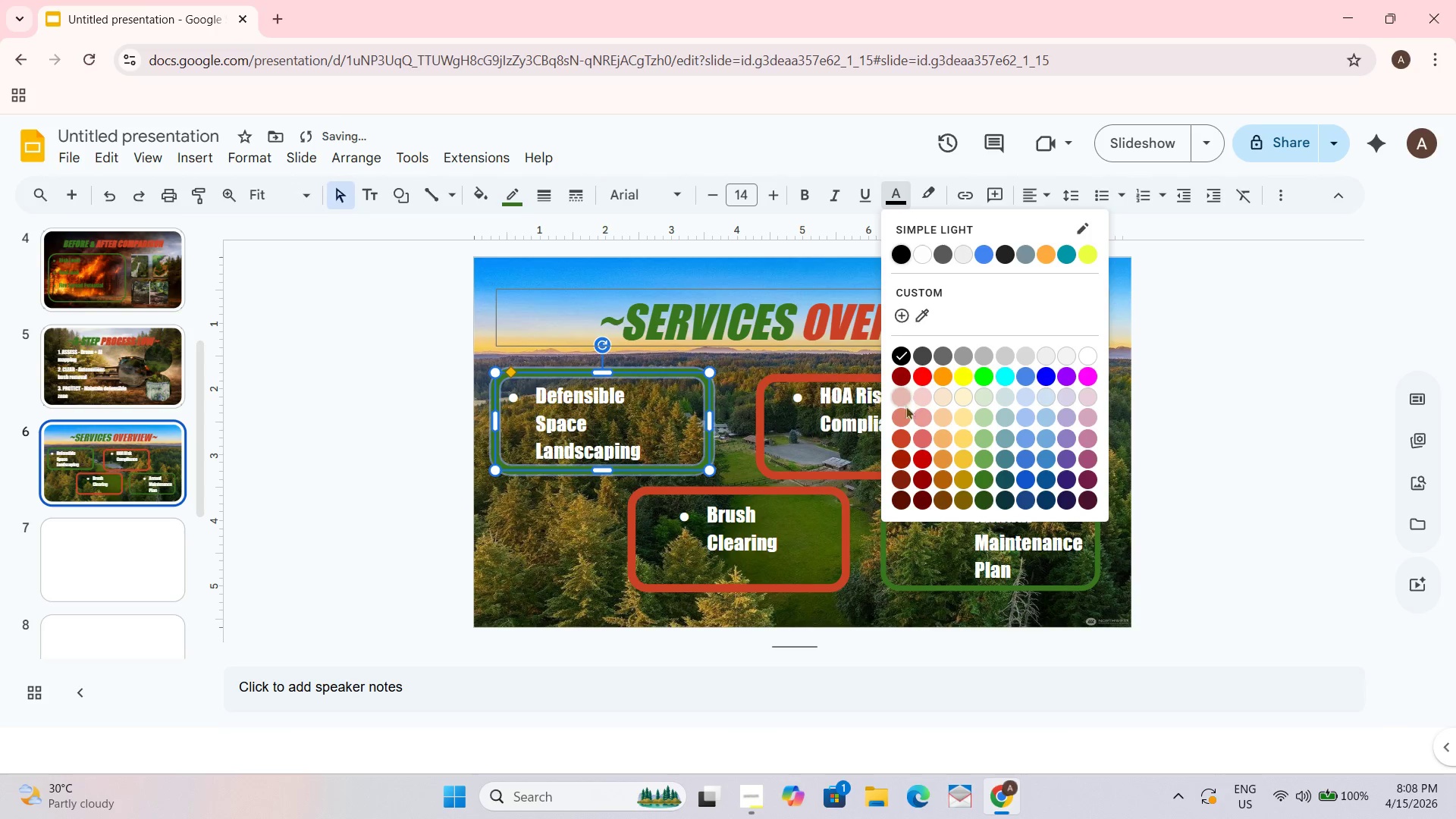 
left_click([900, 436])
 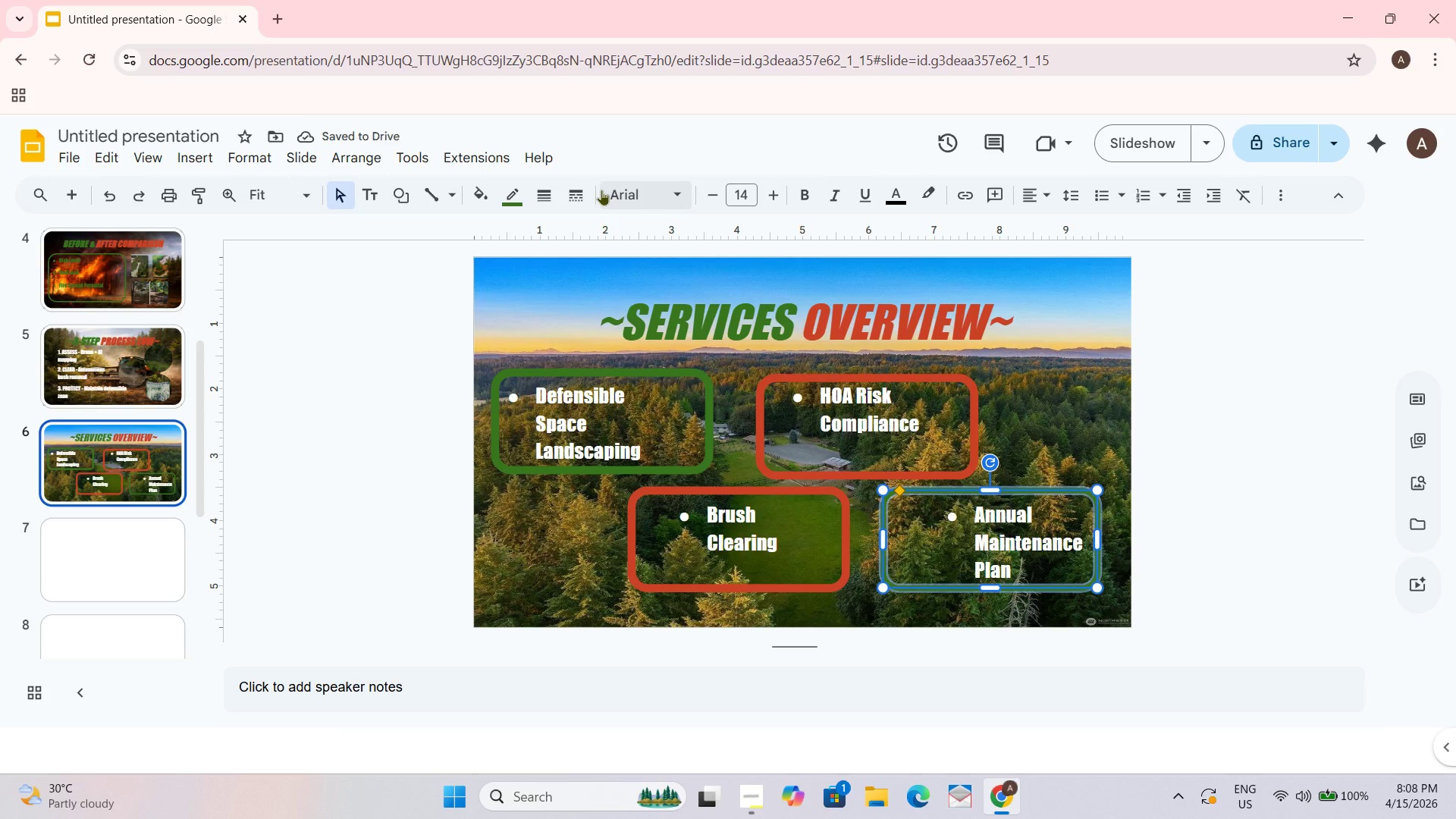 
left_click([516, 192])
 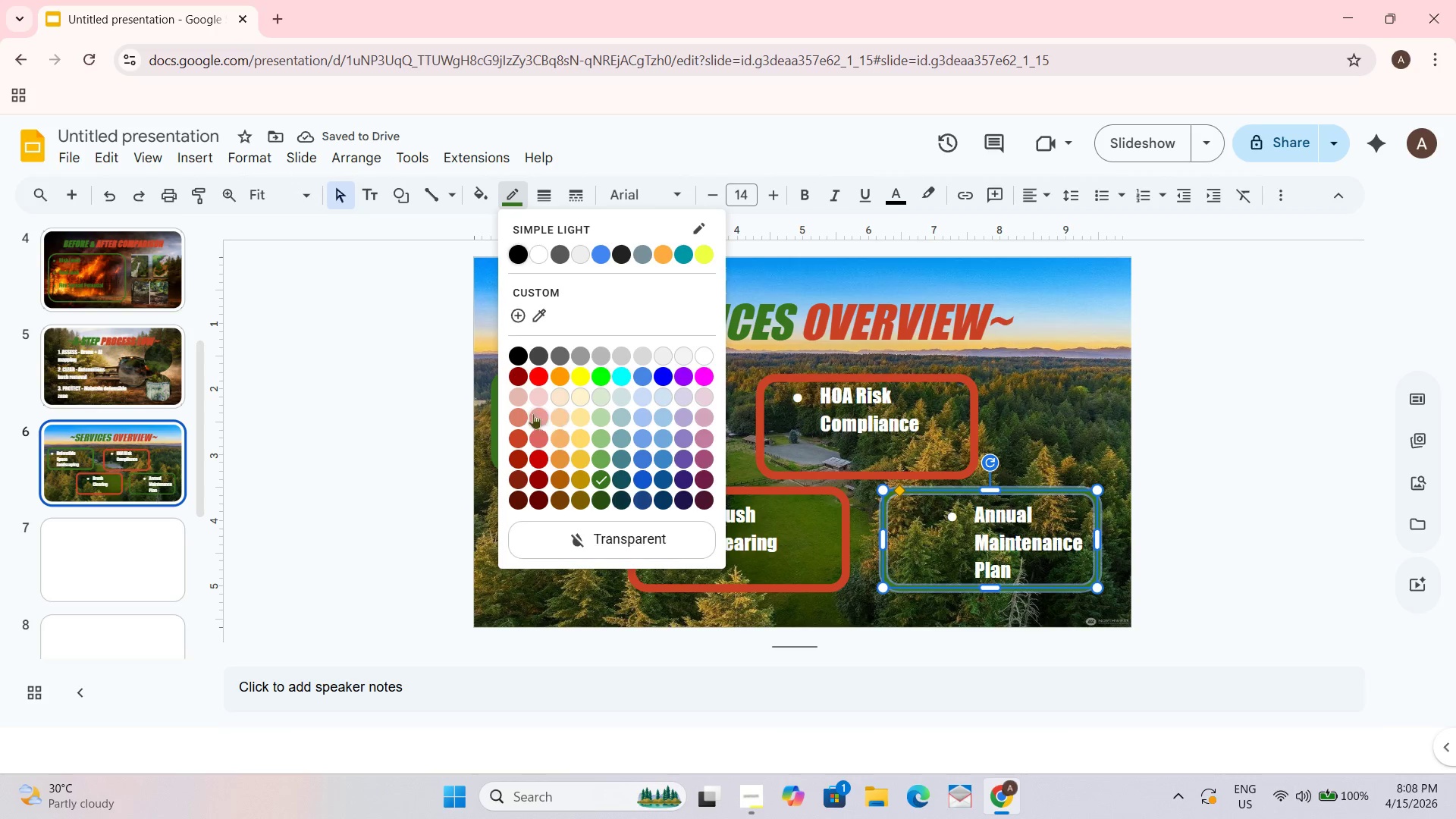 
left_click([521, 435])
 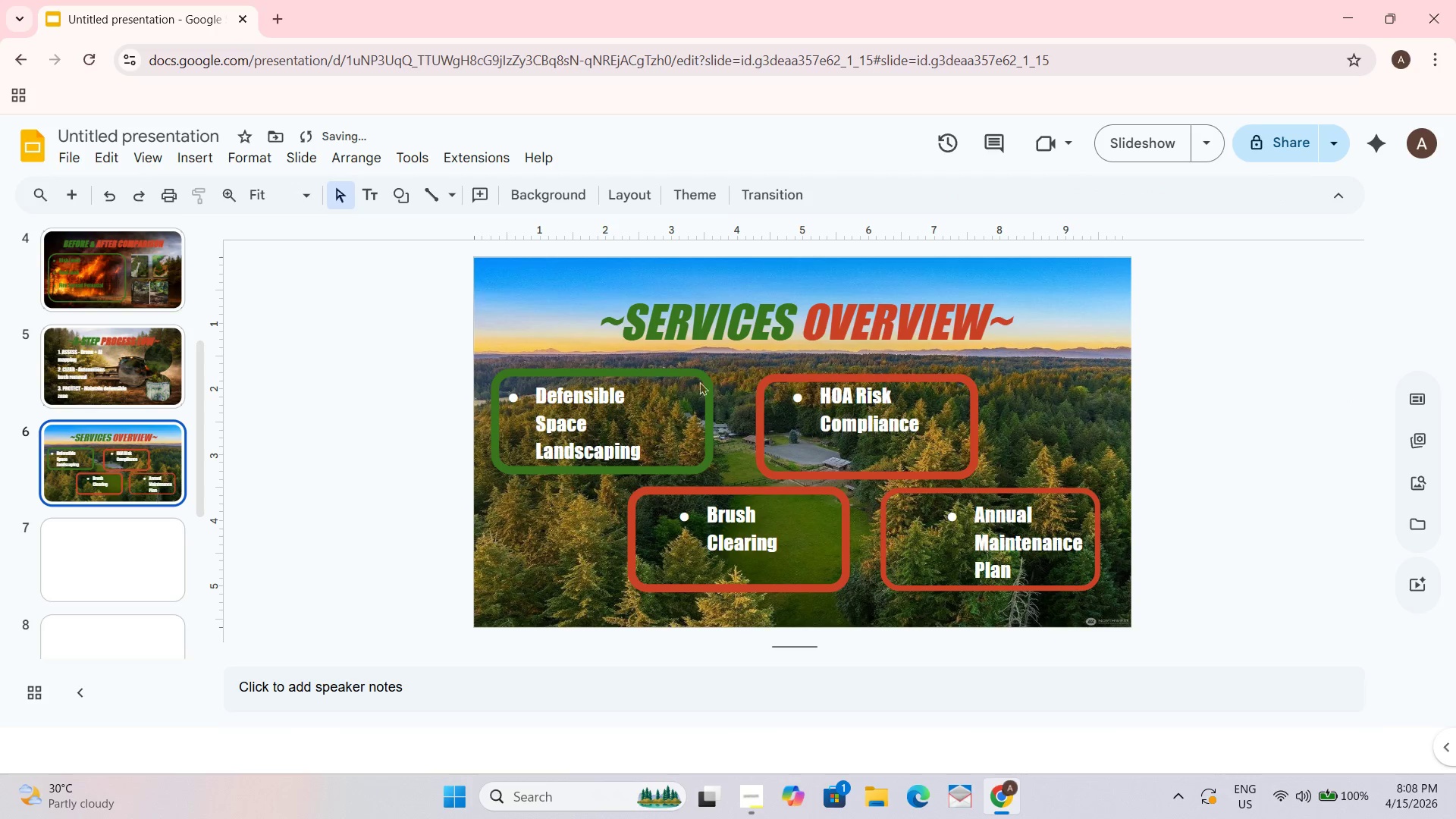 
left_click([620, 374])
 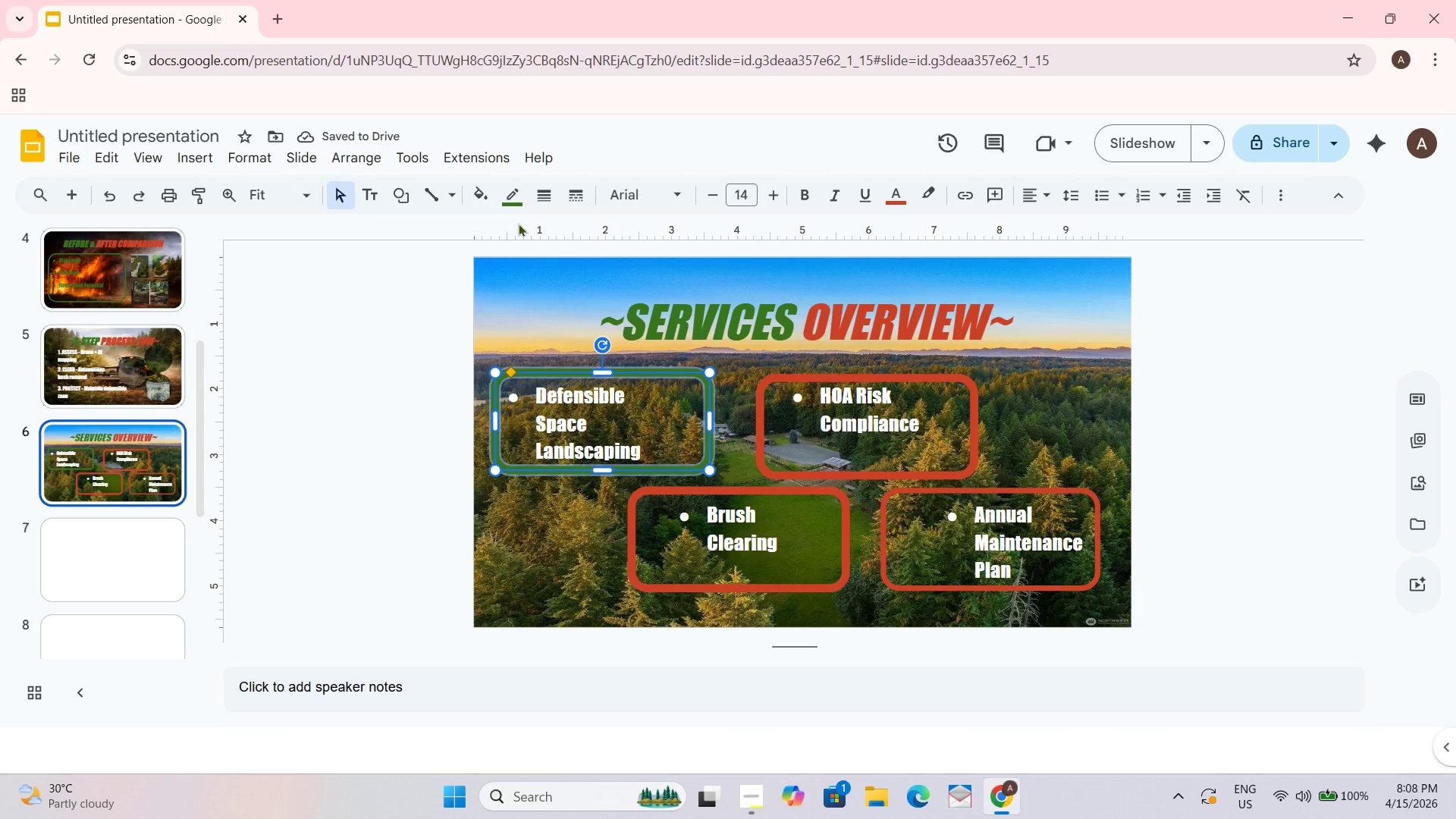 
left_click([516, 206])
 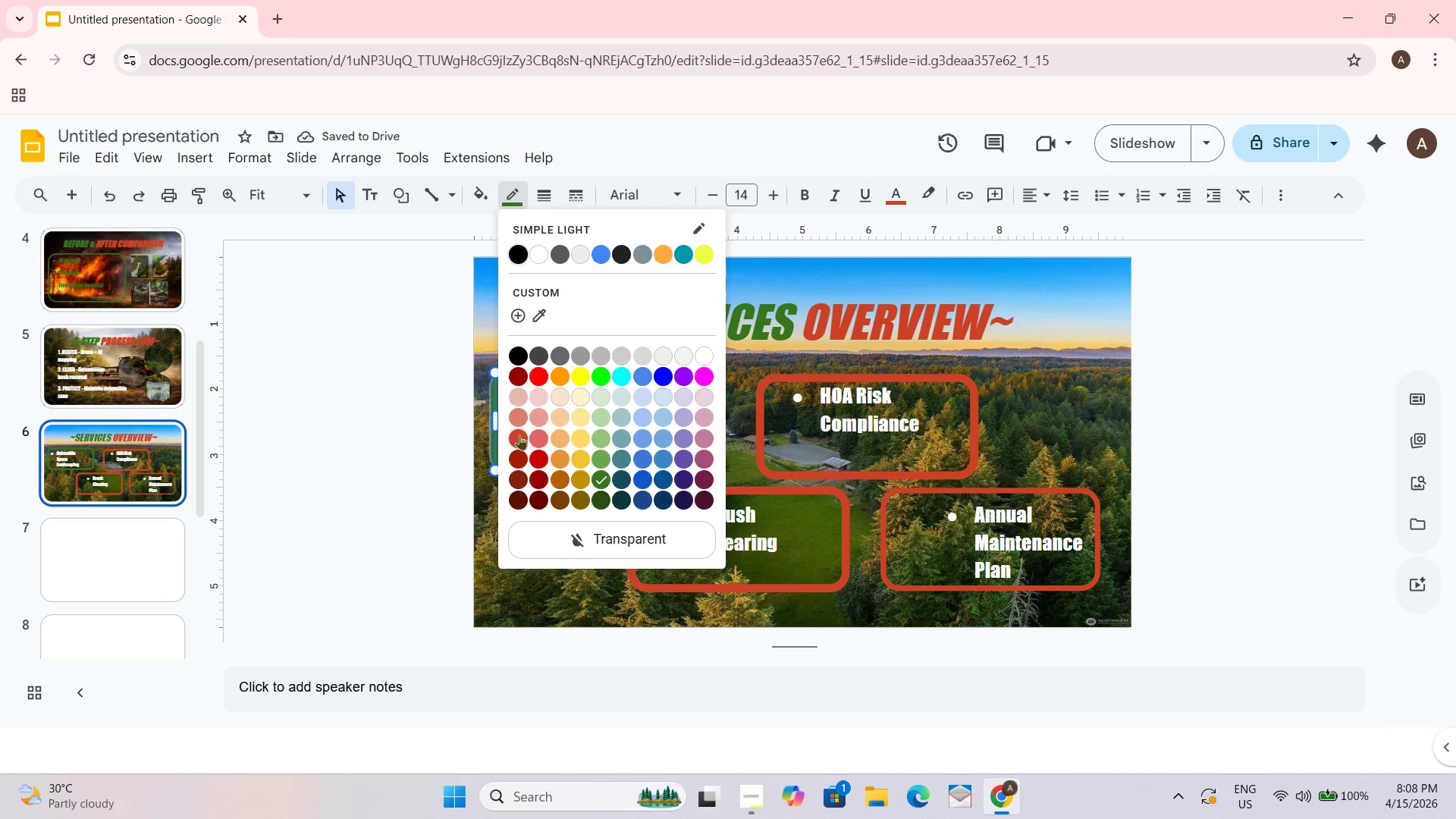 
double_click([1236, 384])
 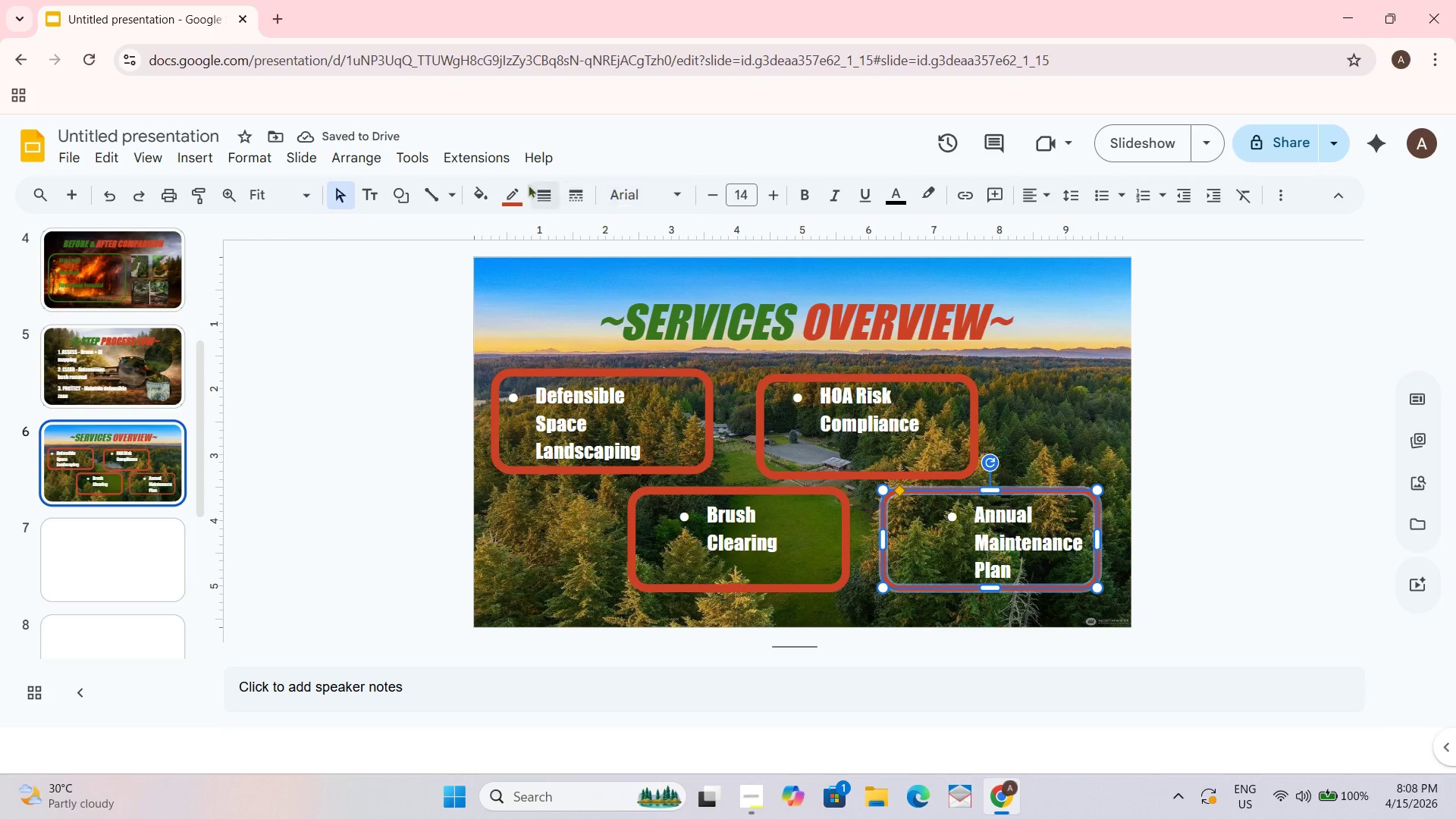 
left_click([583, 386])
 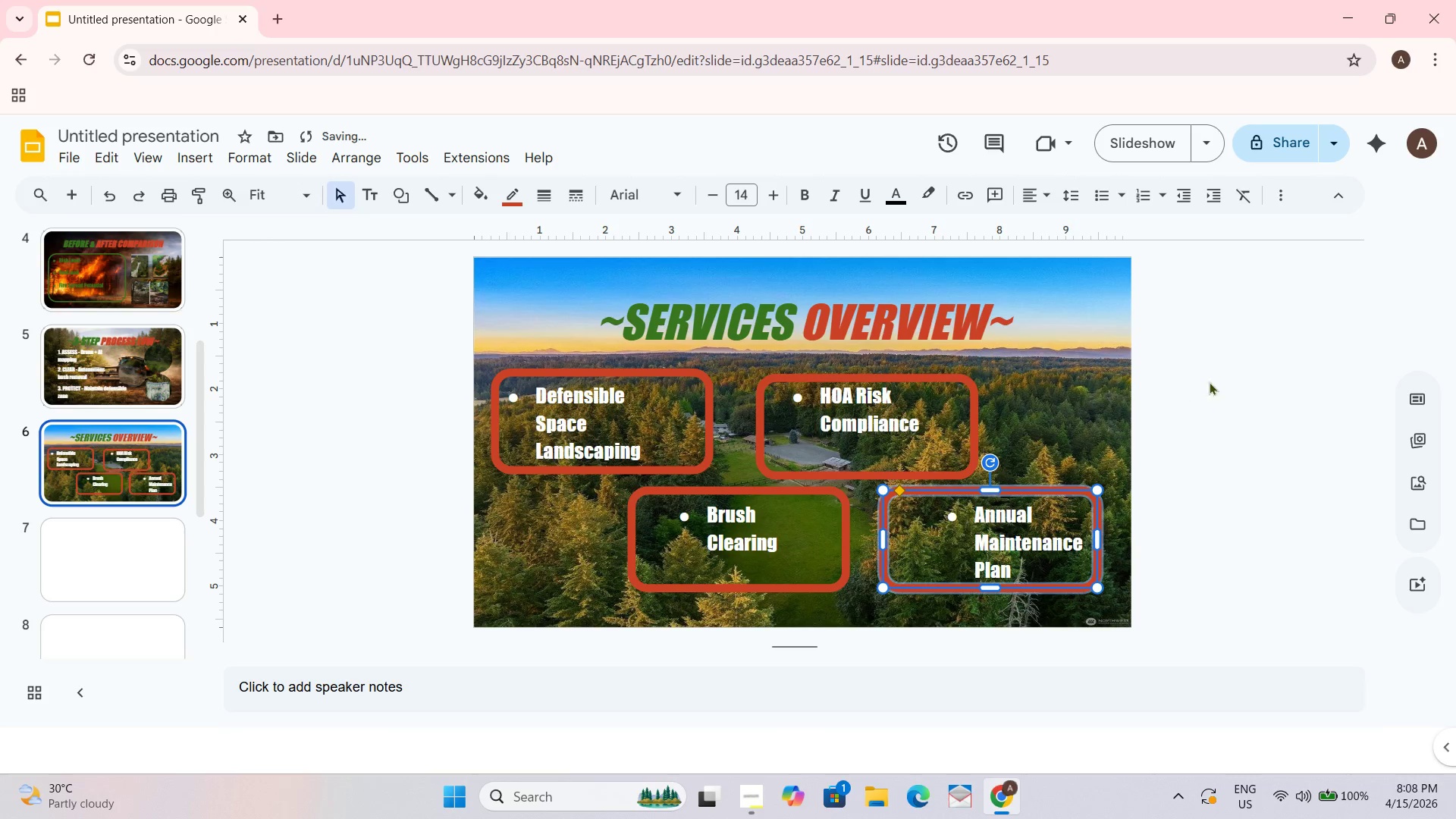 
left_click_drag(start_coordinate=[1250, 365], to_coordinate=[1246, 368])
 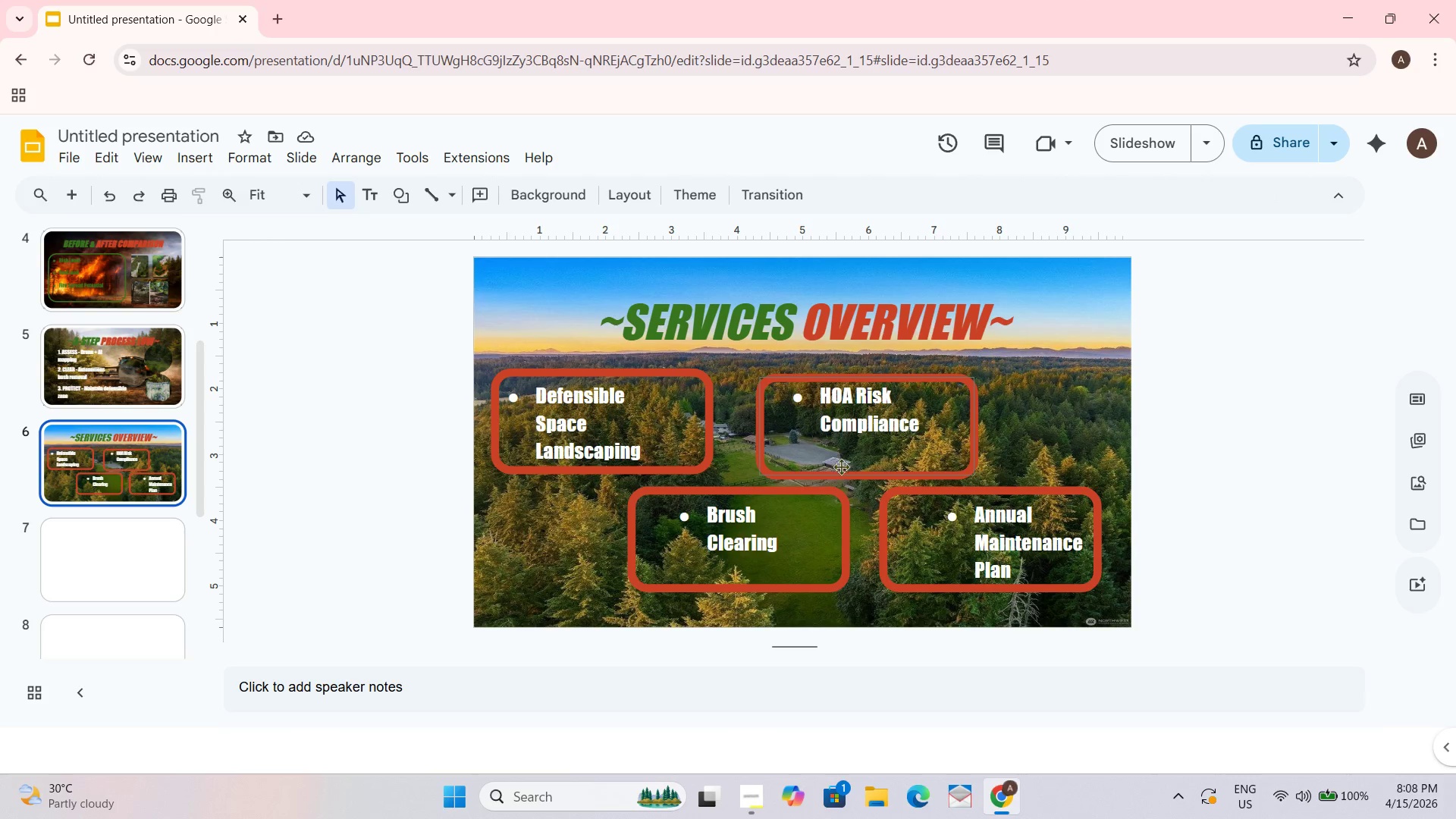 
wait(9.83)
 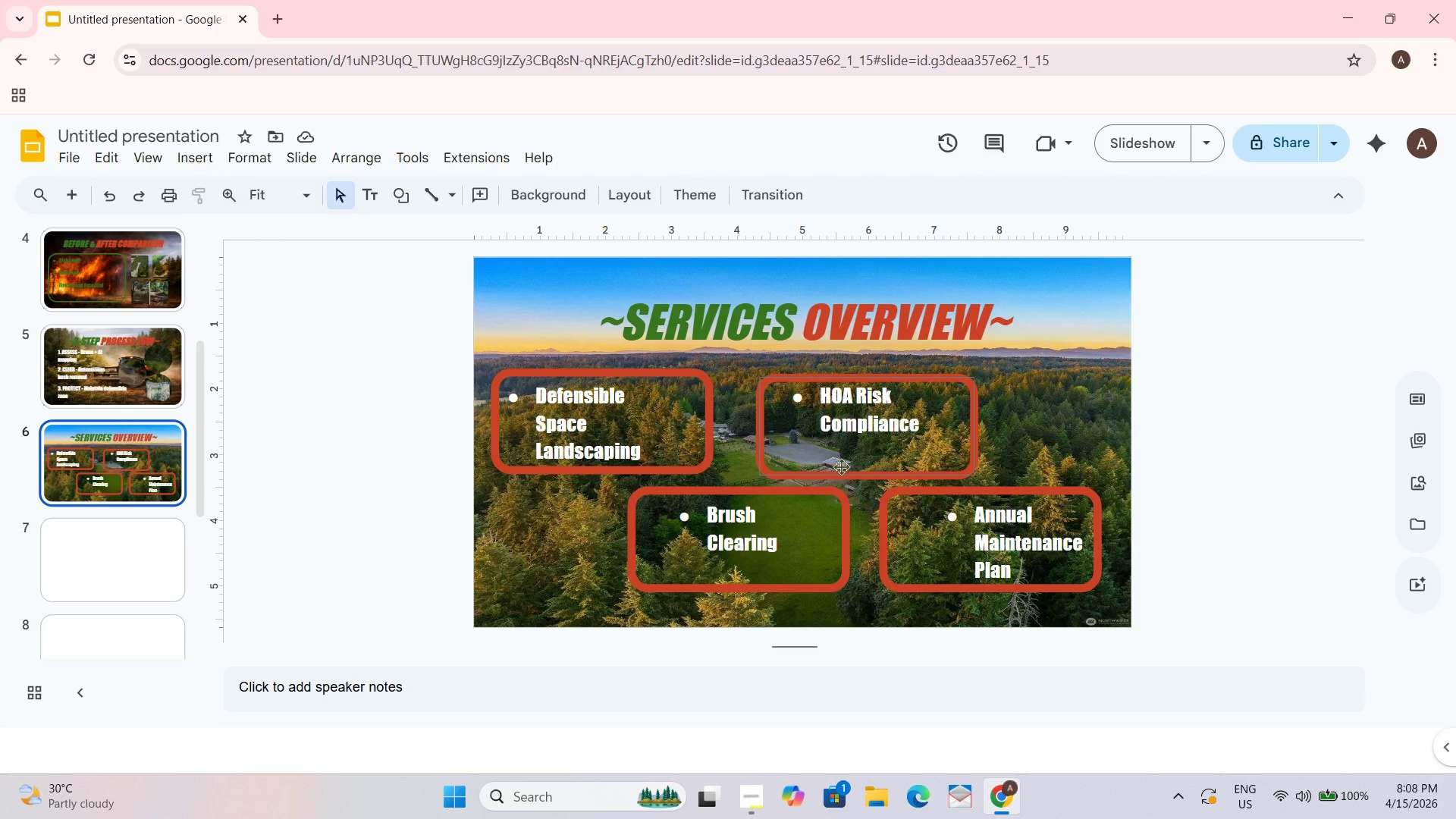 
left_click_drag(start_coordinate=[954, 377], to_coordinate=[952, 371])
 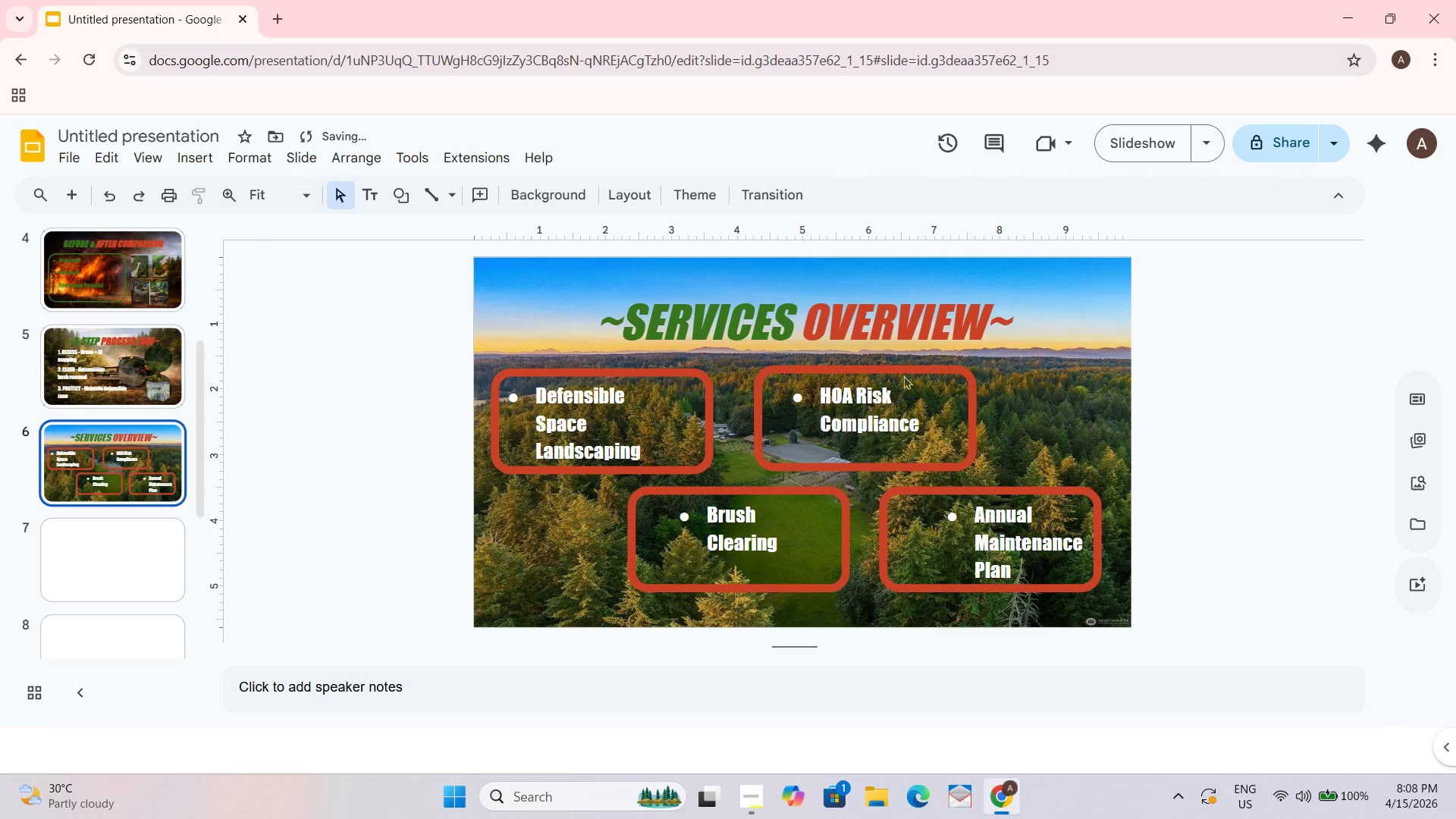 
left_click([664, 374])
 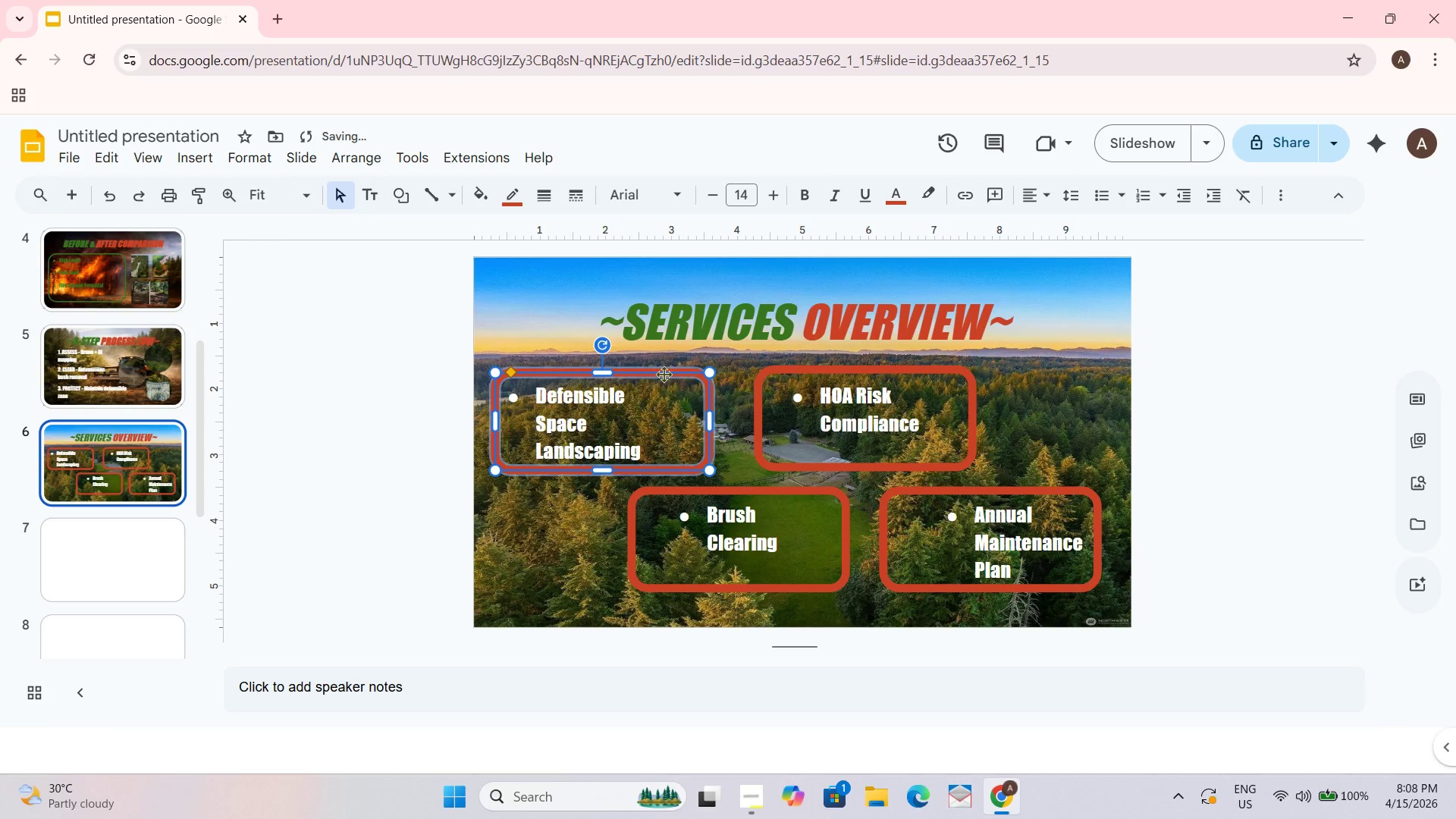 
left_click_drag(start_coordinate=[664, 374], to_coordinate=[664, 364])
 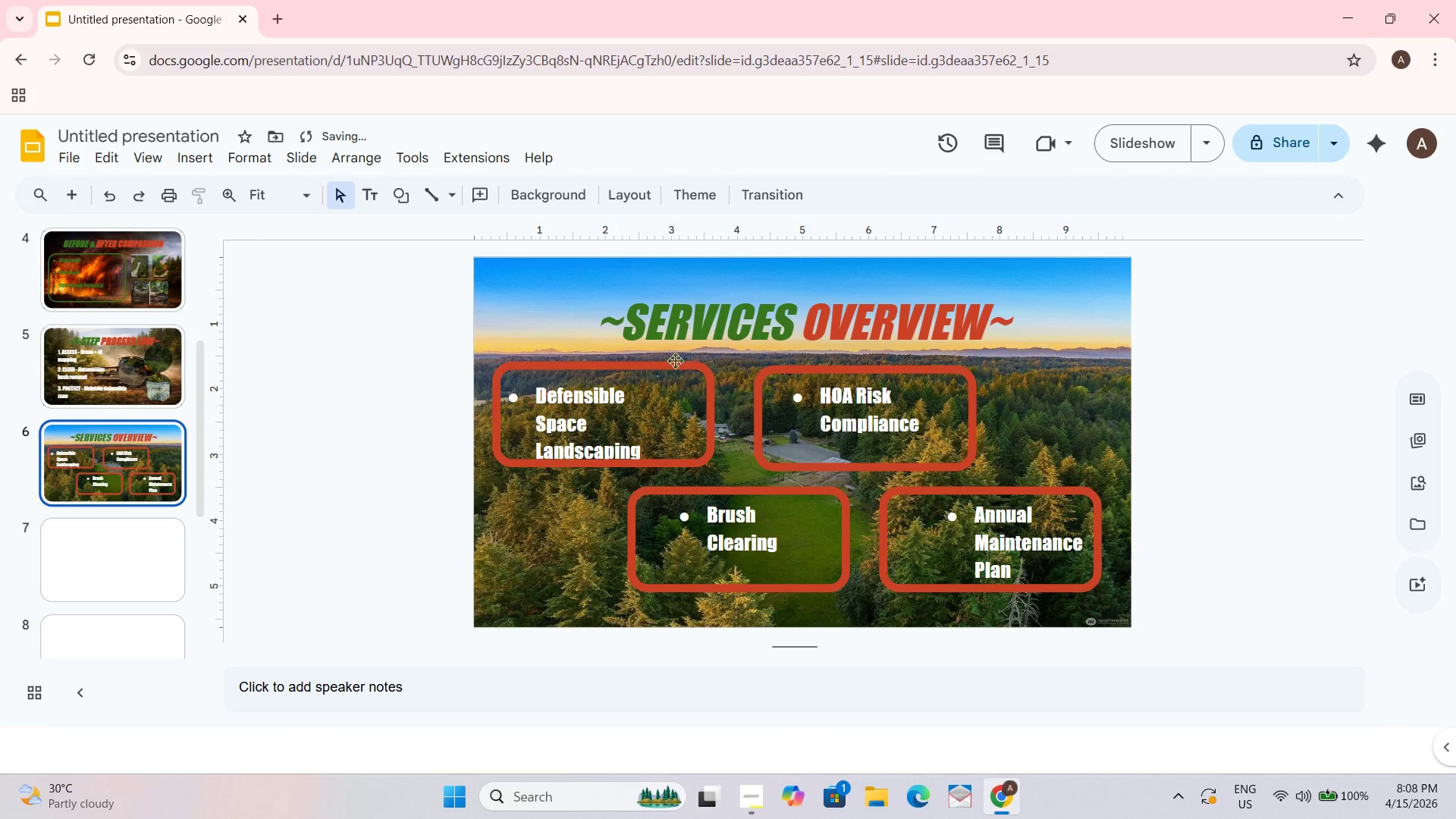 
left_click_drag(start_coordinate=[673, 368], to_coordinate=[667, 375])
 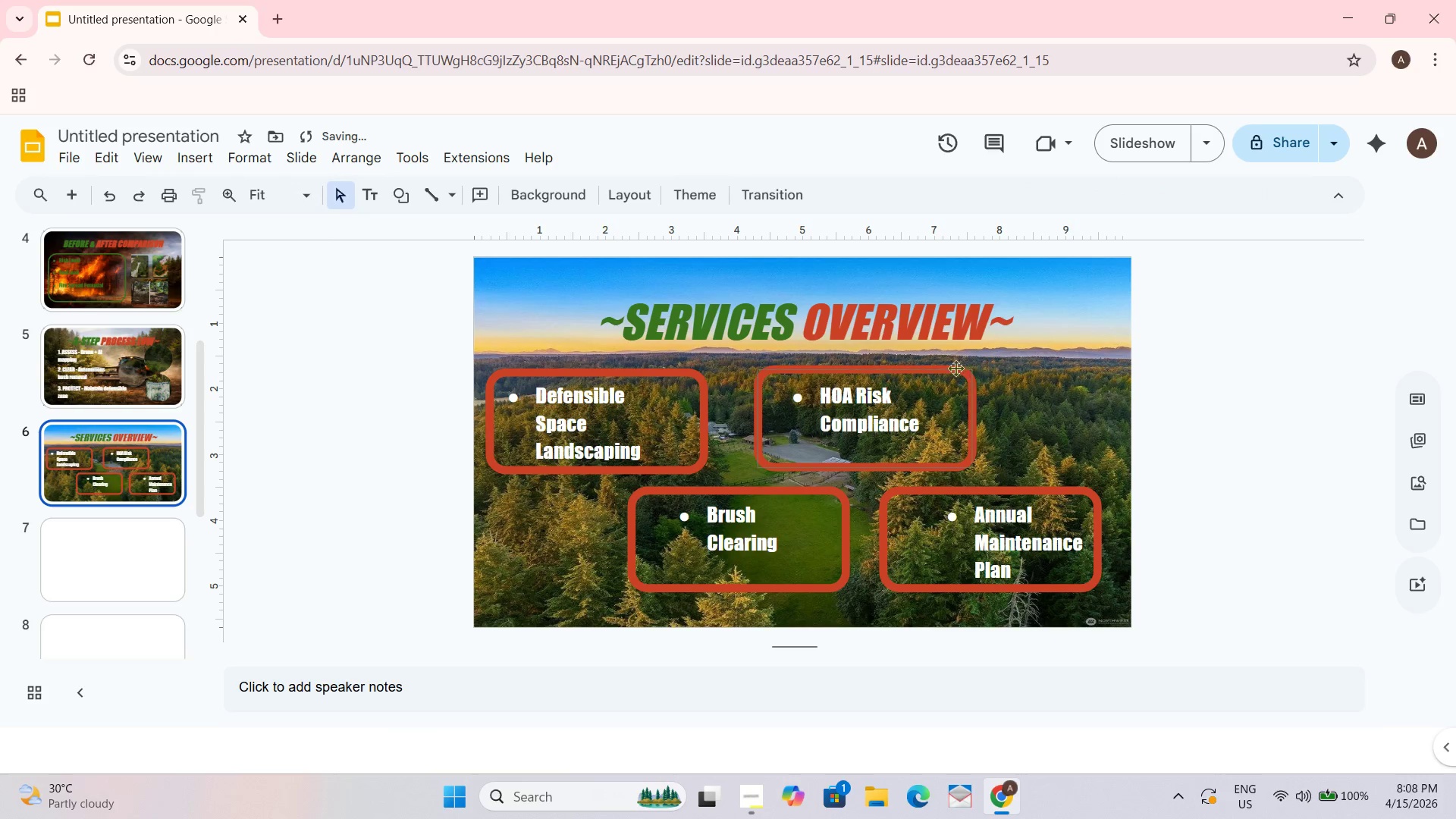 
left_click_drag(start_coordinate=[955, 368], to_coordinate=[954, 376])
 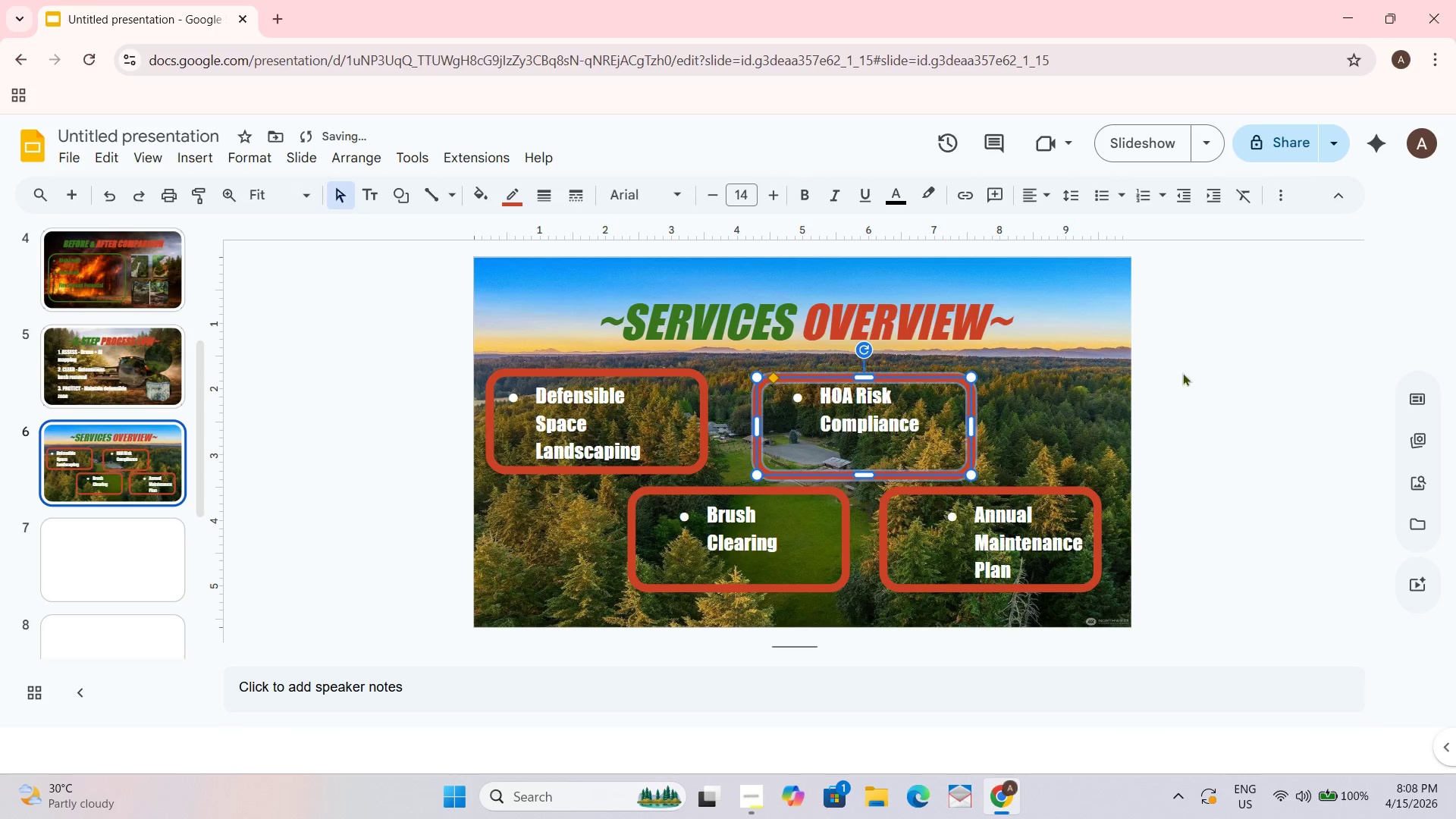 
left_click_drag(start_coordinate=[1163, 372], to_coordinate=[1193, 372])
 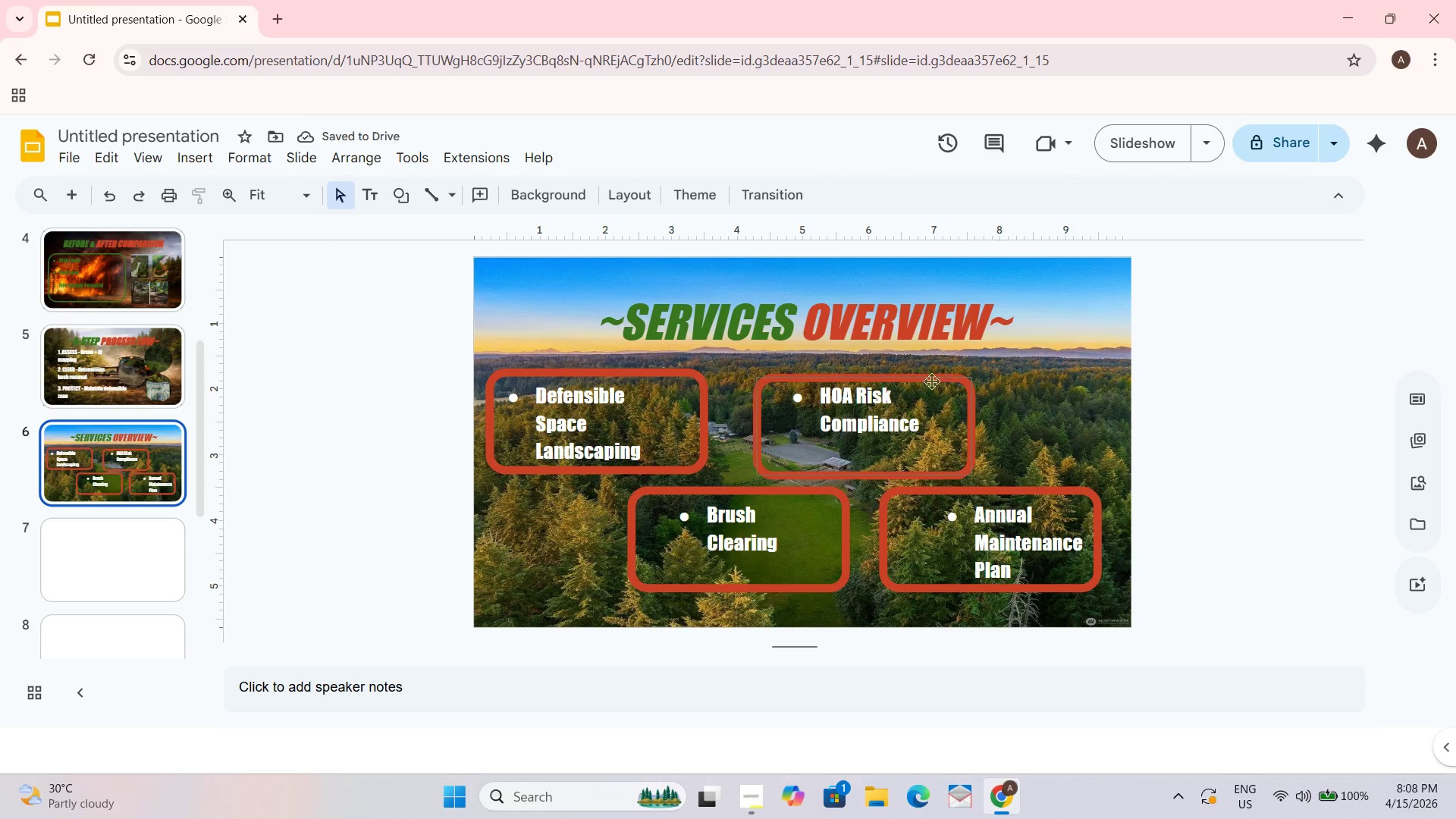 
left_click([911, 428])
 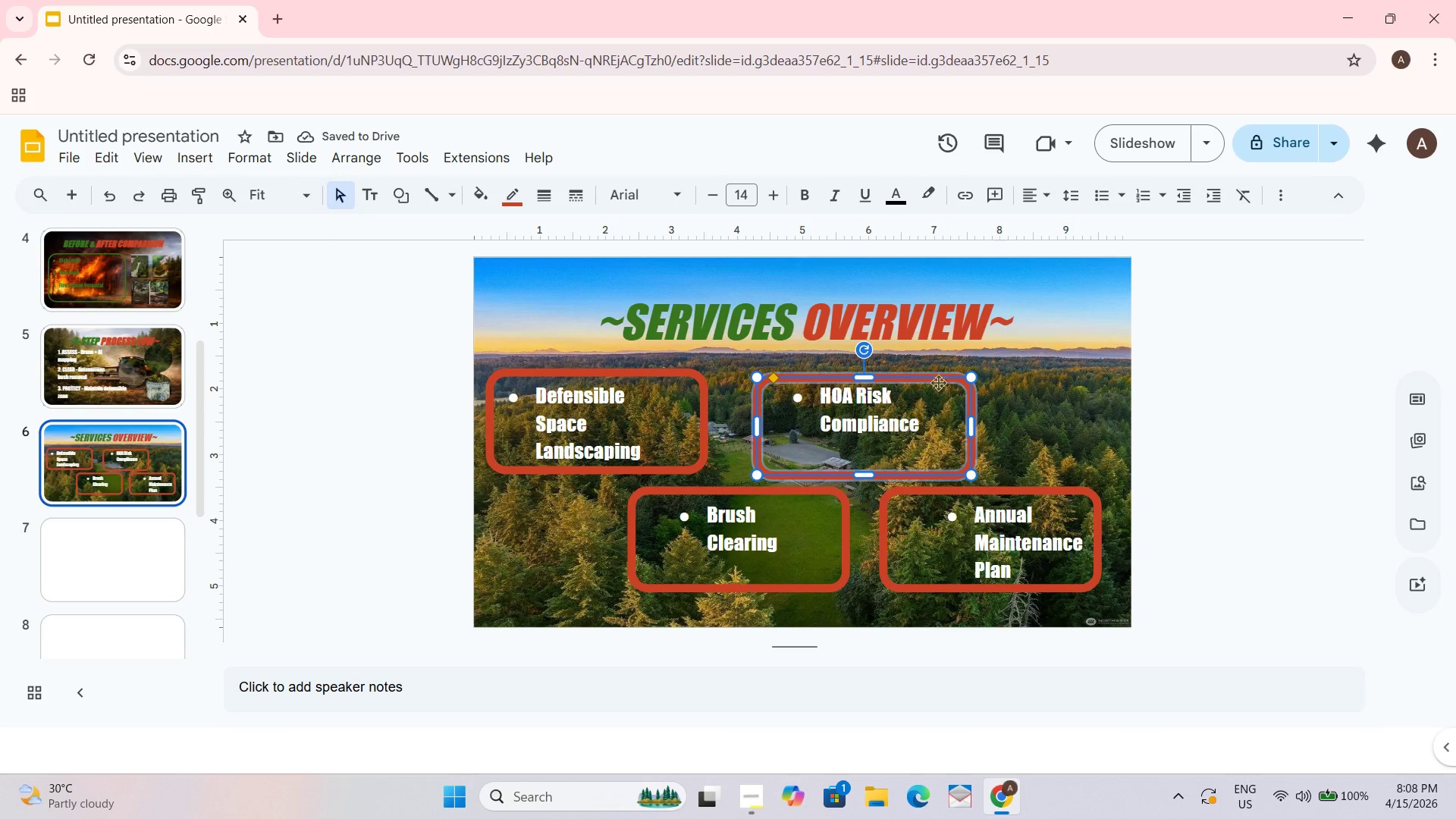 
left_click_drag(start_coordinate=[938, 380], to_coordinate=[922, 430])
 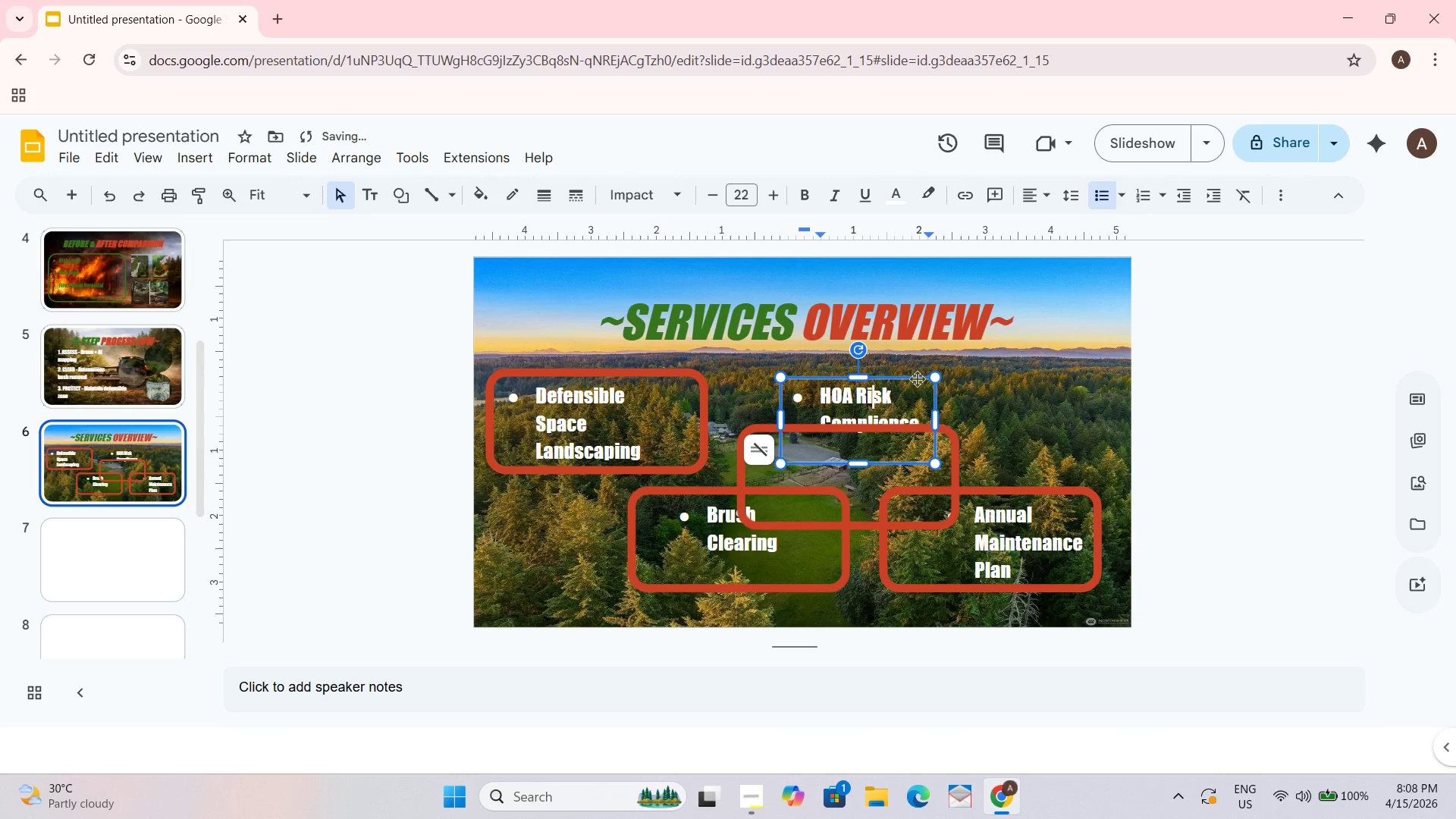 
left_click_drag(start_coordinate=[917, 377], to_coordinate=[916, 383])
 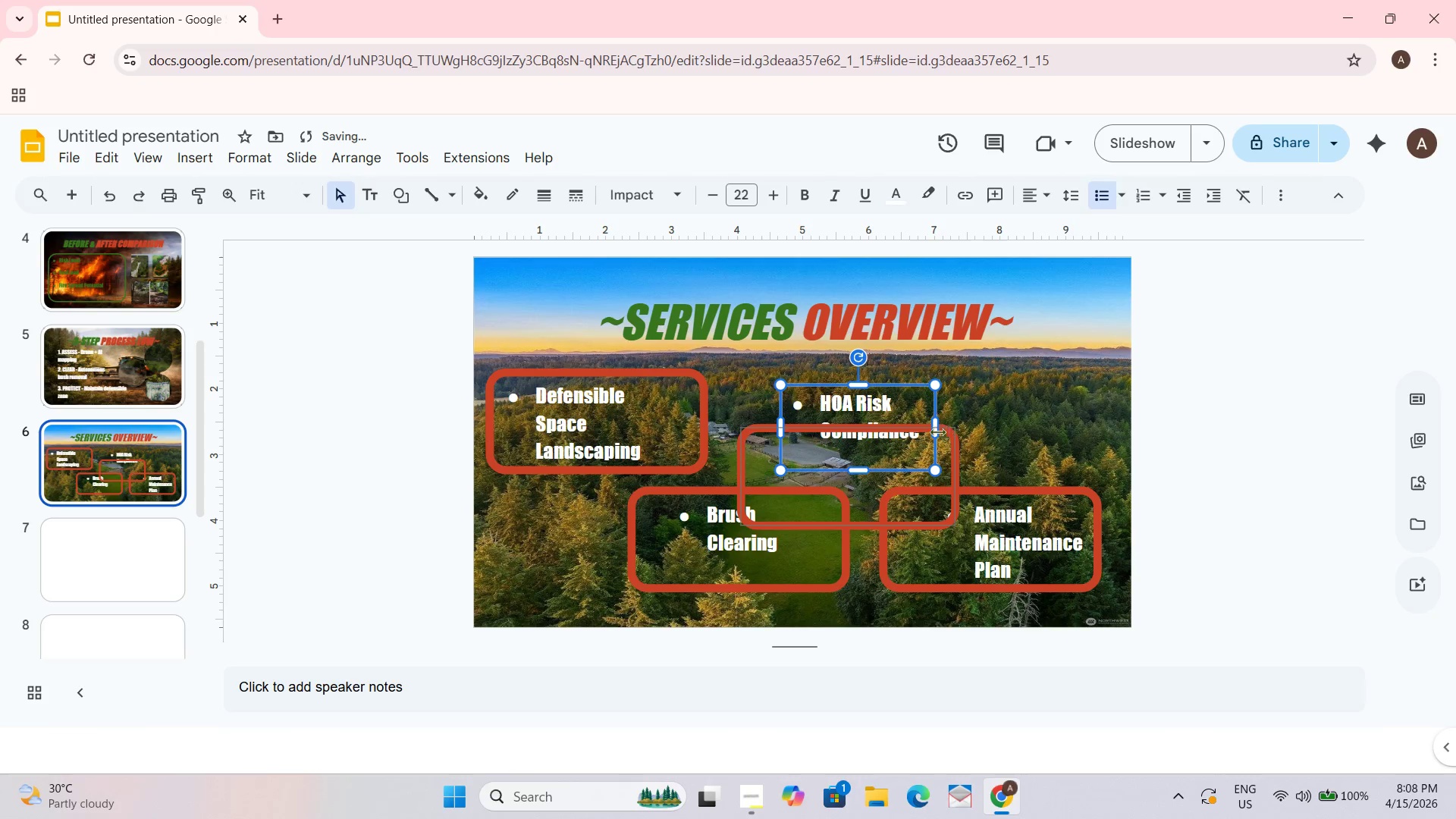 
left_click_drag(start_coordinate=[936, 425], to_coordinate=[985, 424])
 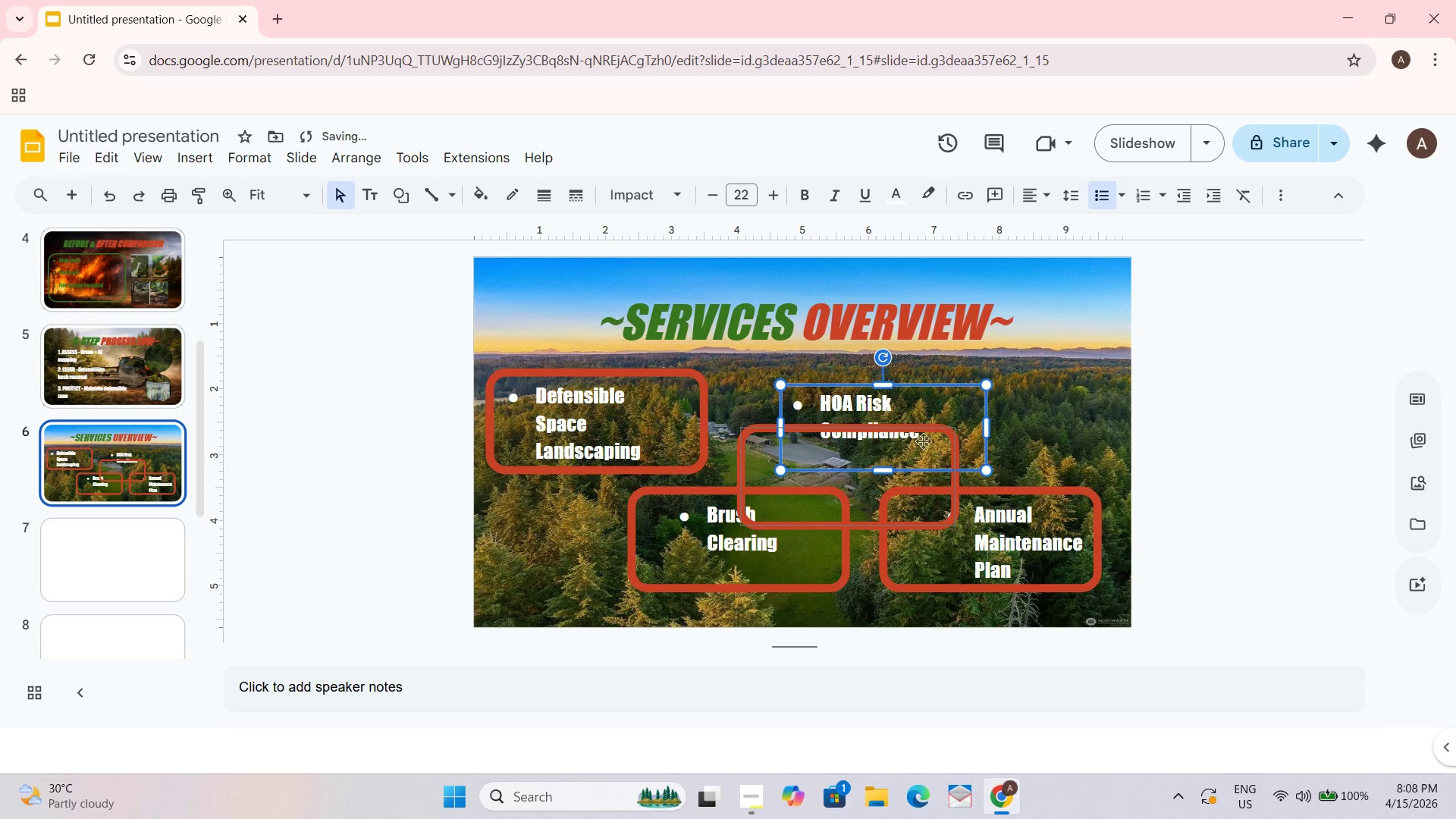 
left_click([1245, 381])
 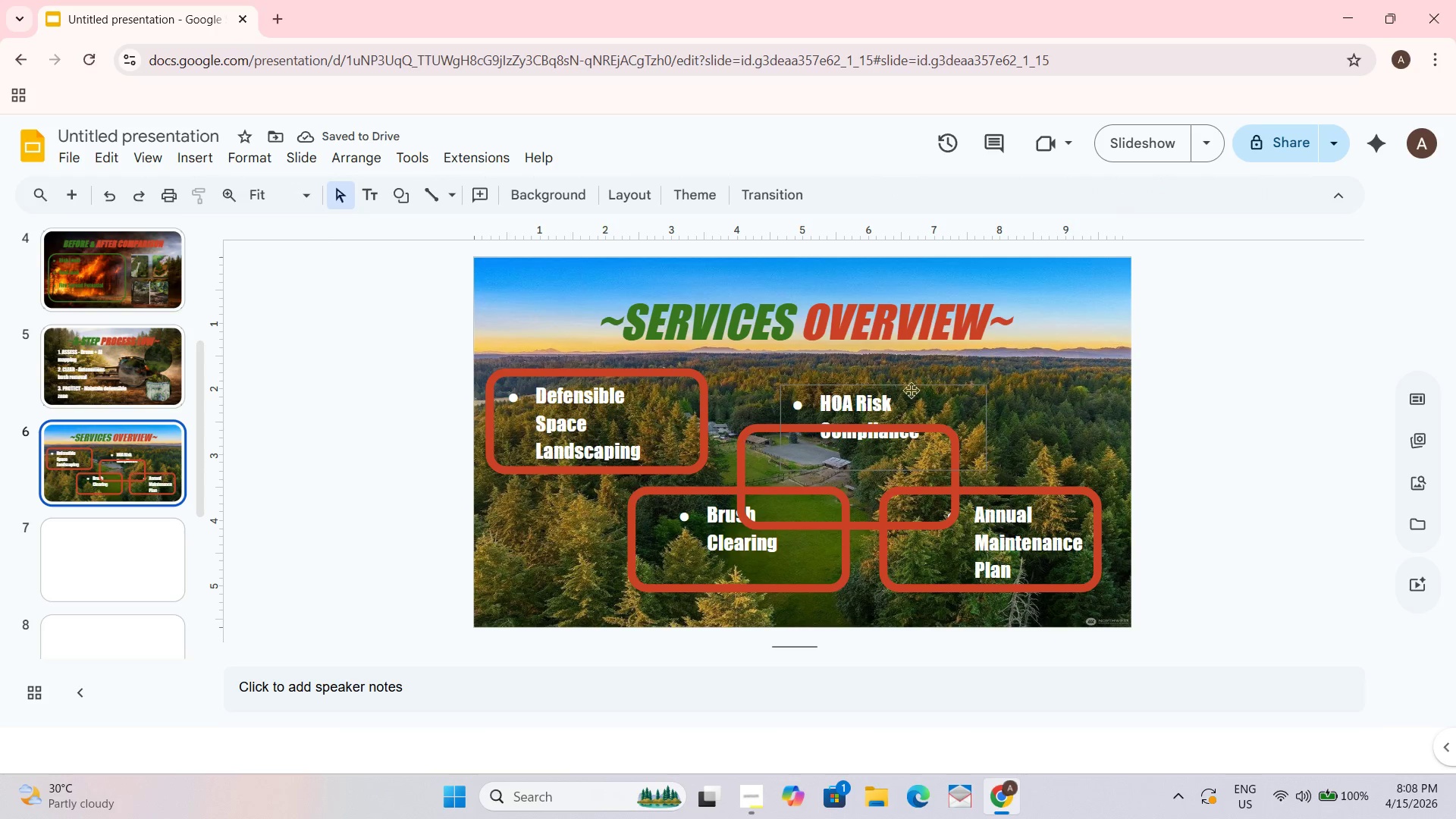 
left_click([865, 390])
 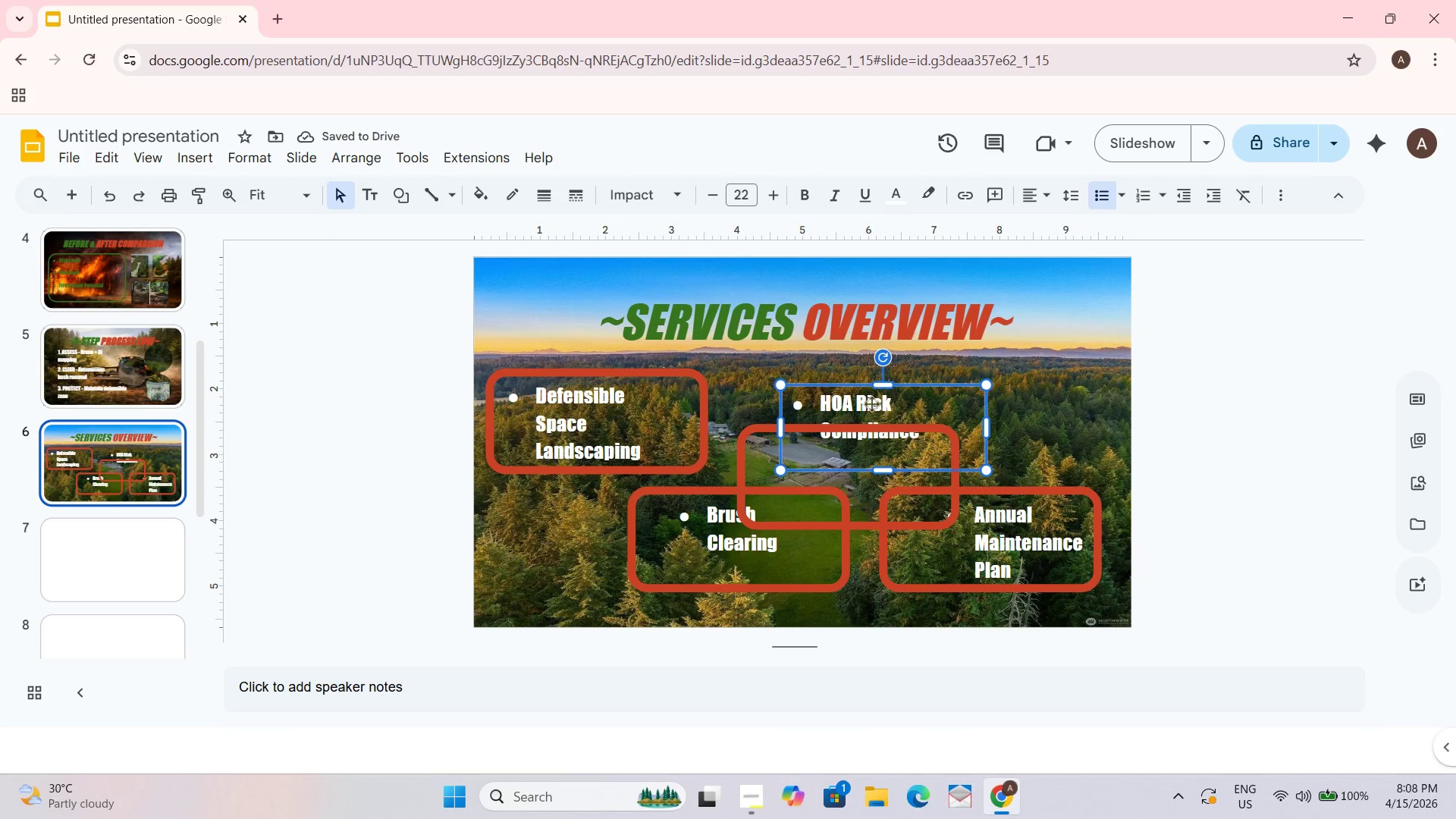 
left_click_drag(start_coordinate=[871, 405], to_coordinate=[871, 395])
 